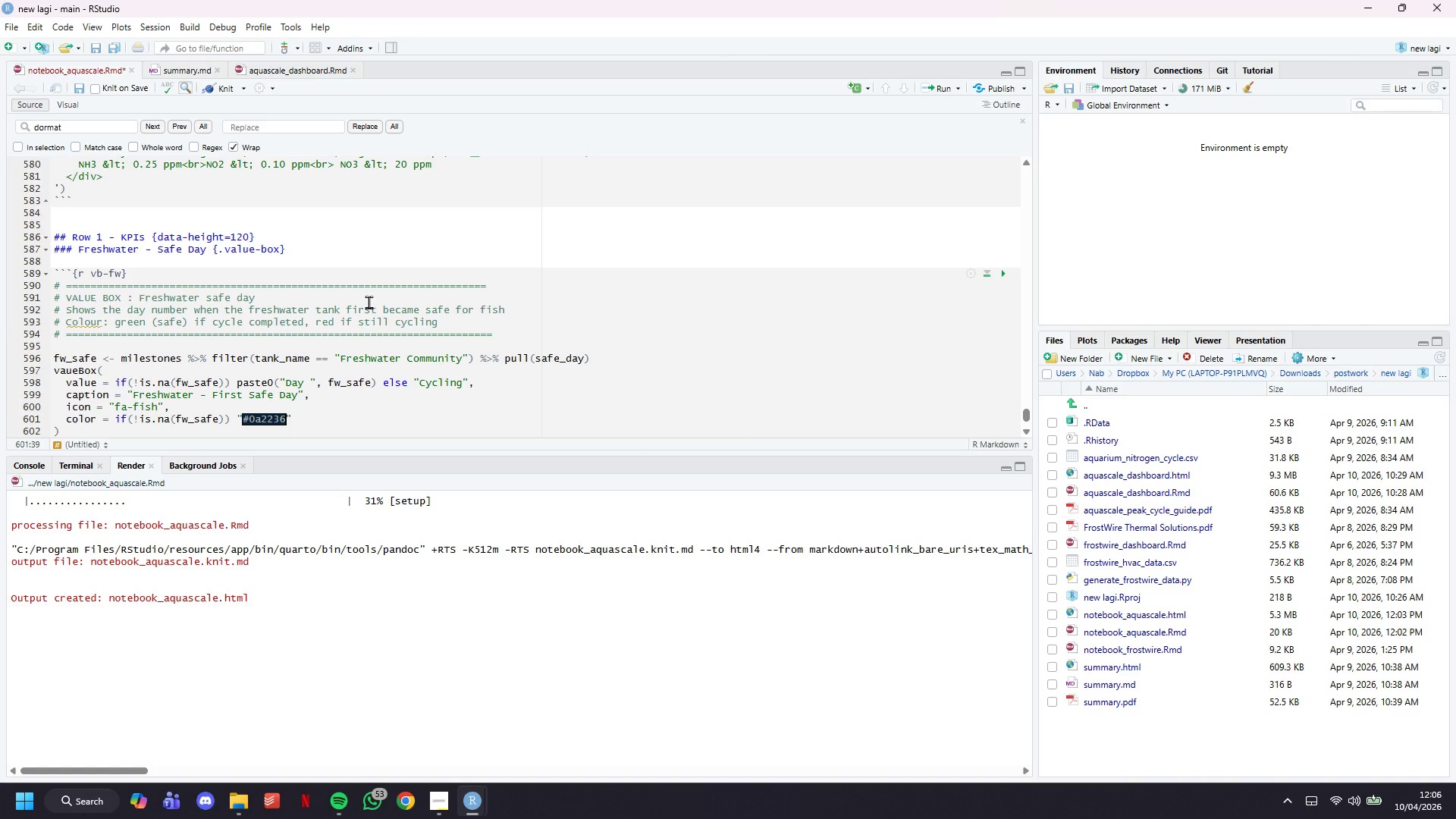 
key(ArrowRight)
 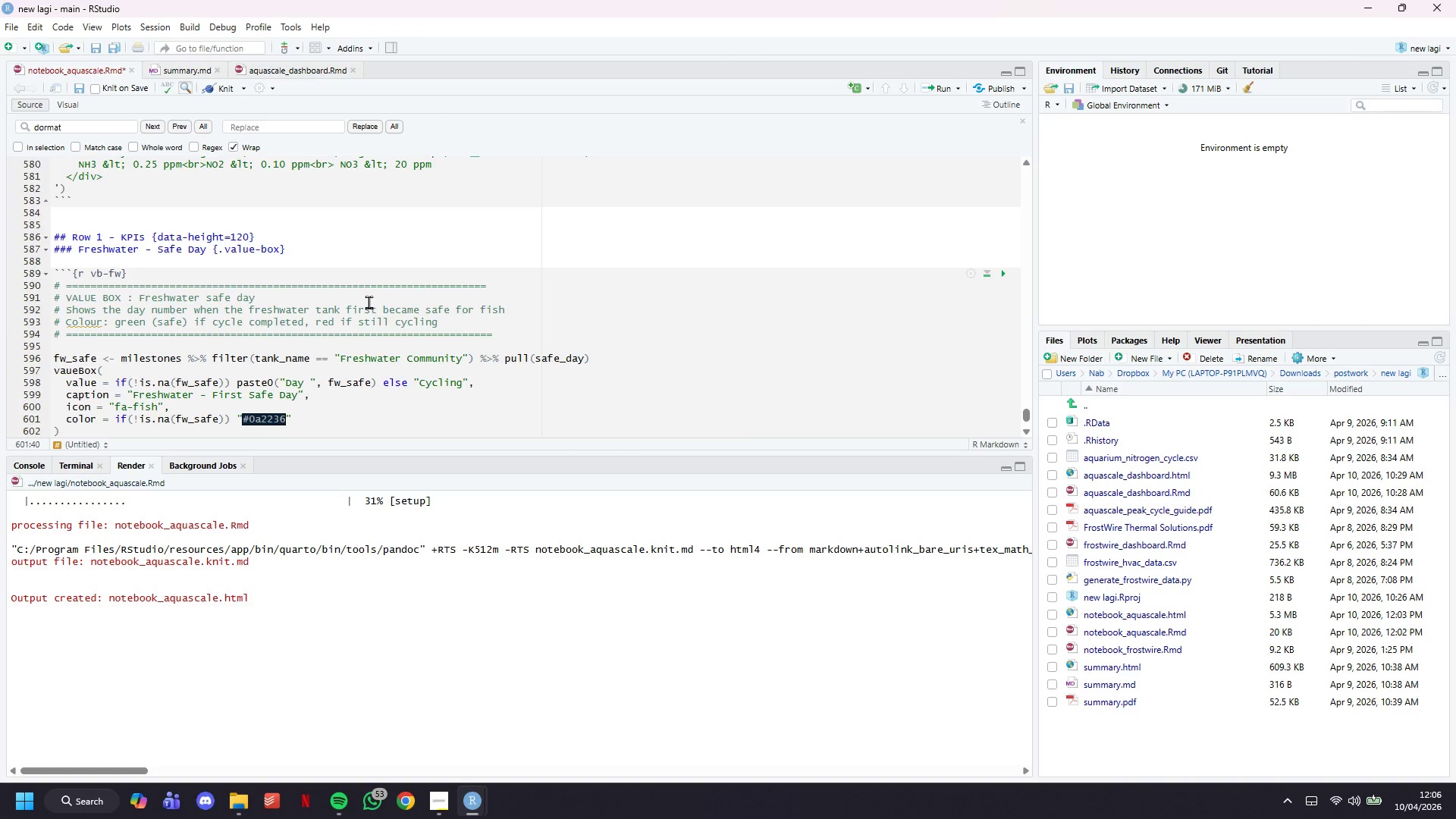 
type( else "")
 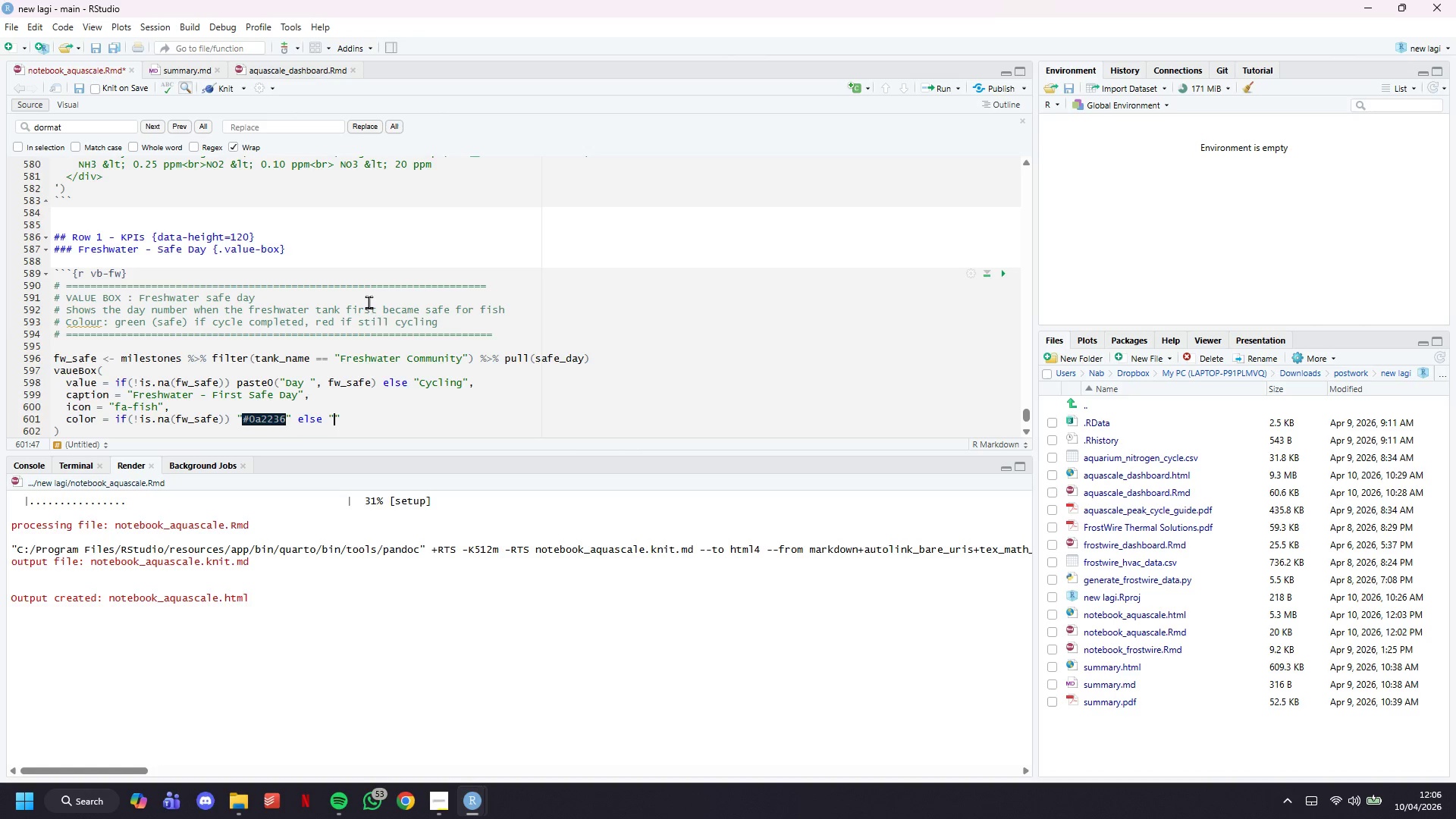 
 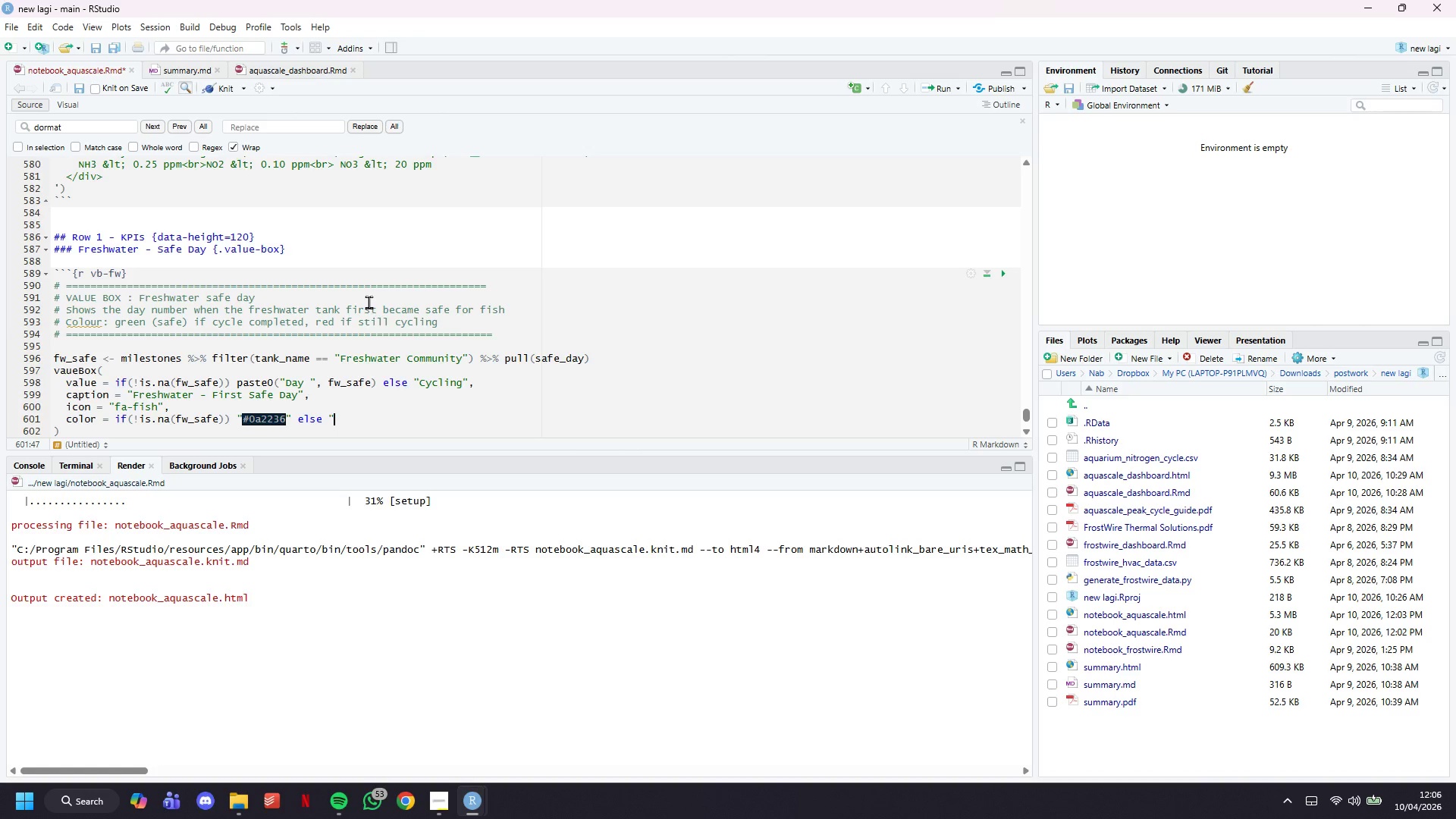 
key(ArrowLeft)
 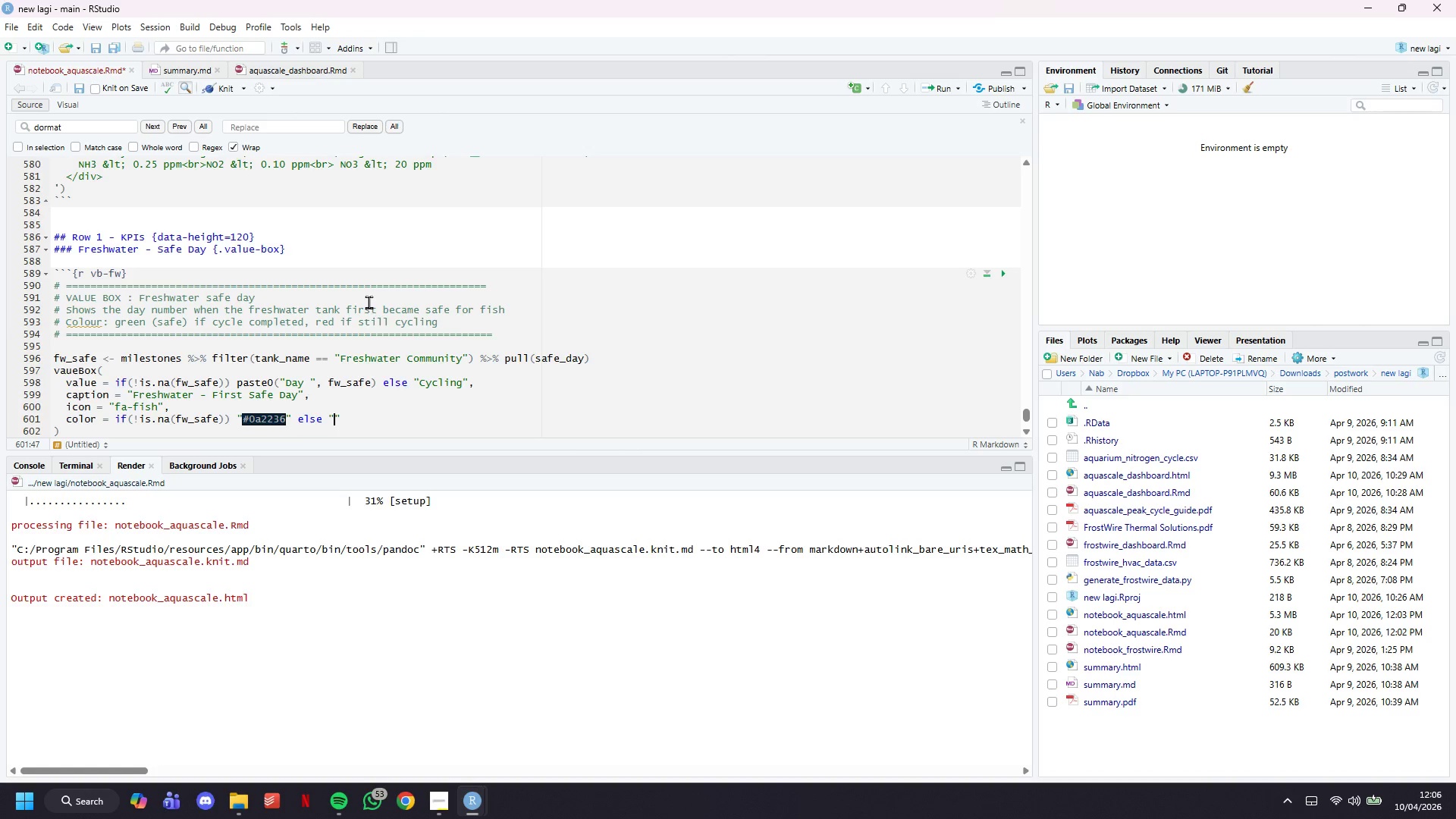 
type(#1a0a0a)
 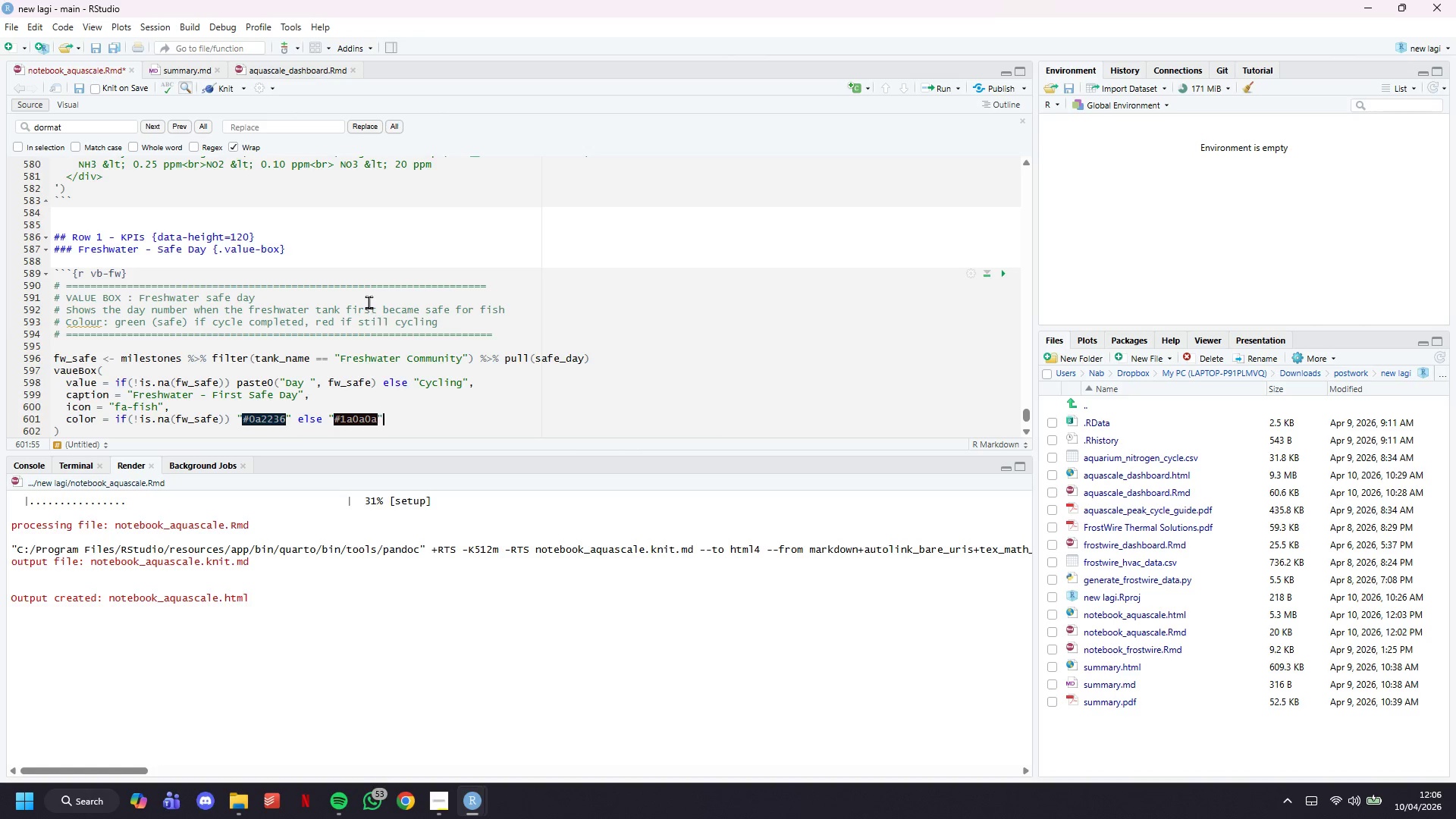 
key(ArrowRight)
 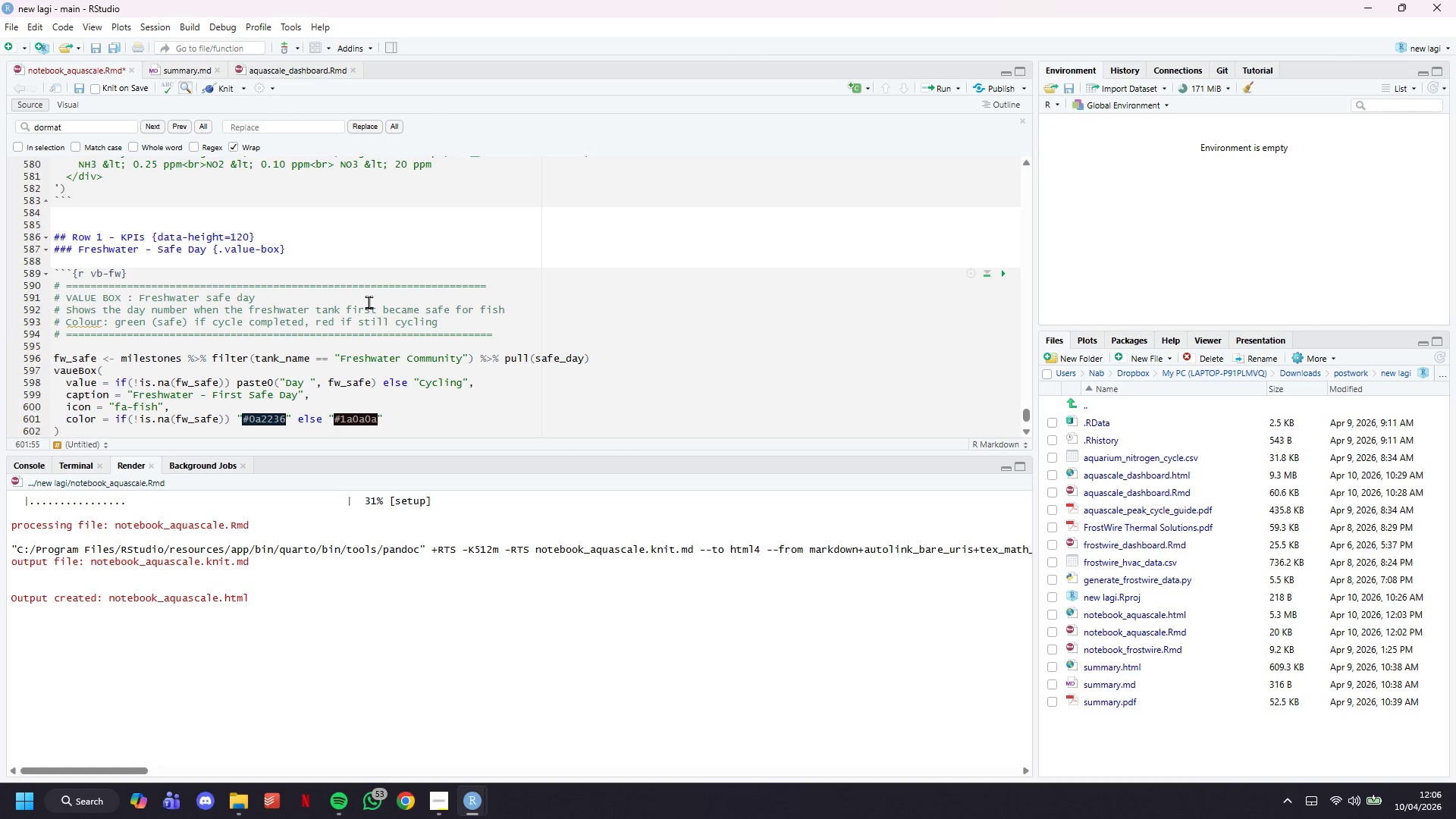 
key(ArrowDown)
 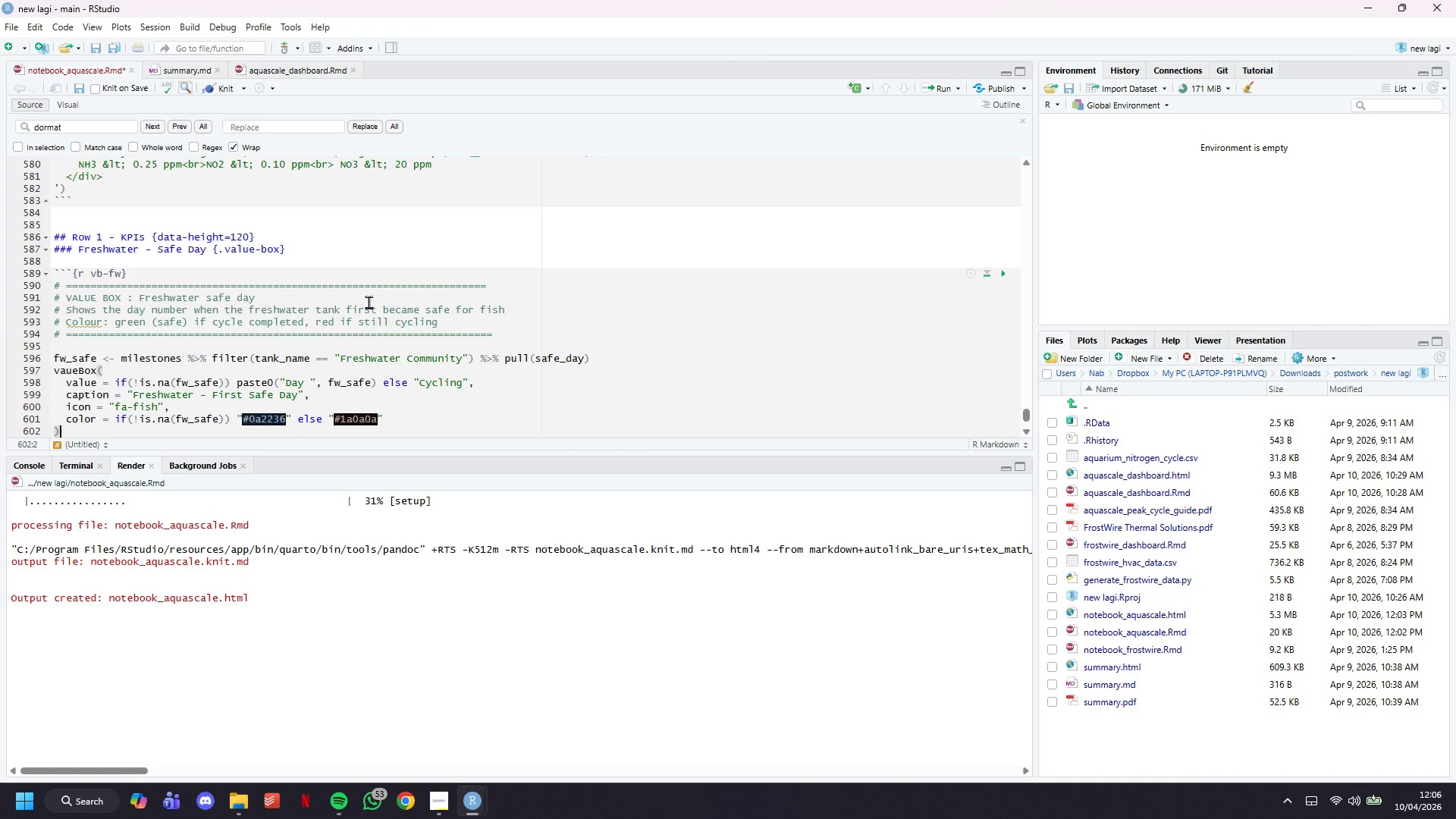 
key(ArrowDown)
 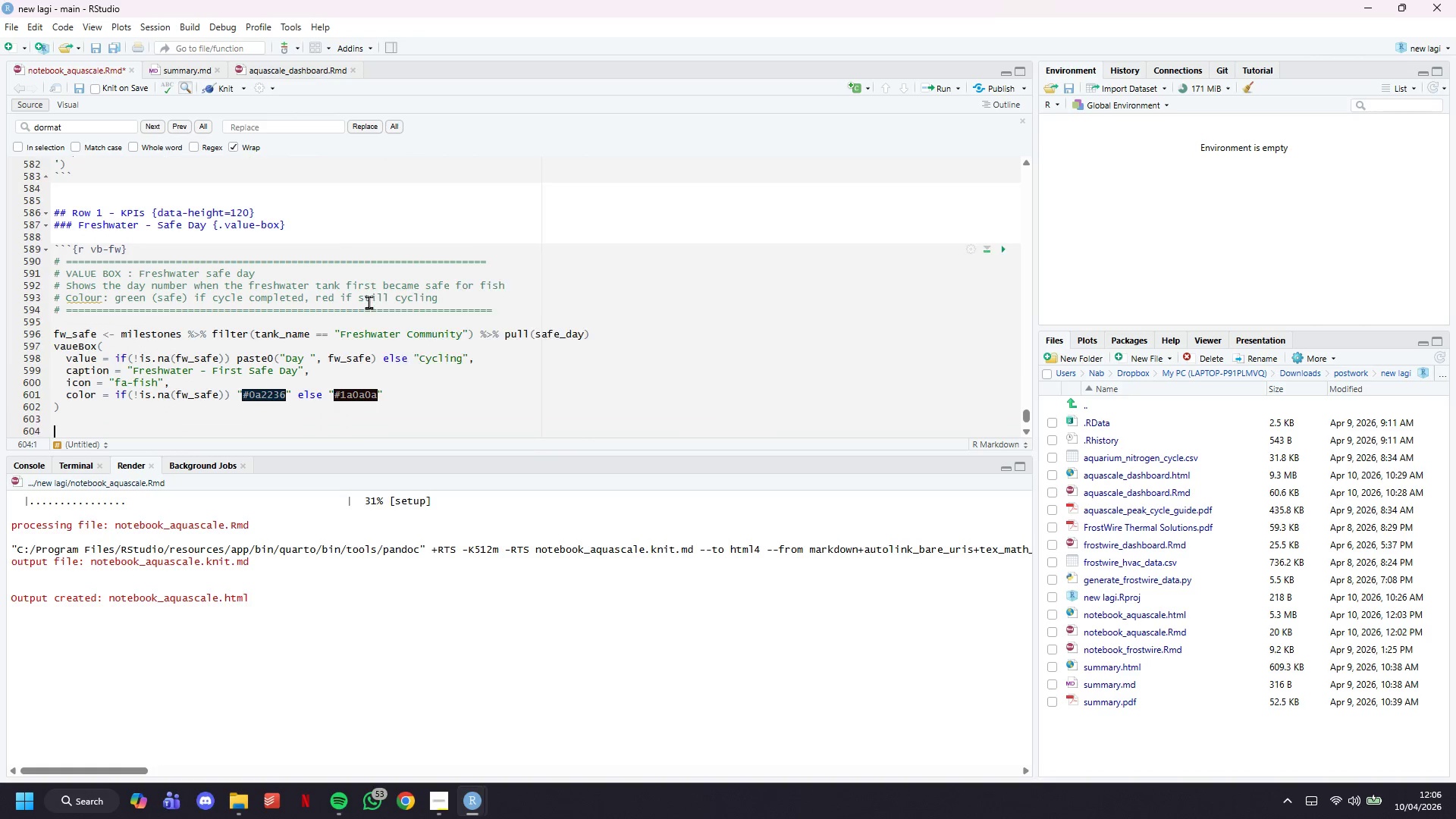 
key(ArrowDown)
 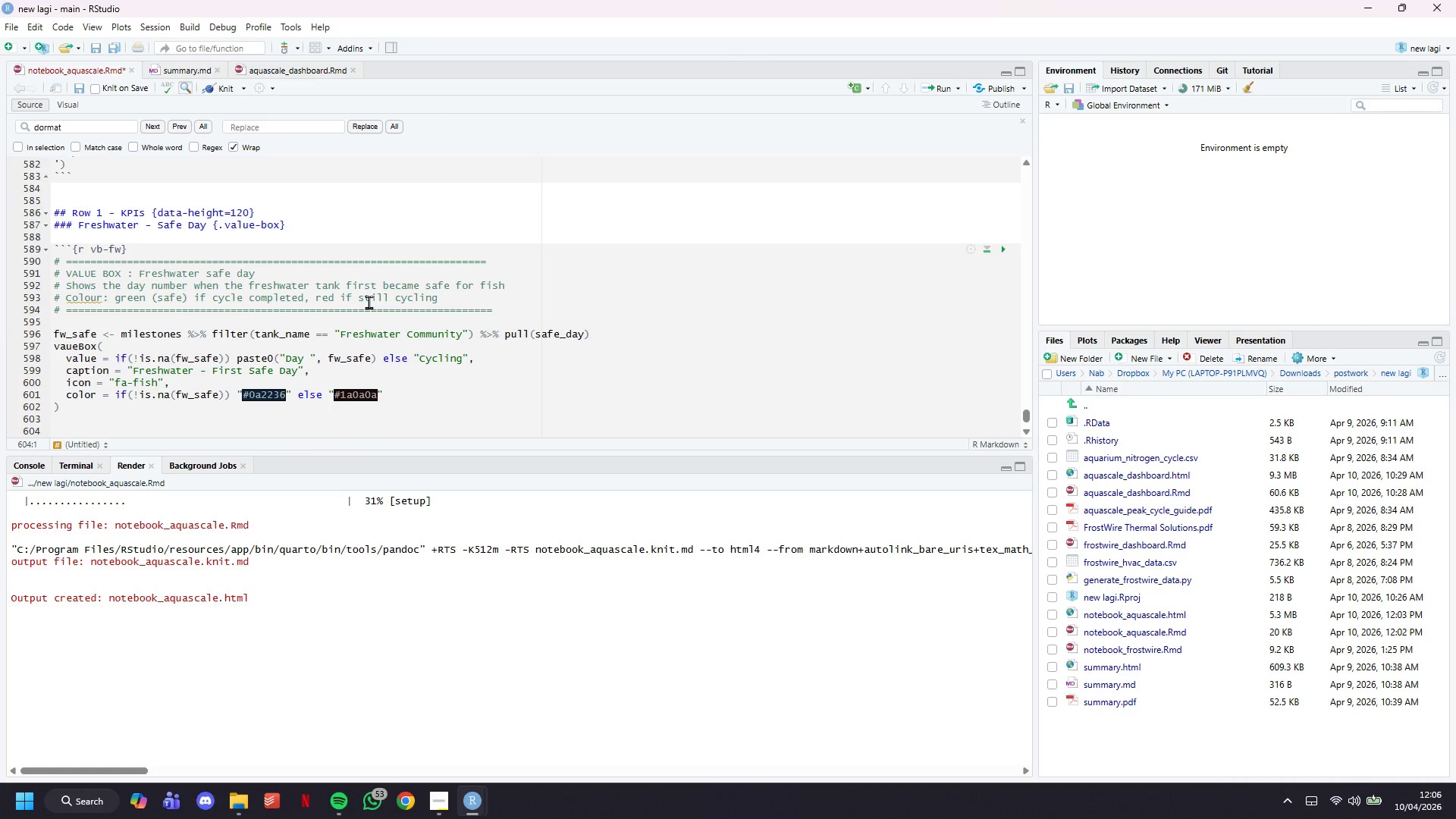 
key(ArrowDown)
 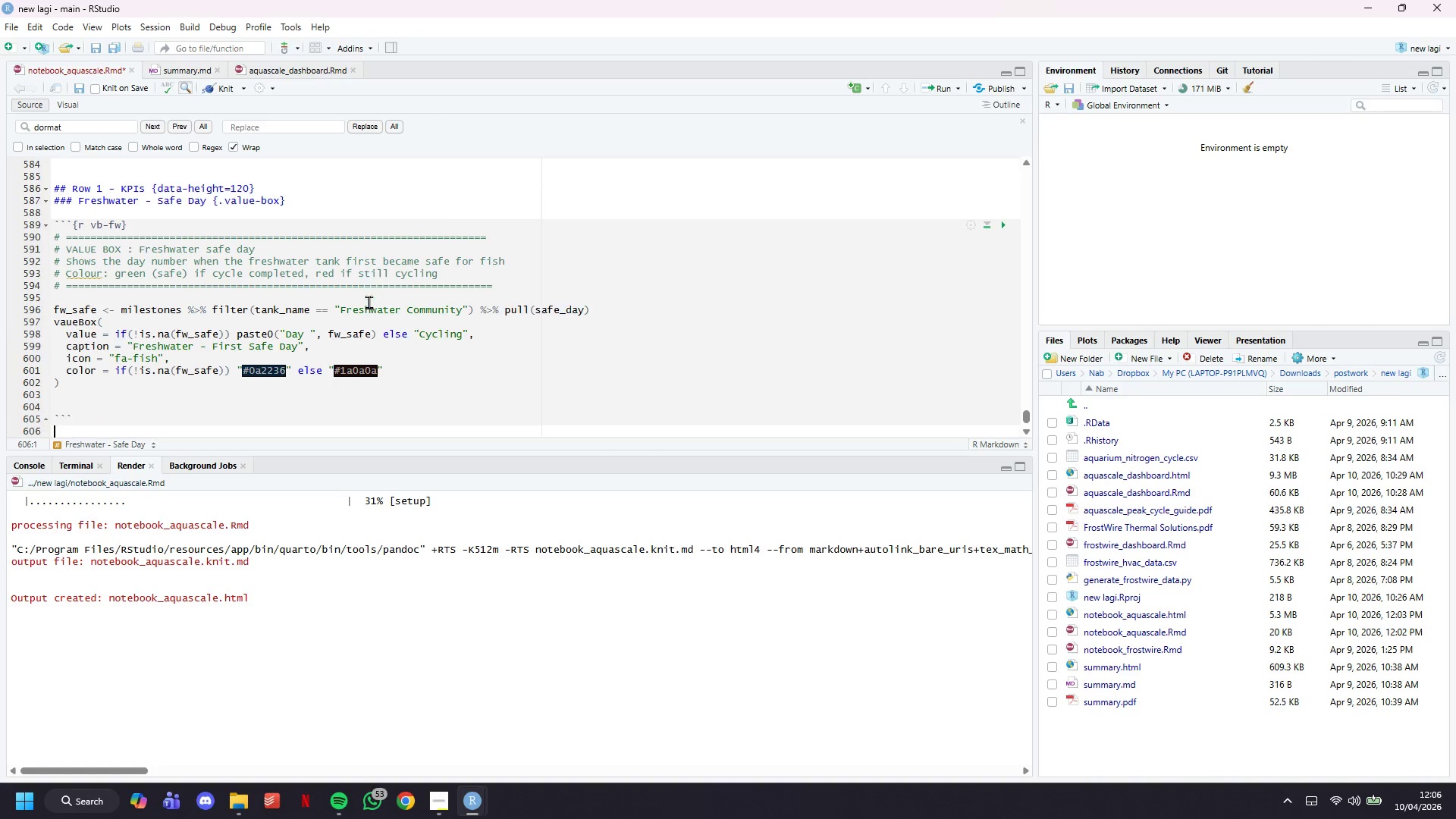 
key(ArrowDown)
 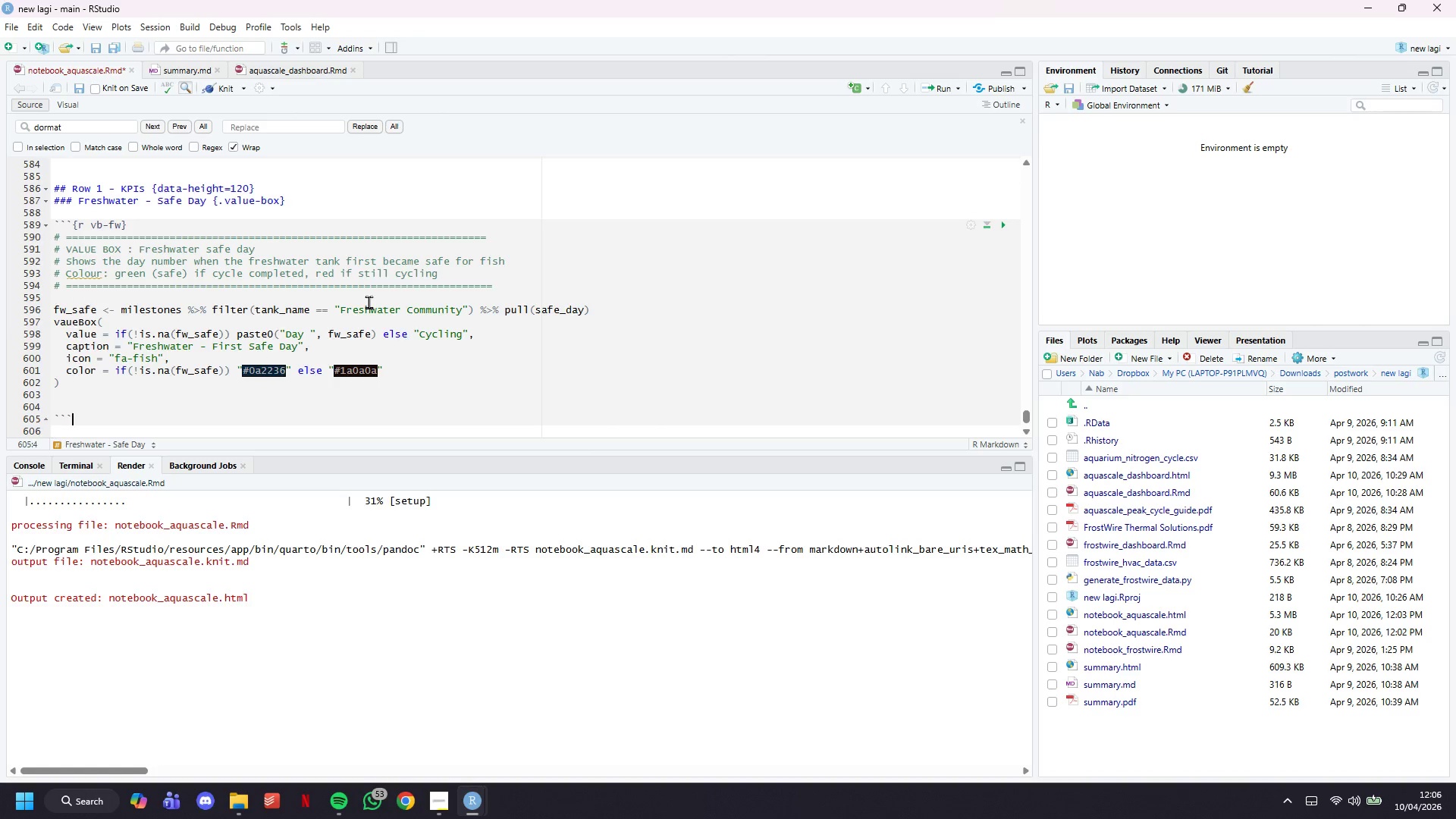 
key(ArrowUp)
 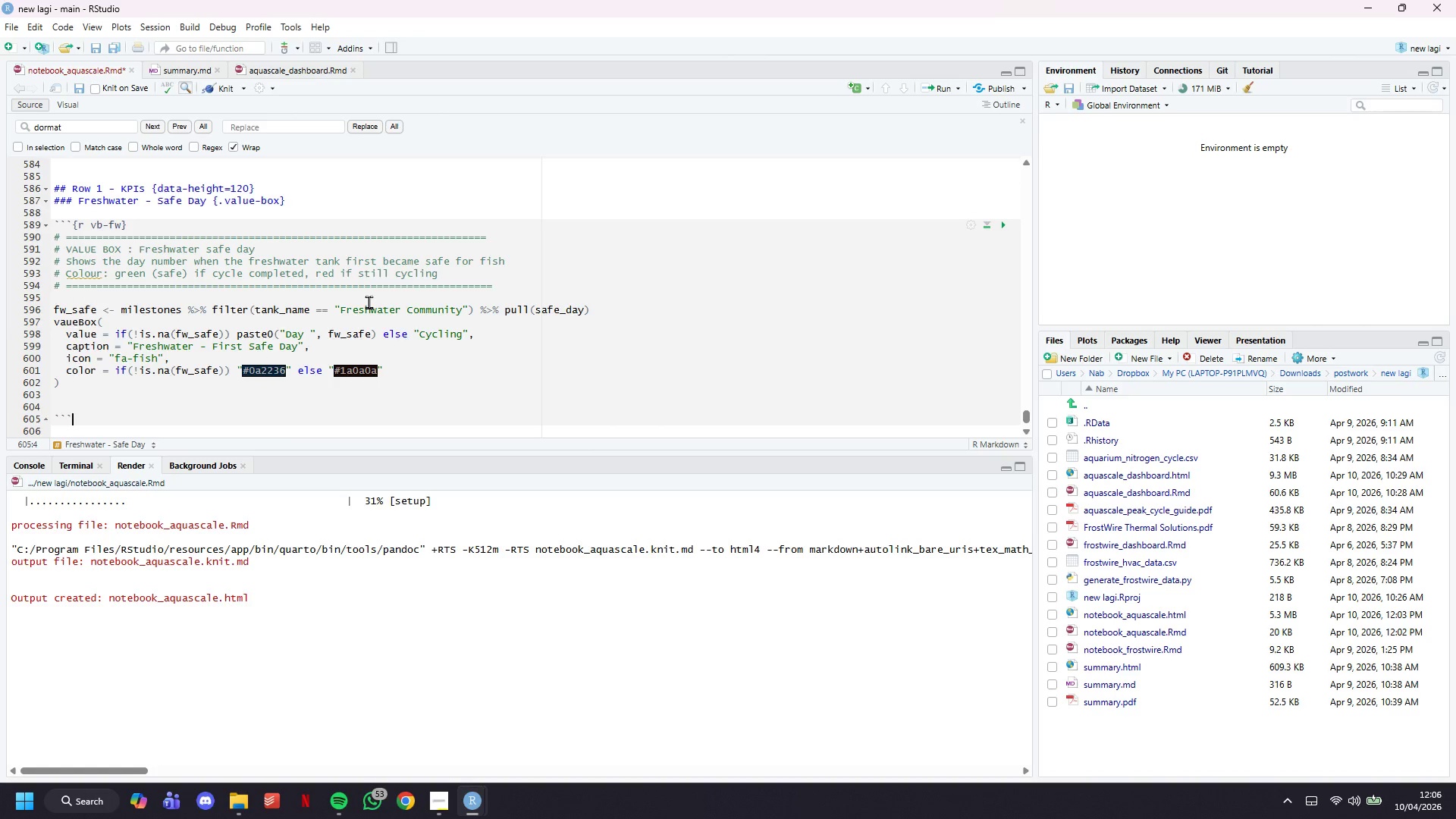 
key(ArrowUp)
 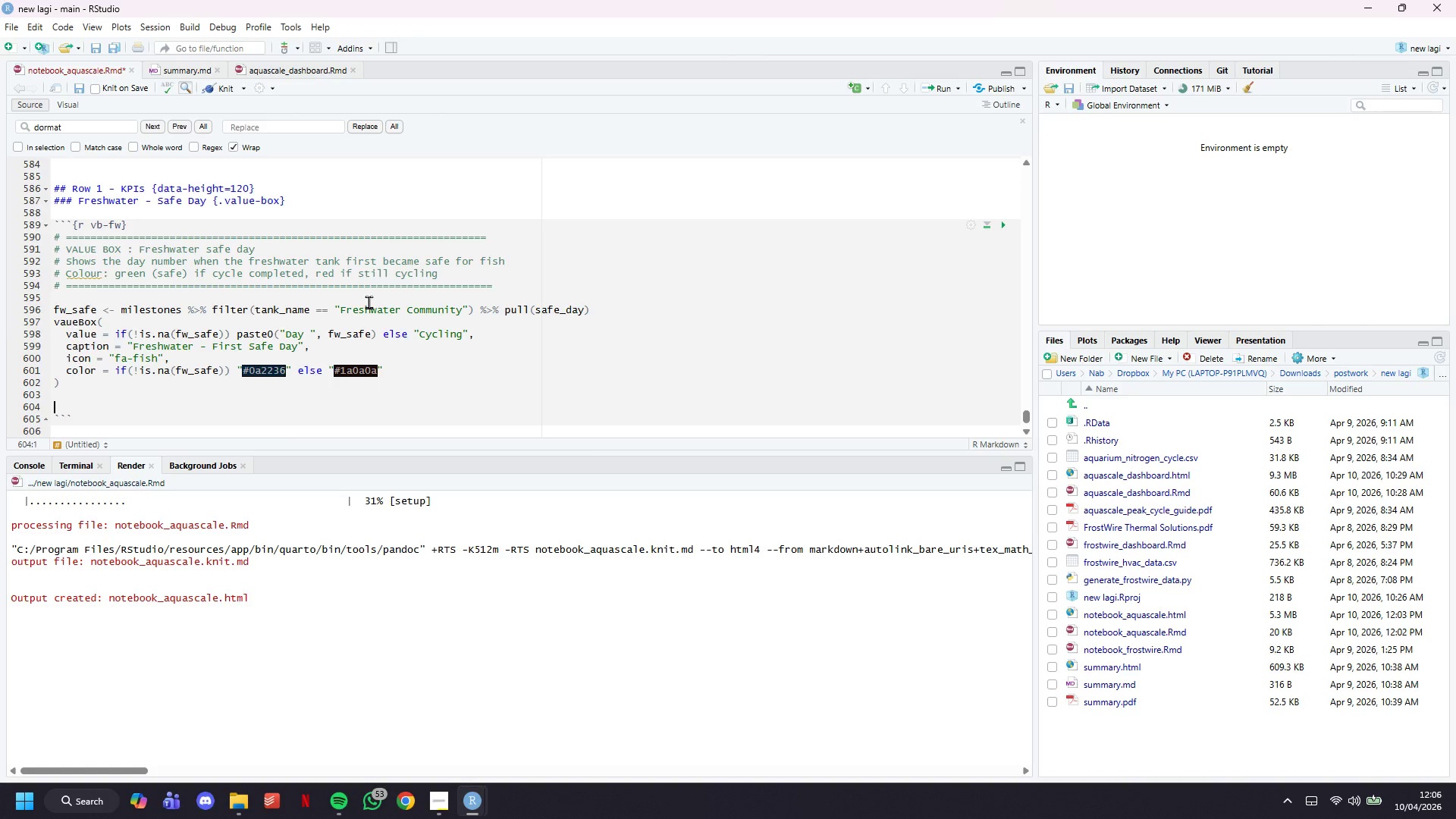 
key(Backspace)
 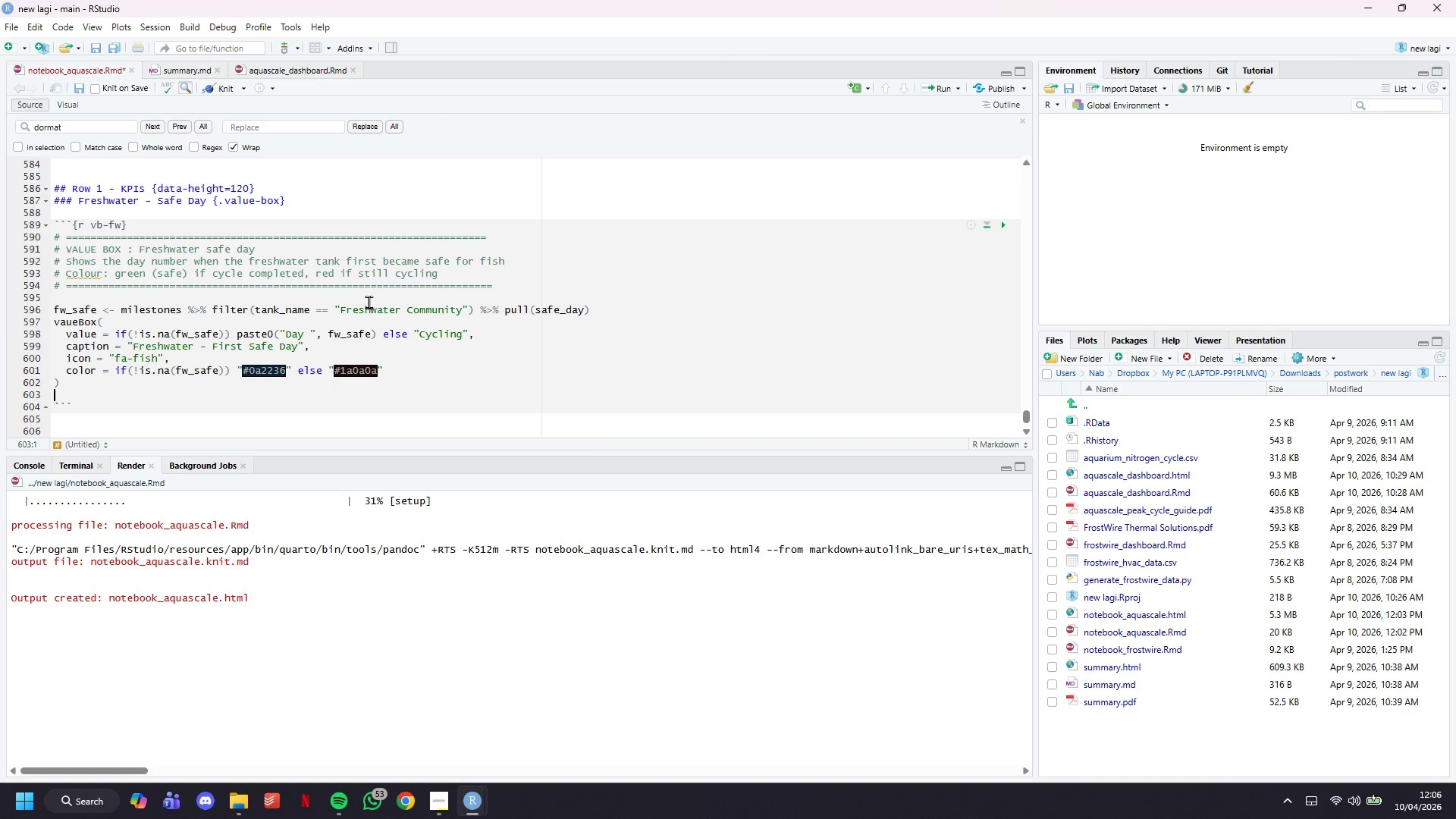 
key(Backspace)
 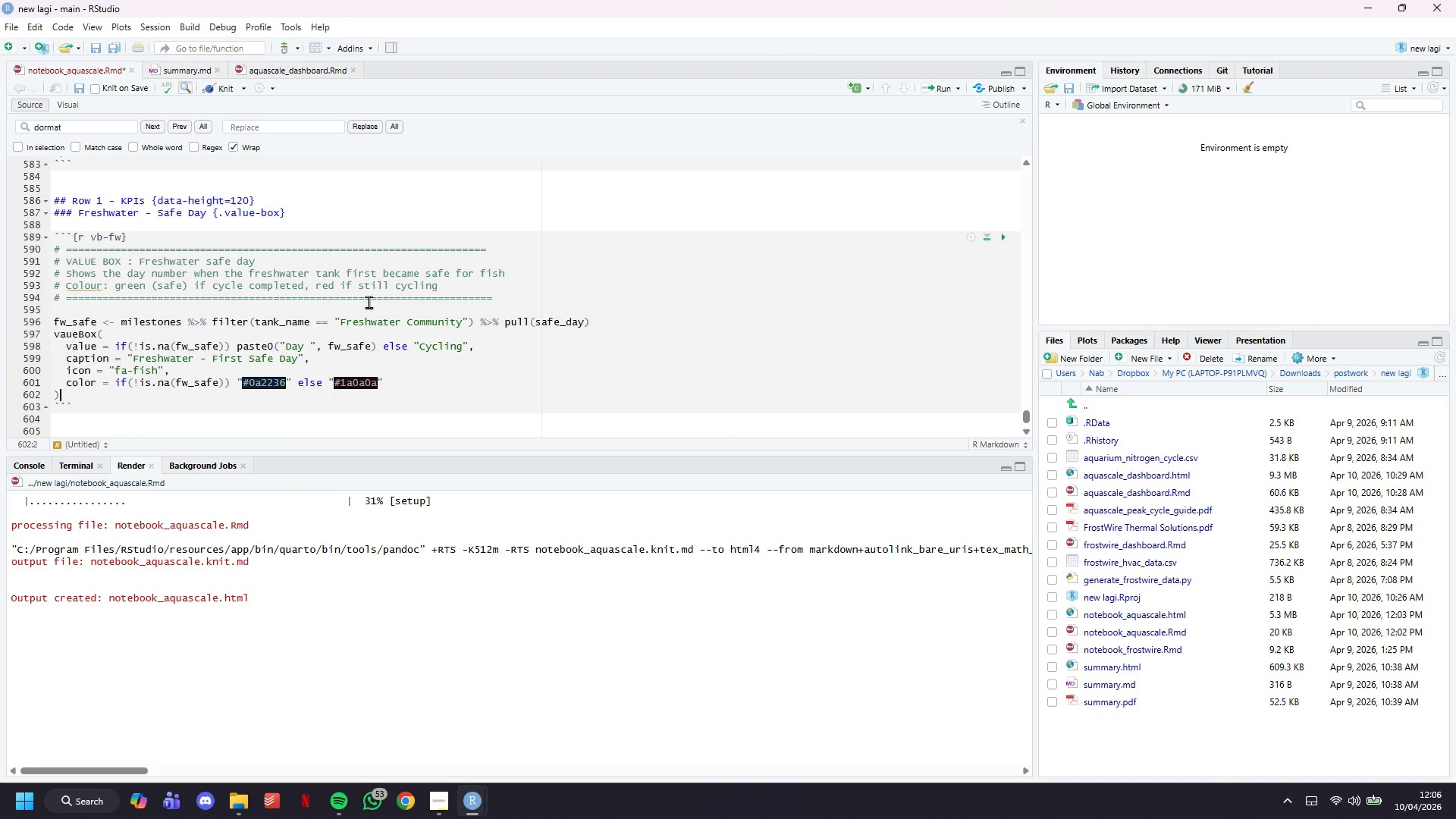 
key(Control+S)
 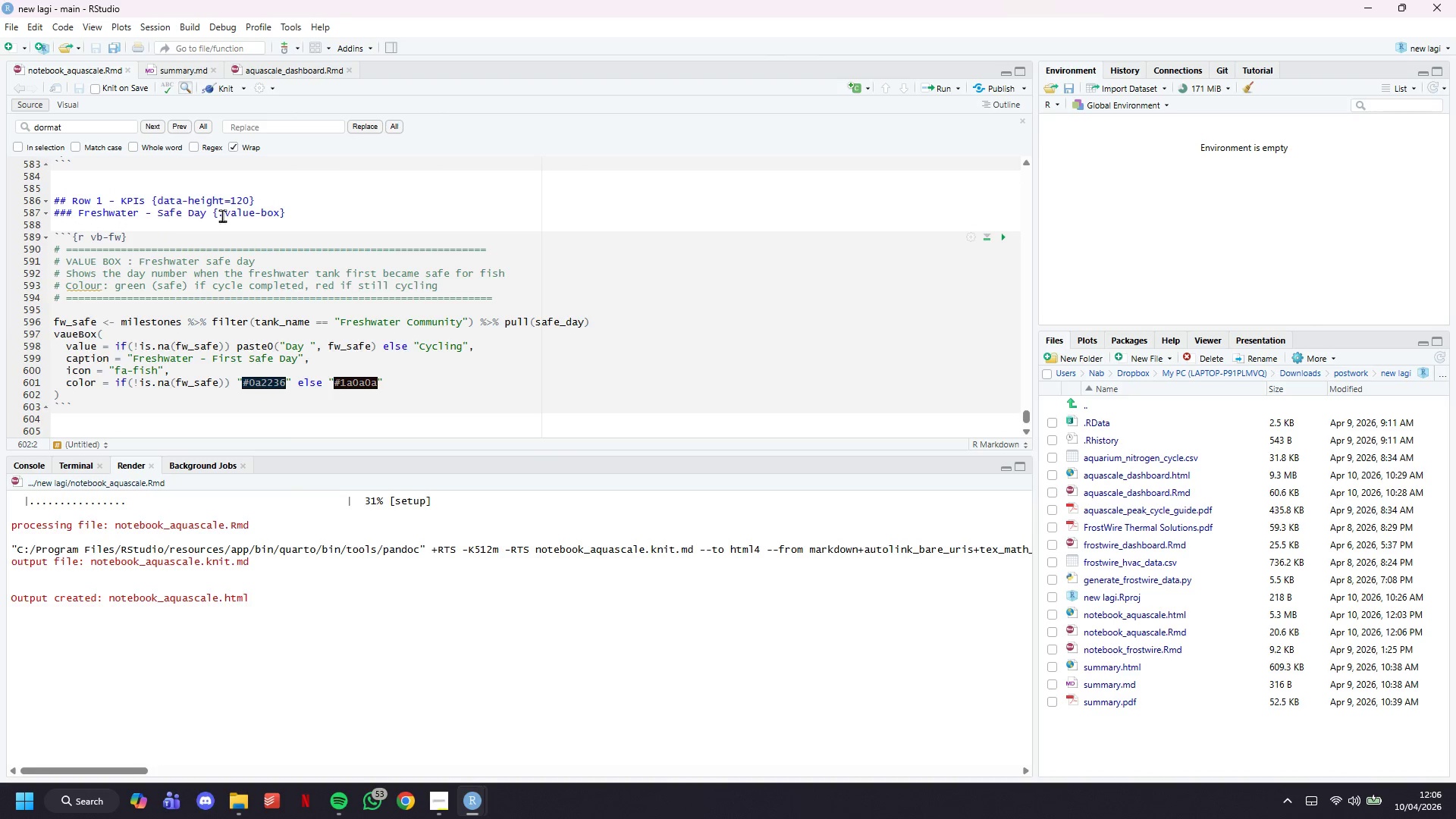 
key(Control+S)
 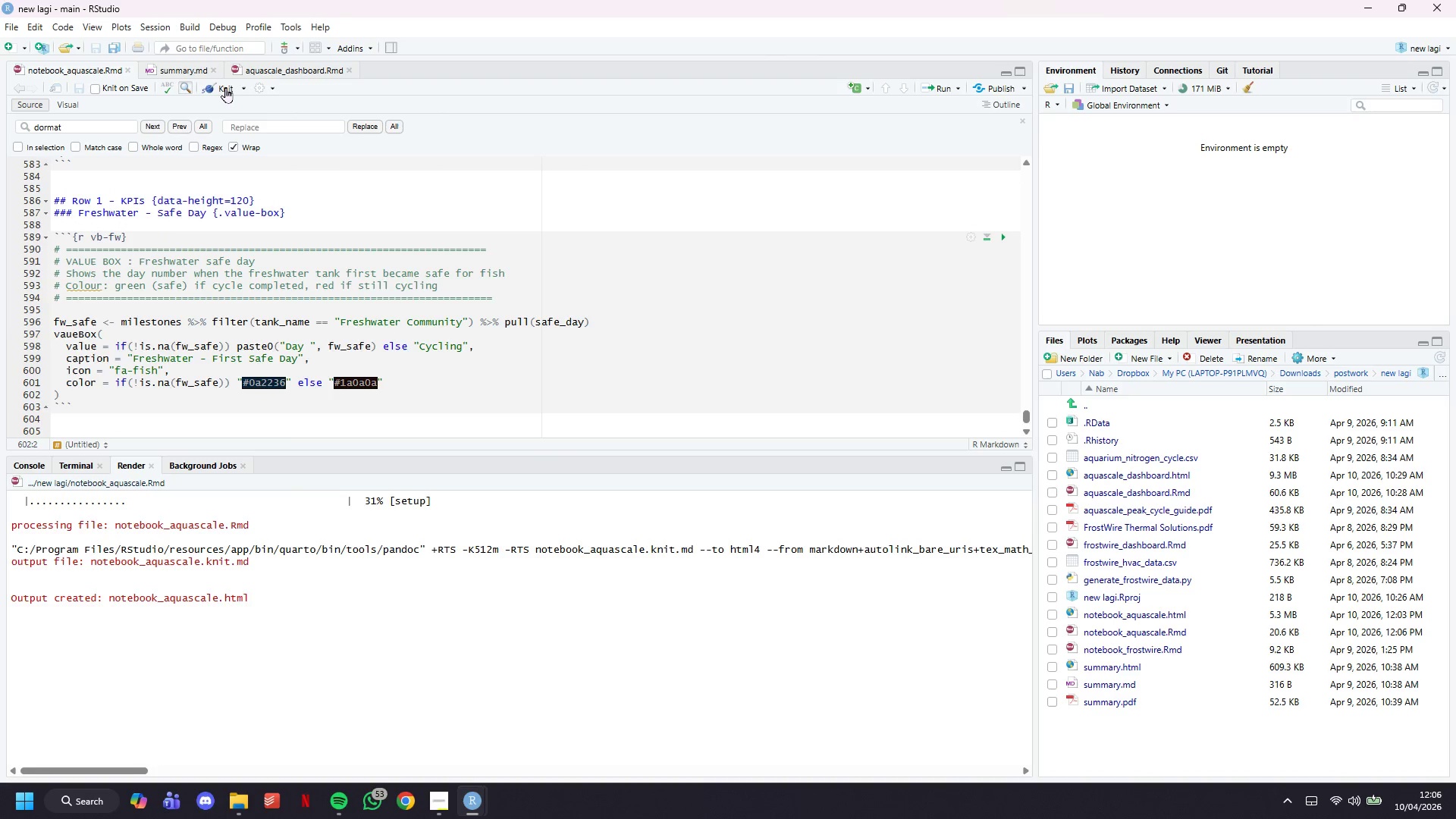 
left_click([227, 91])
 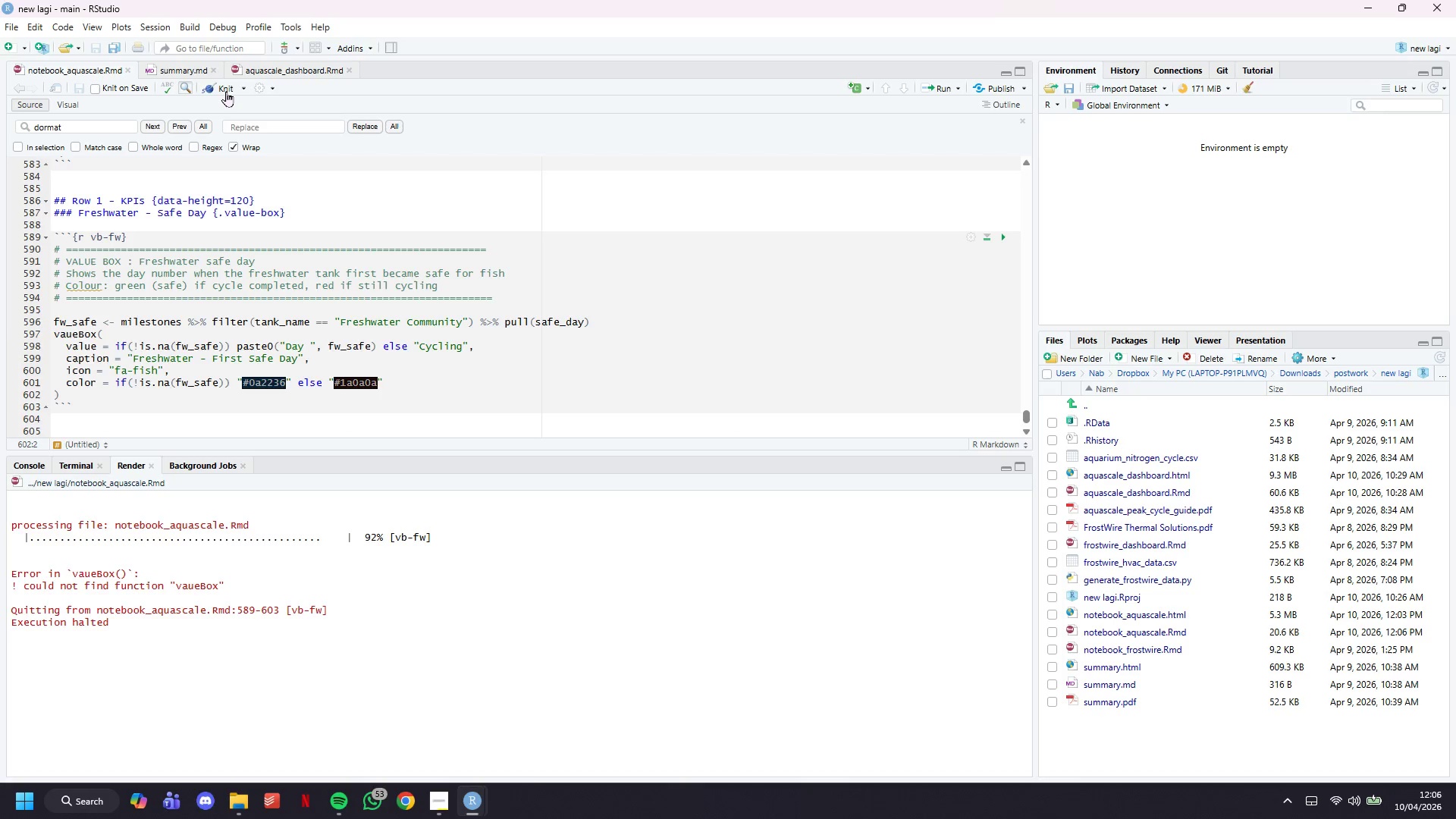 
wait(12.59)
 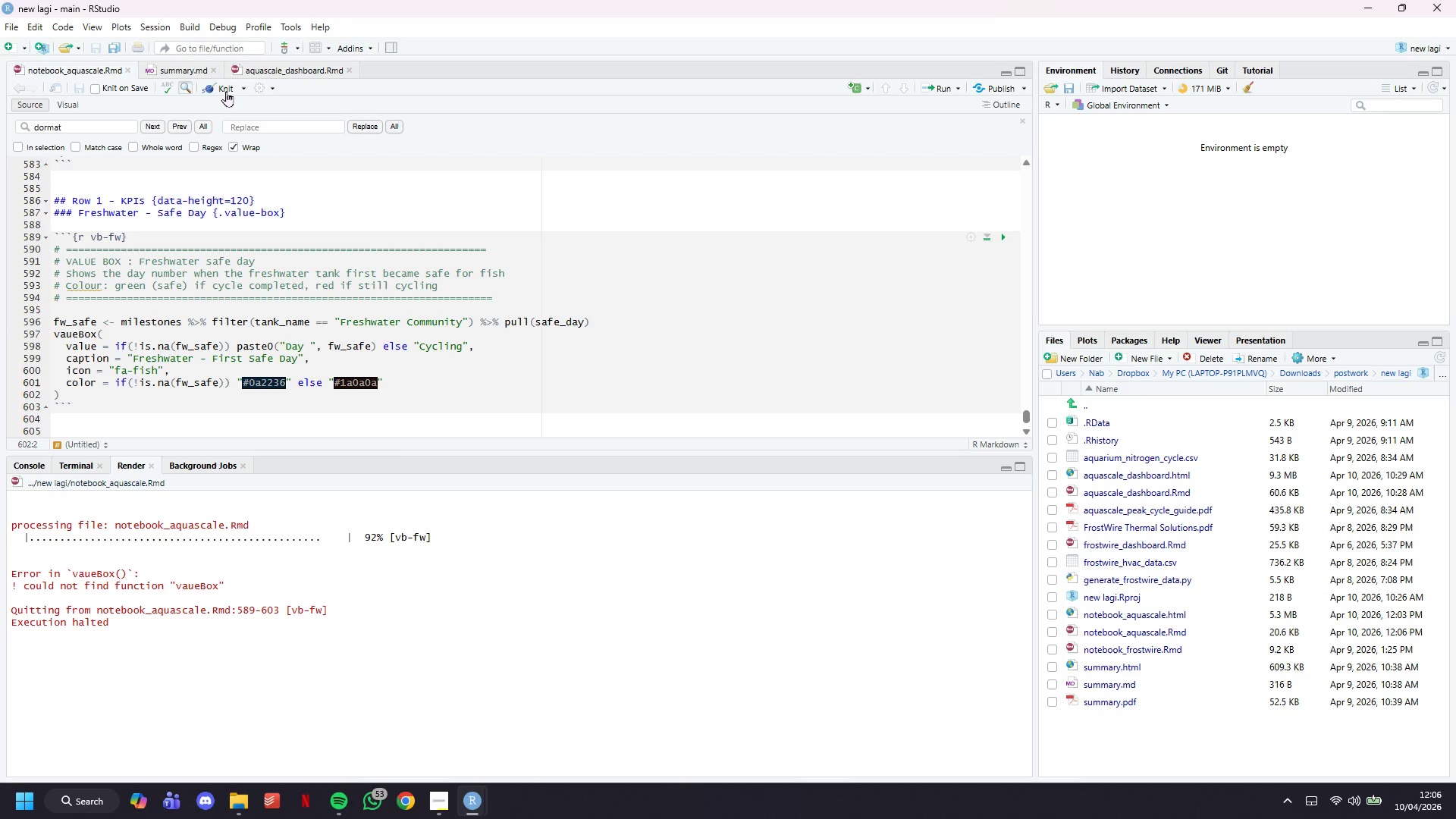 
left_click([66, 332])
 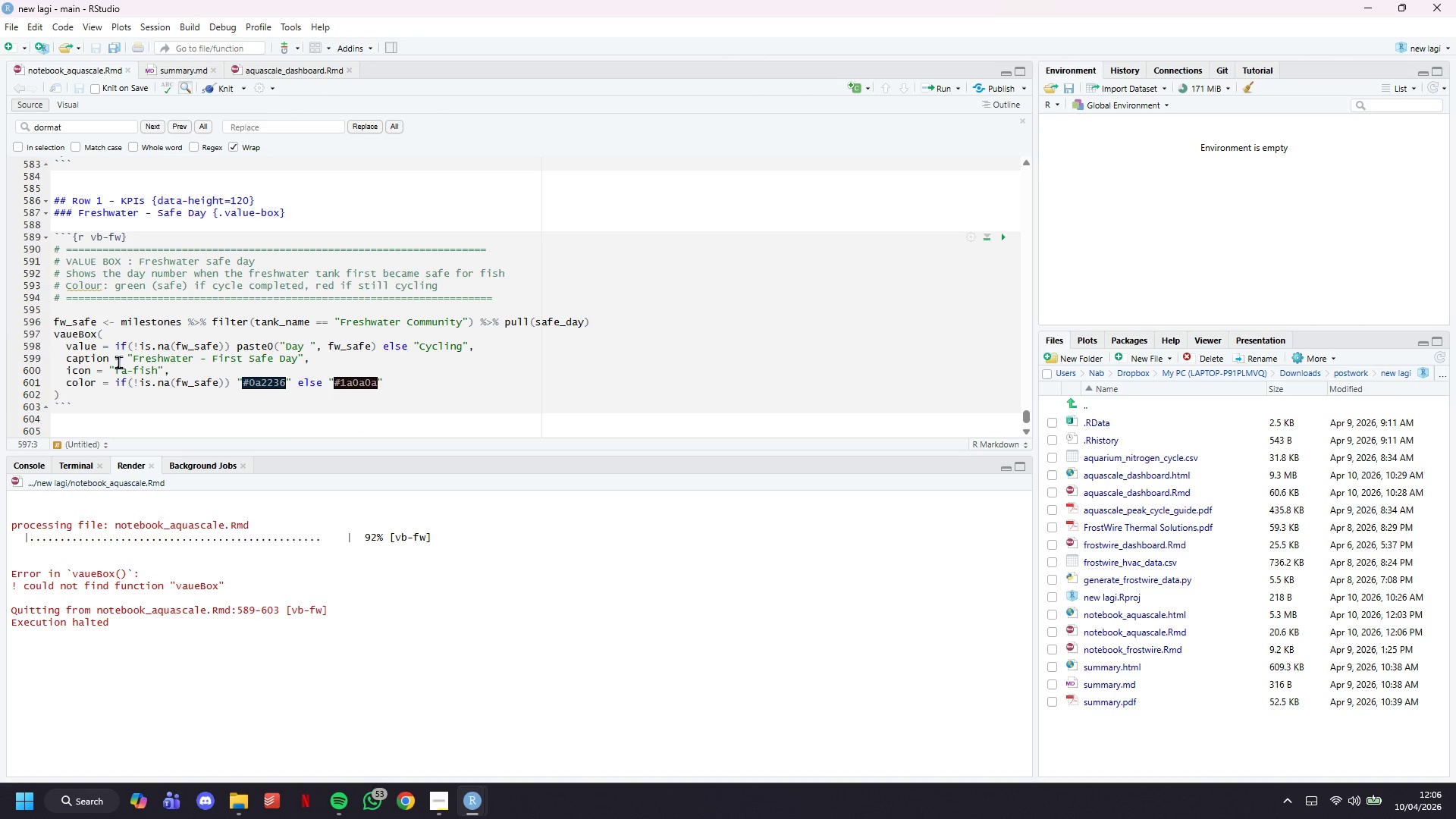 
key(L)
 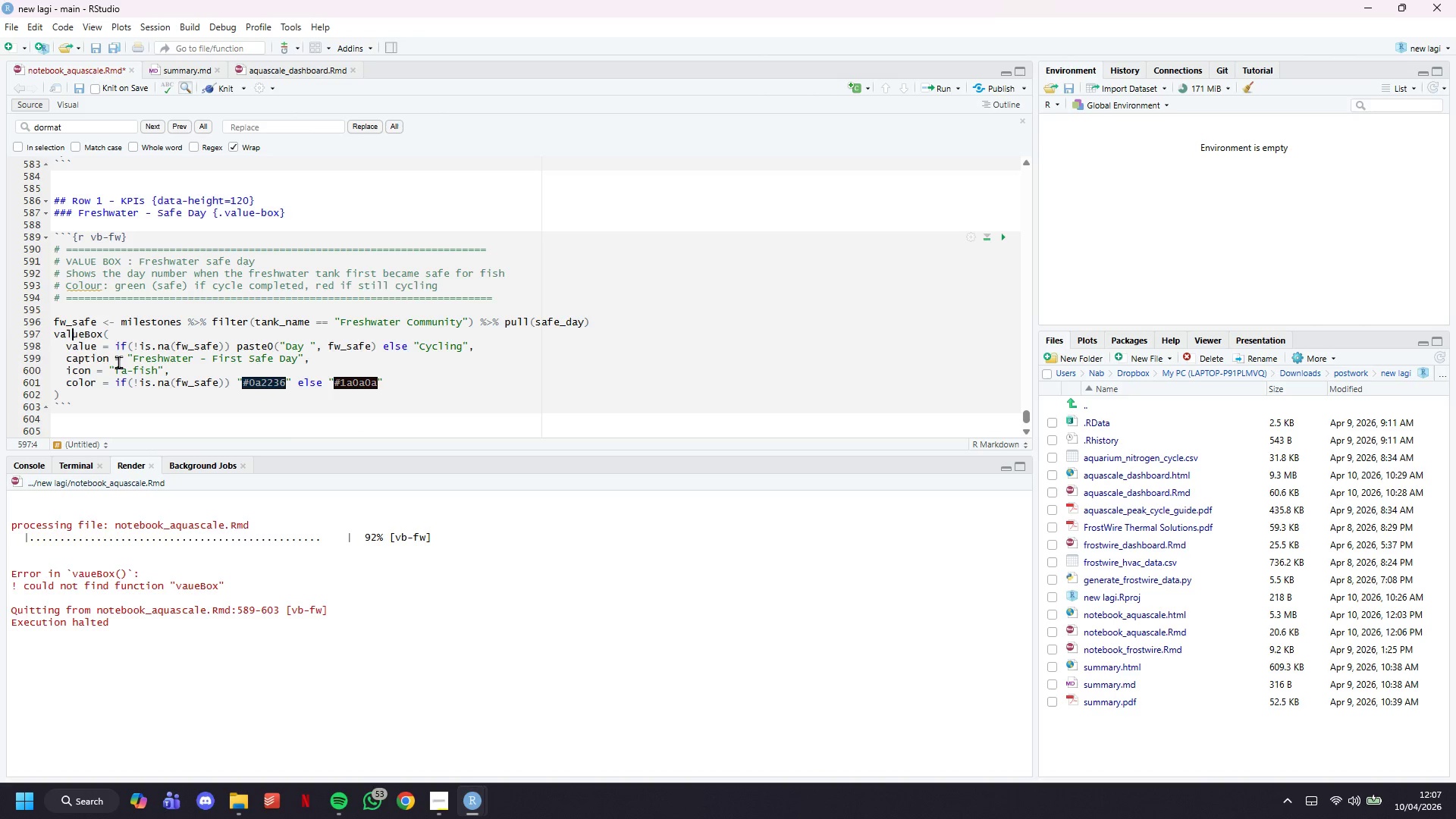 
key(Control+S)
 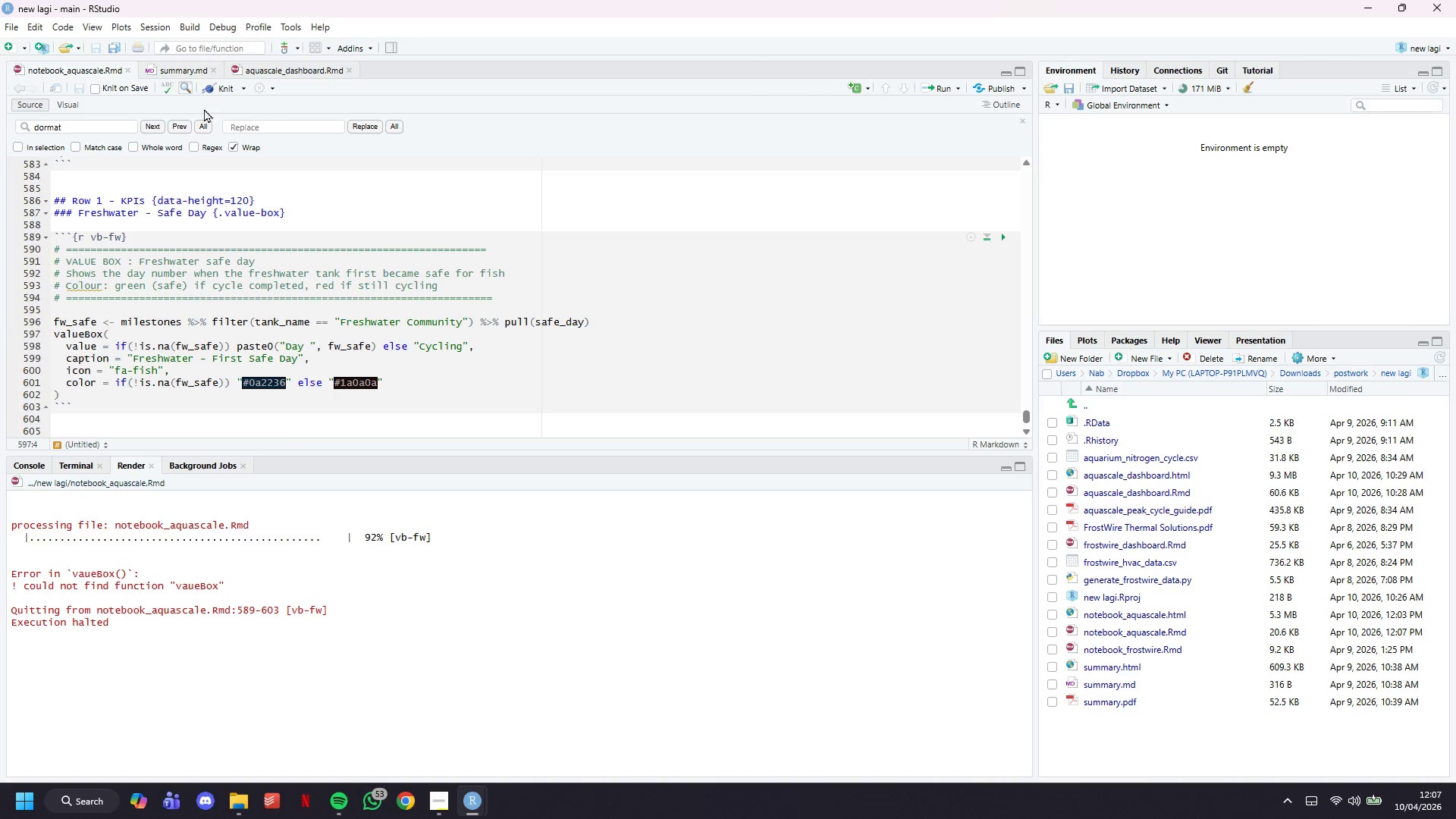 
left_click([212, 86])
 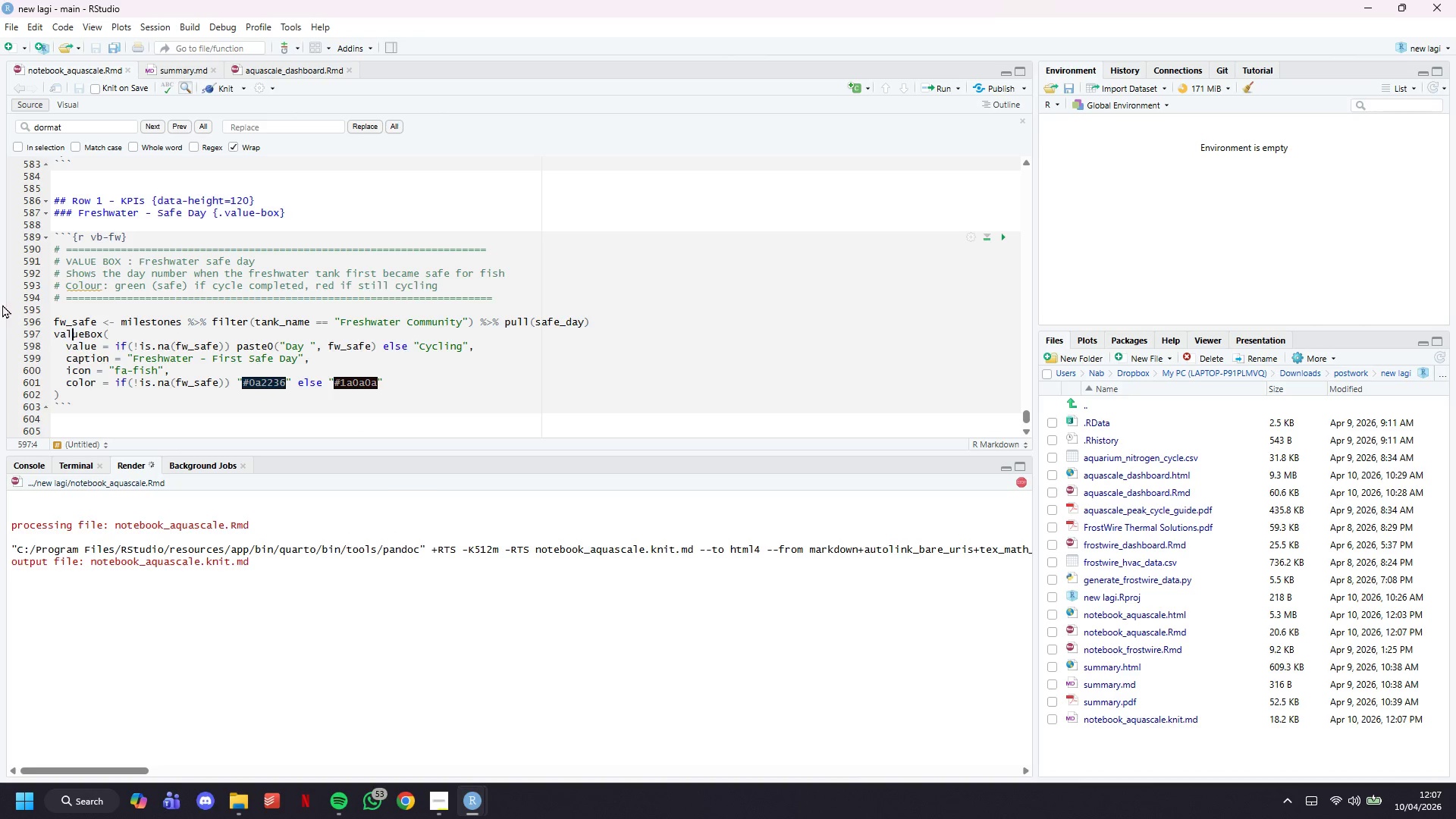 
wait(14.06)
 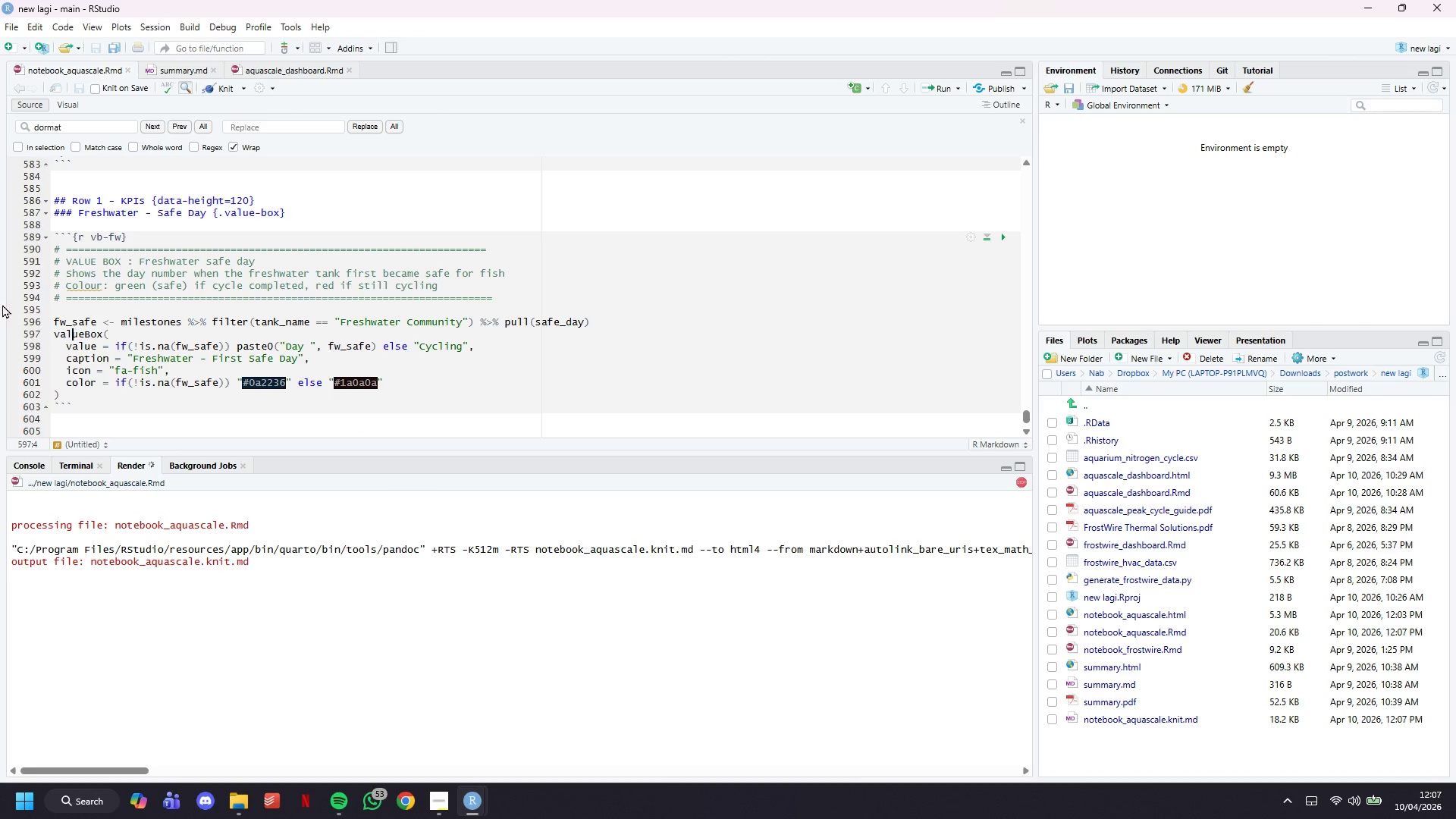 
left_click([569, 139])
 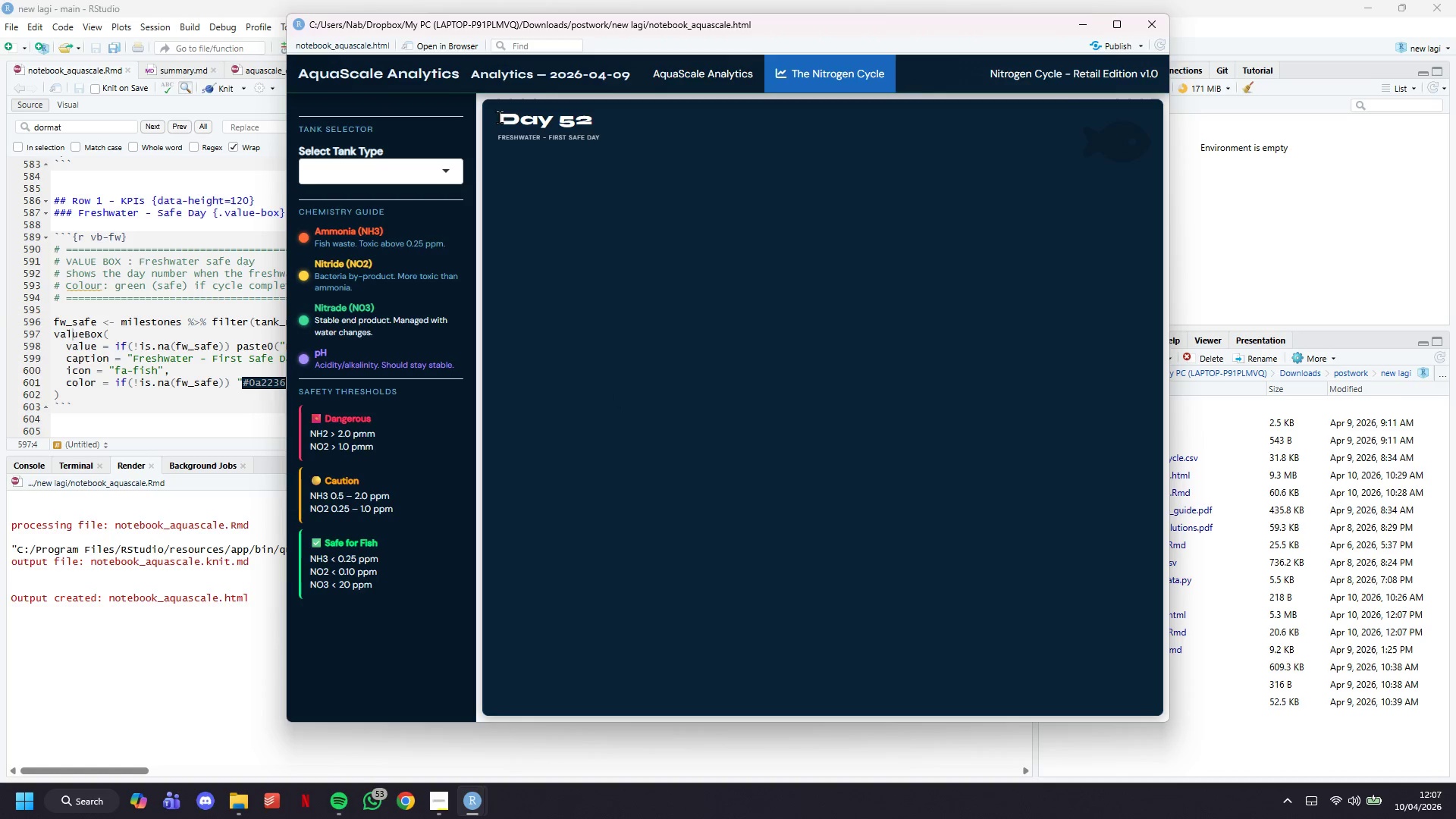 
left_click_drag(start_coordinate=[497, 116], to_coordinate=[628, 151])
 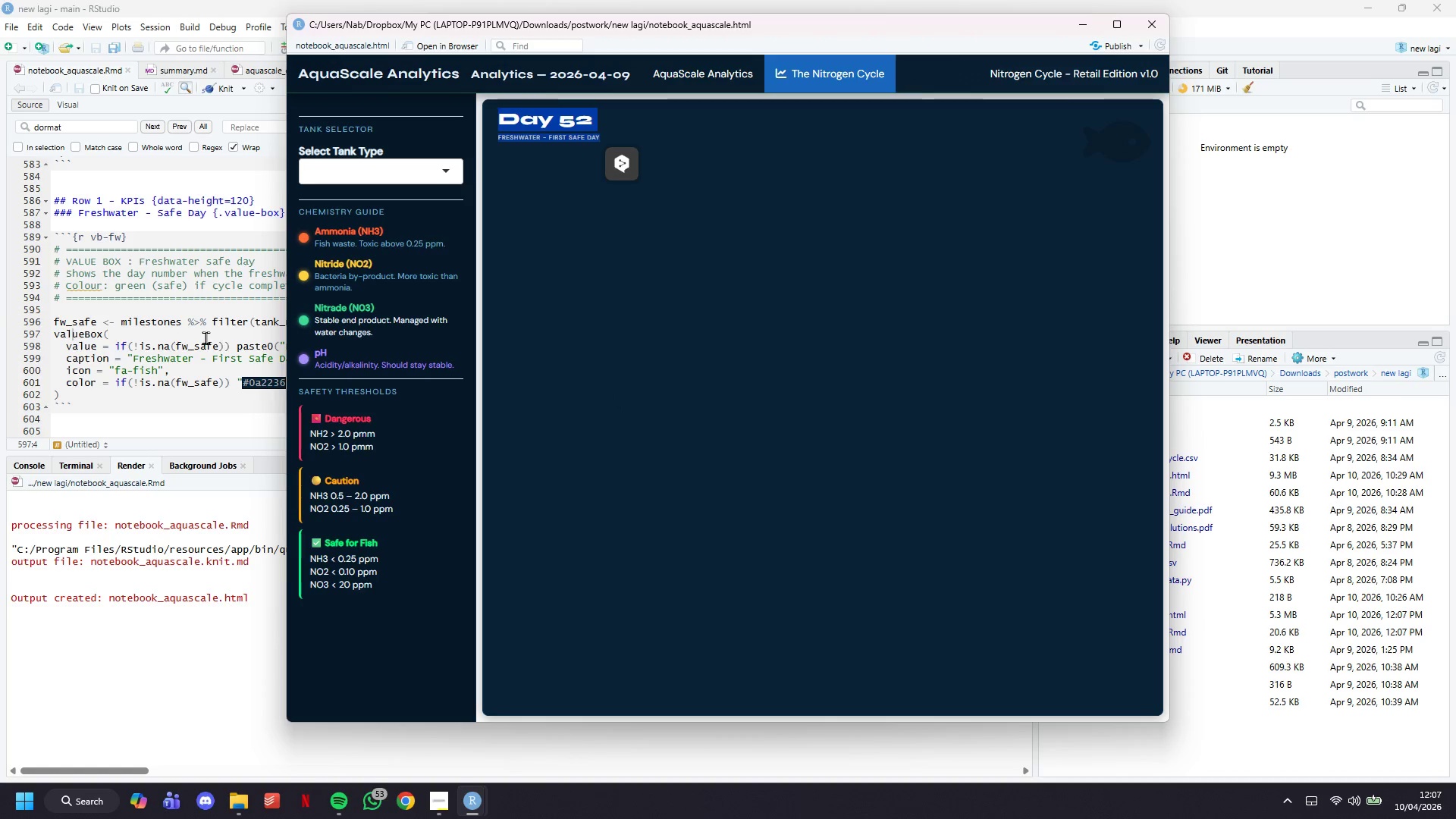 
left_click([192, 339])
 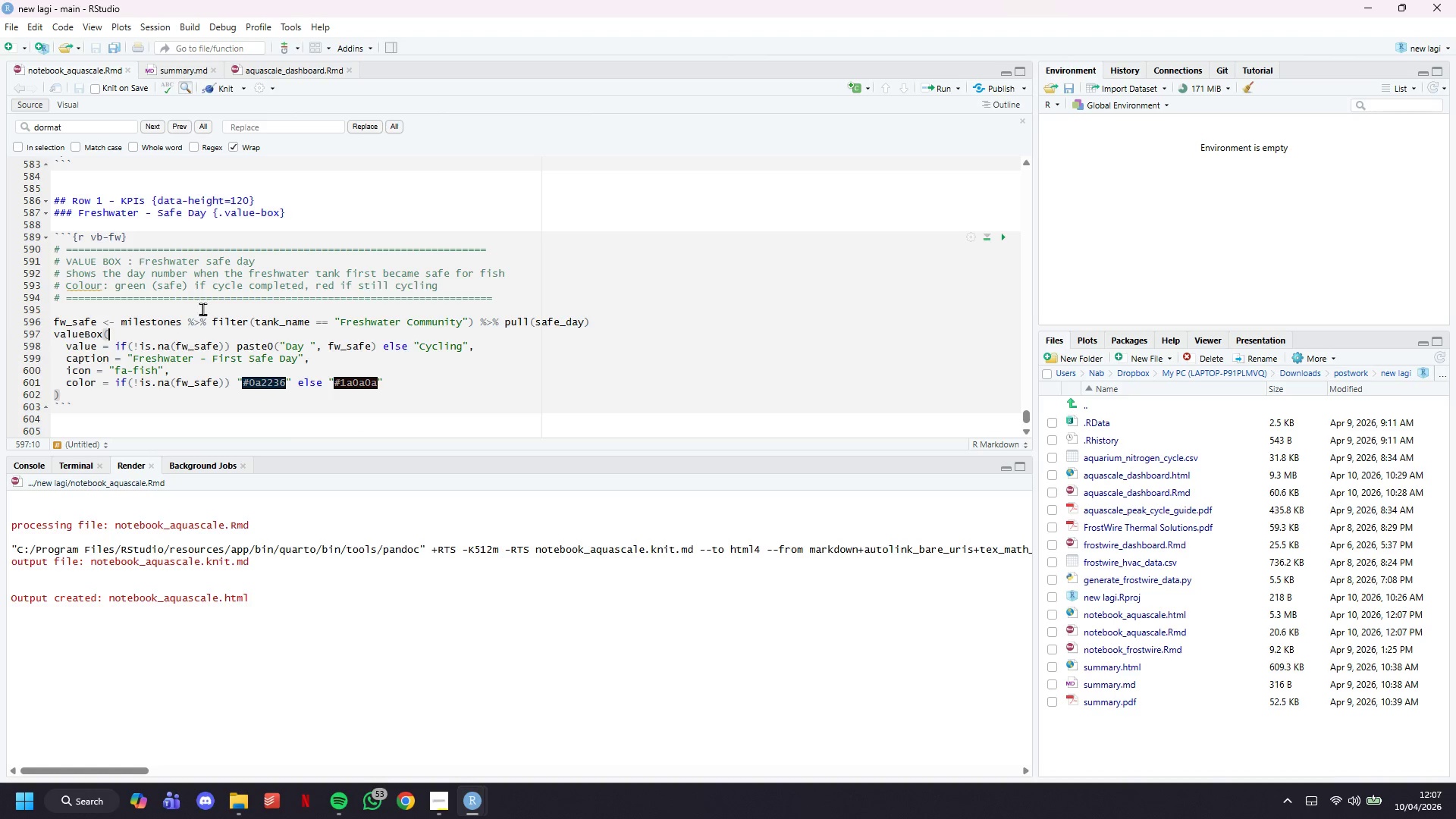 
scroll: coordinate [213, 271], scroll_direction: down, amount: 4.0
 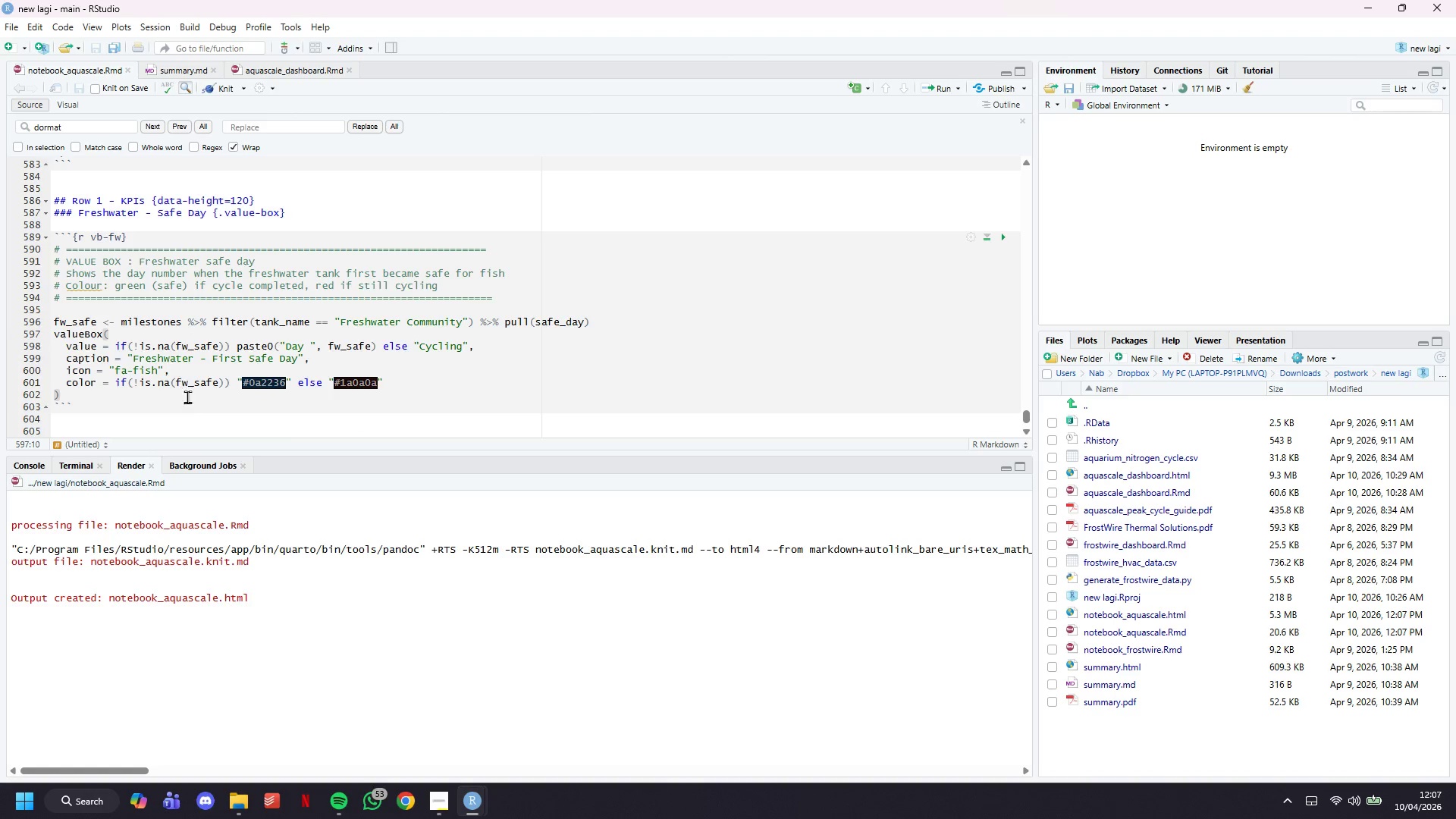 
left_click([192, 414])
 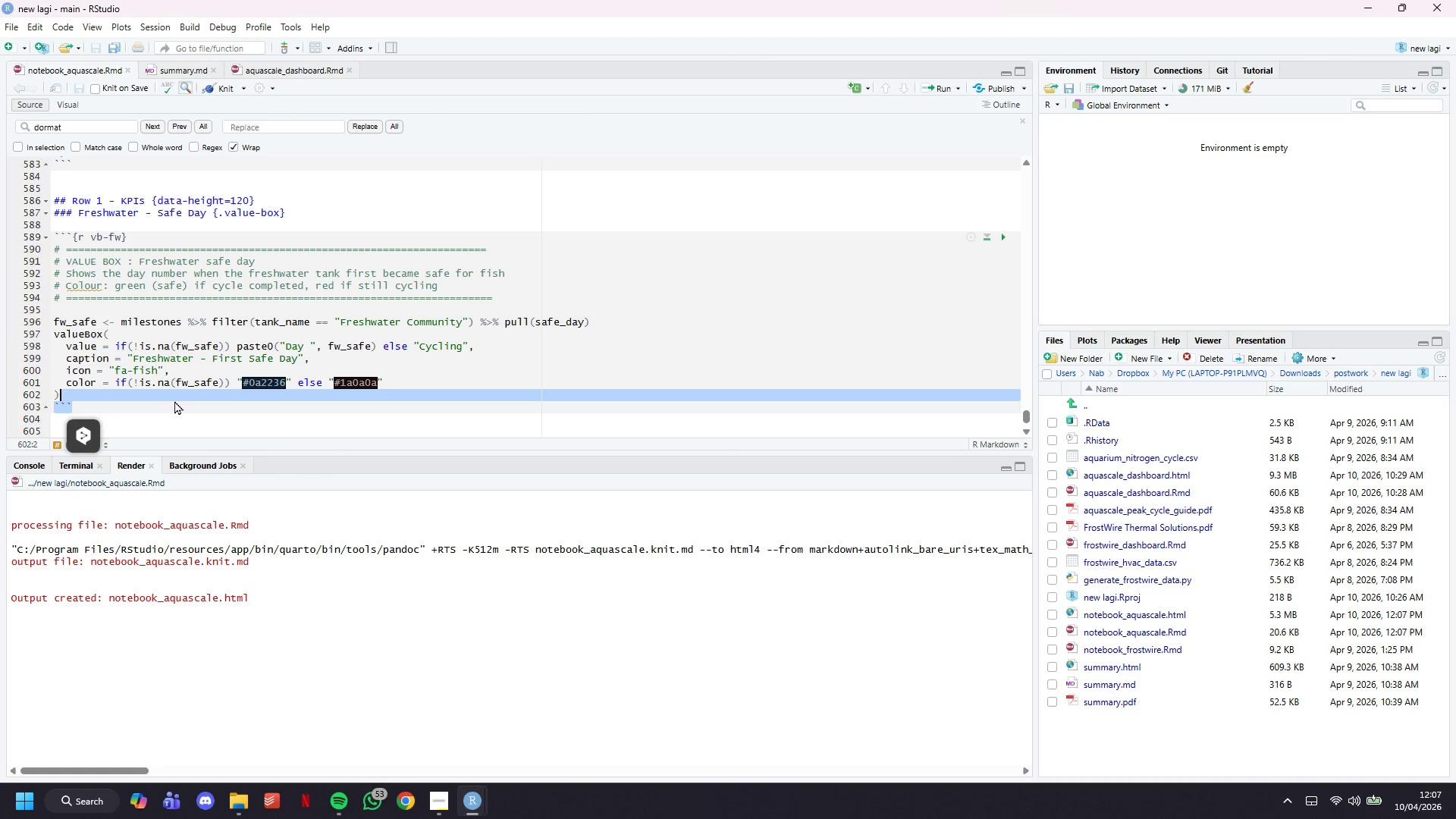 
key(ArrowDown)
 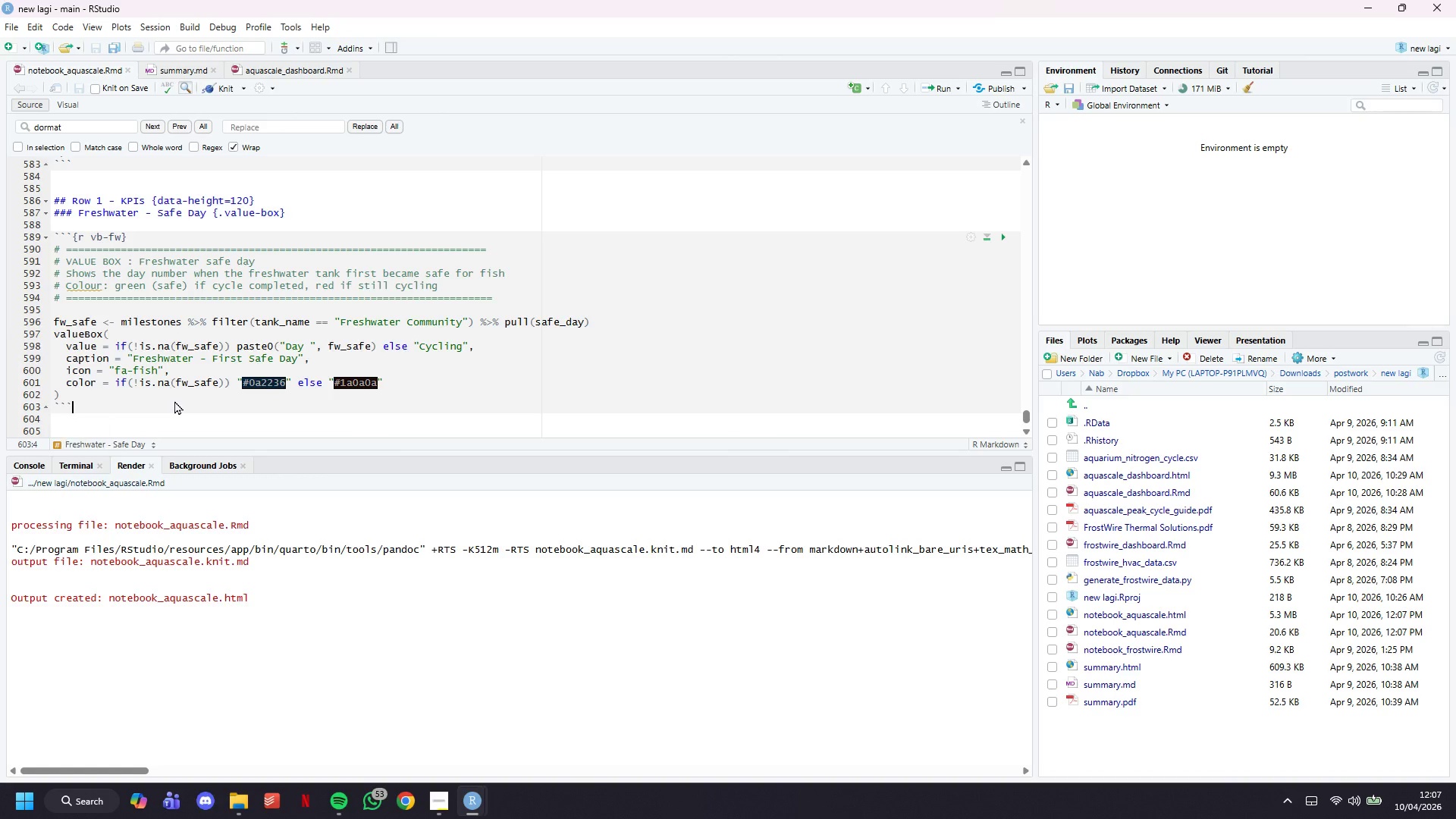 
key(Enter)
 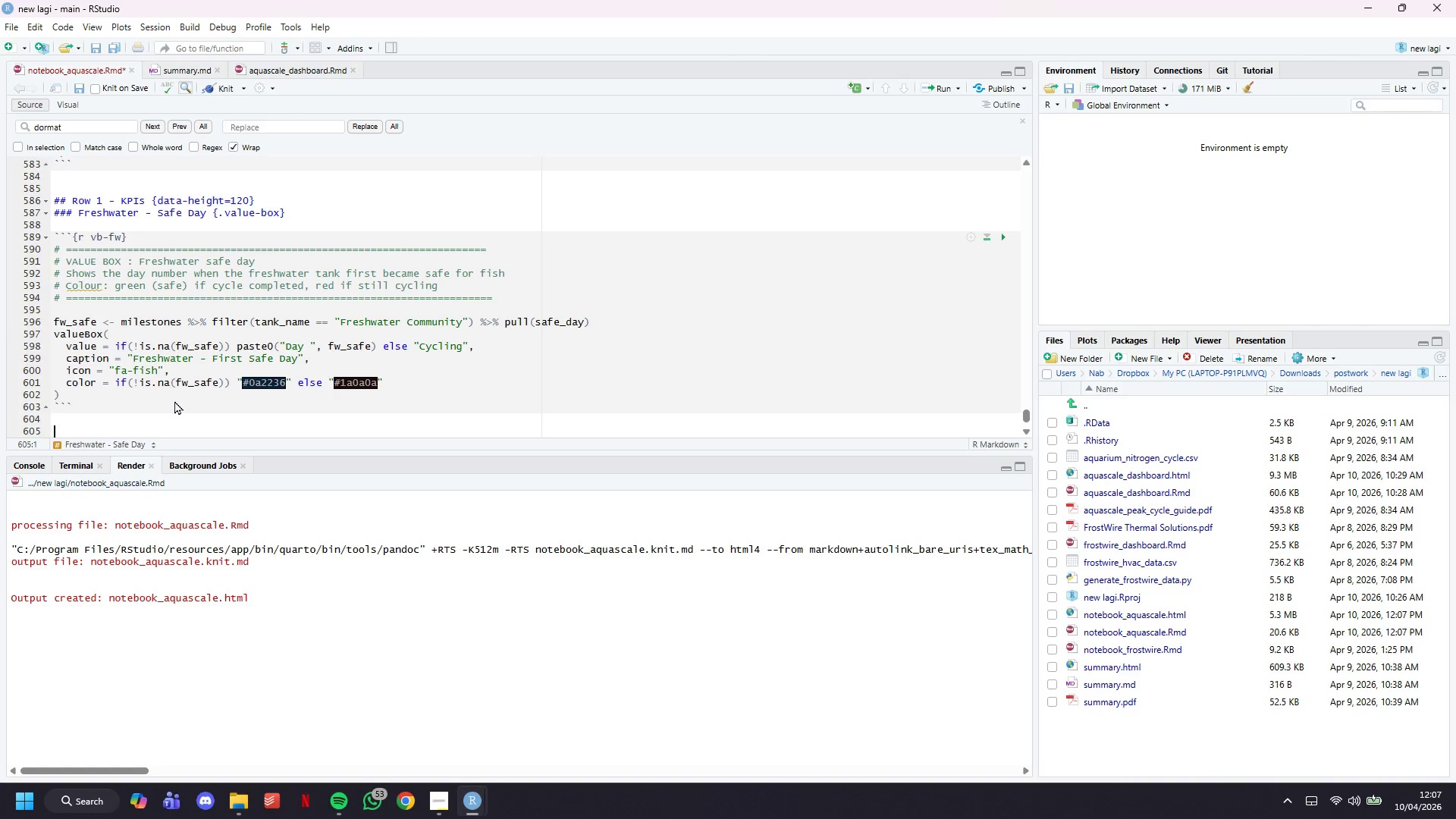 
key(Enter)
 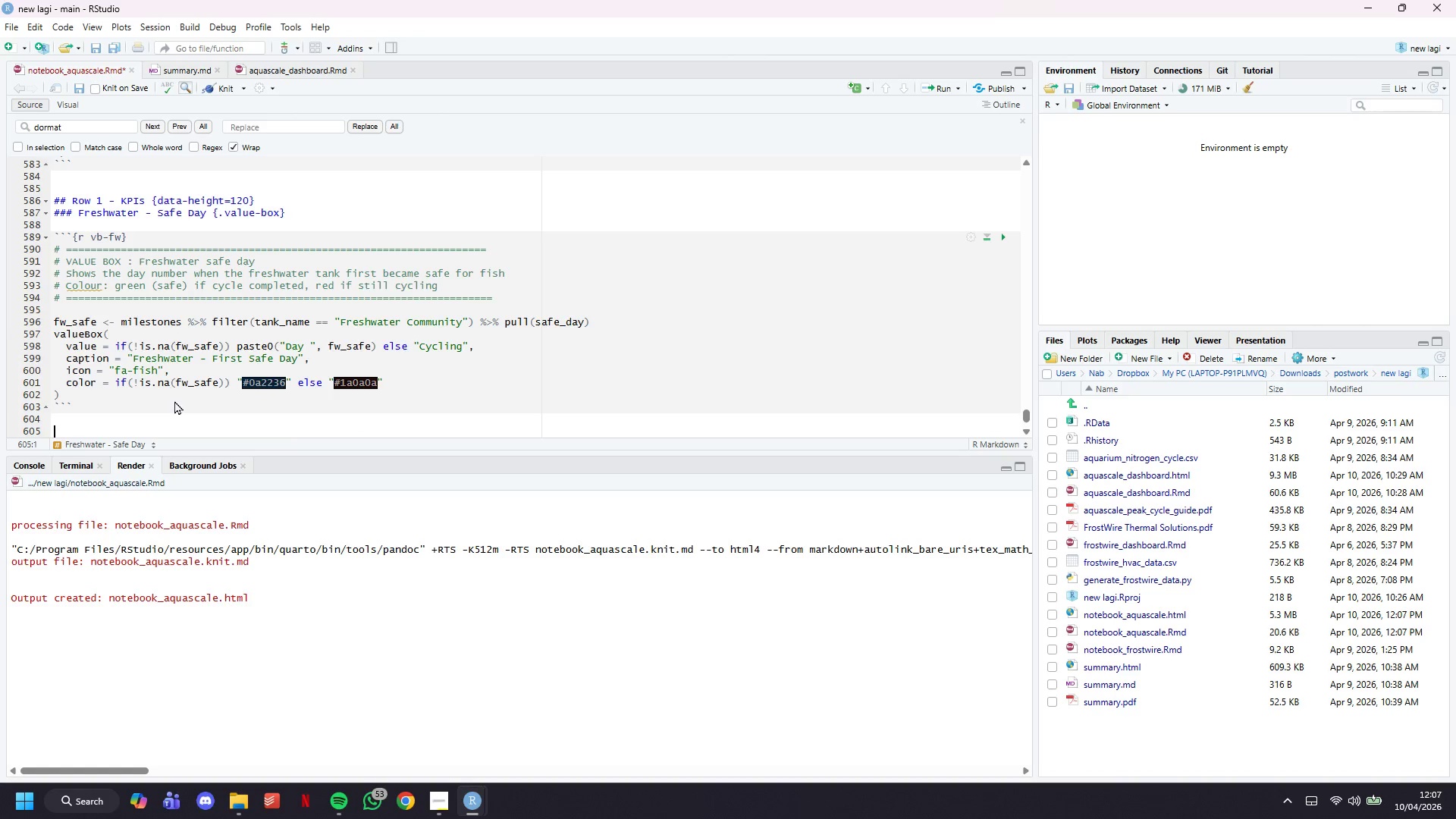 
scroll: coordinate [171, 352], scroll_direction: down, amount: 6.0
 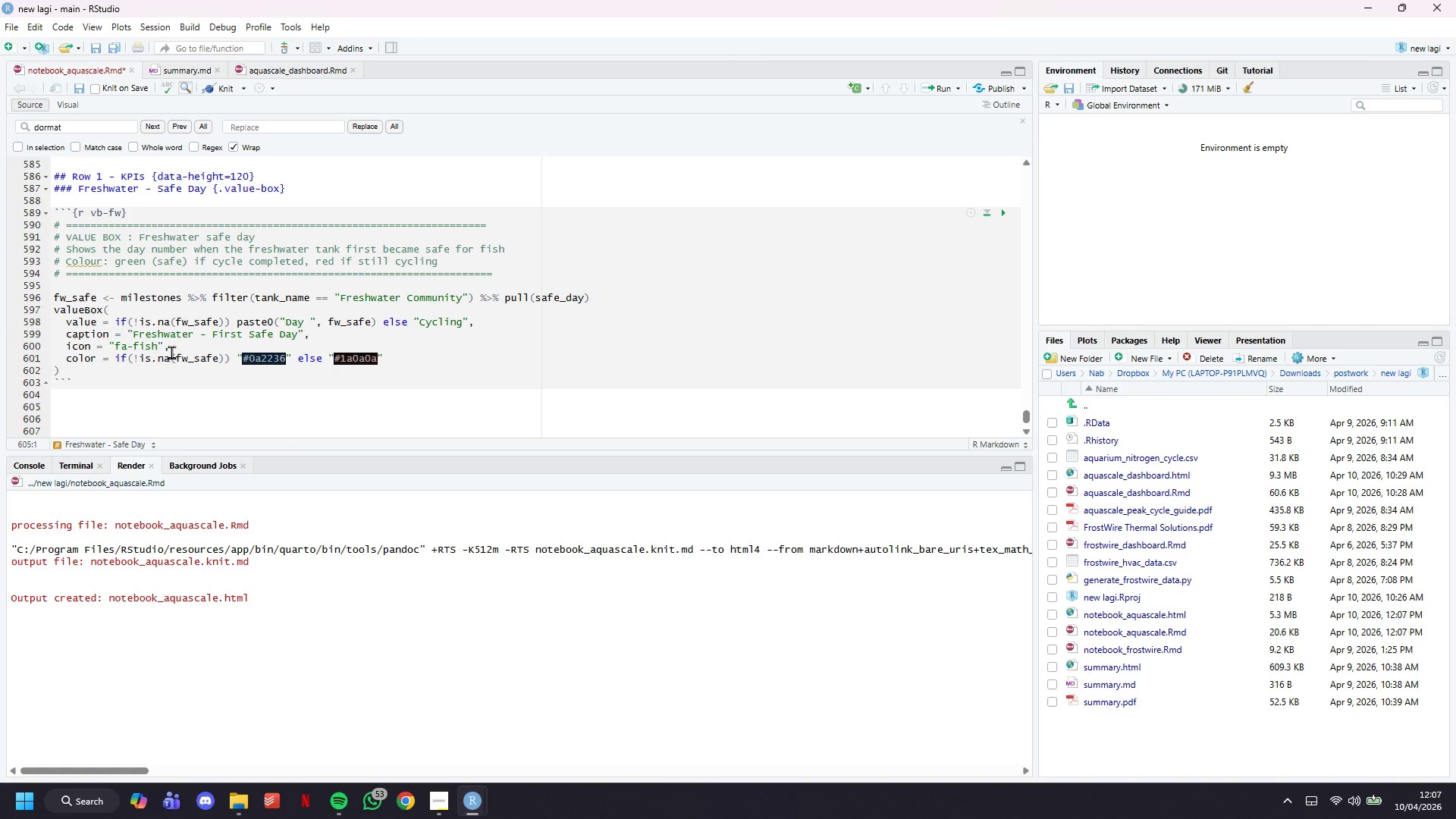 
type(### m)
key(Backspace)
type(Marine Reef - Safe Day {/)
key(Backspace)
type(.value-box)
 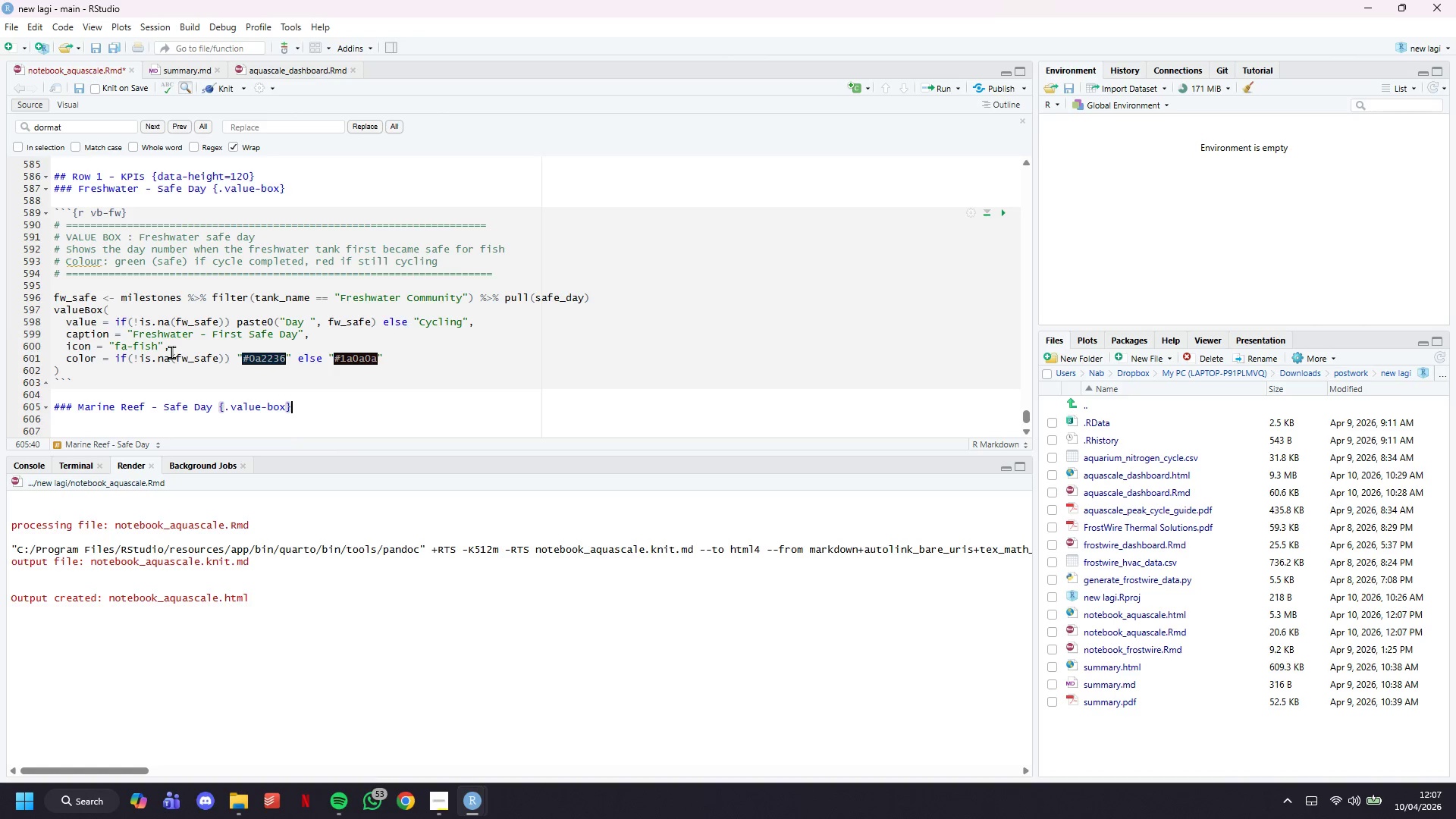 
 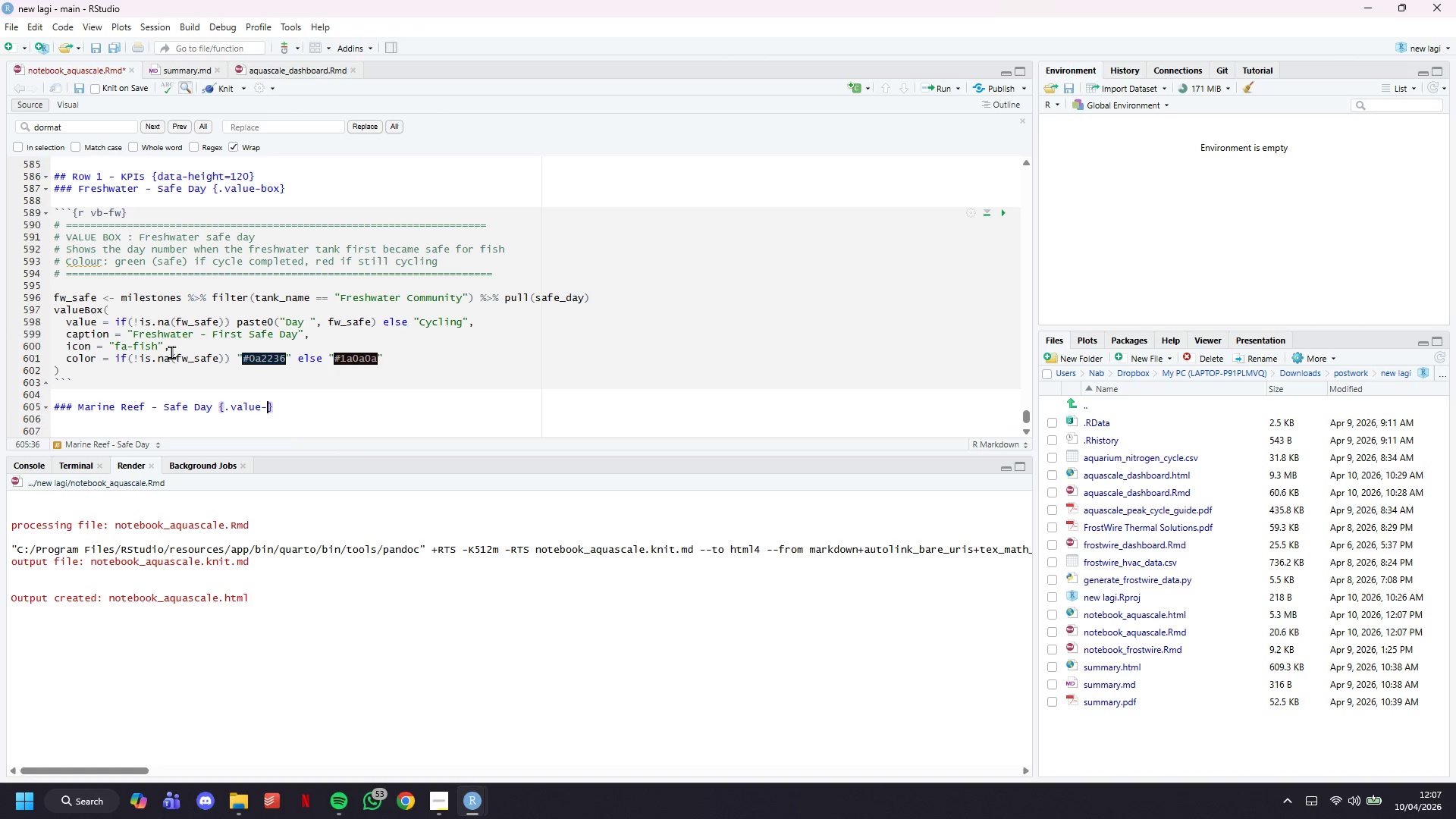 
key(ArrowRight)
 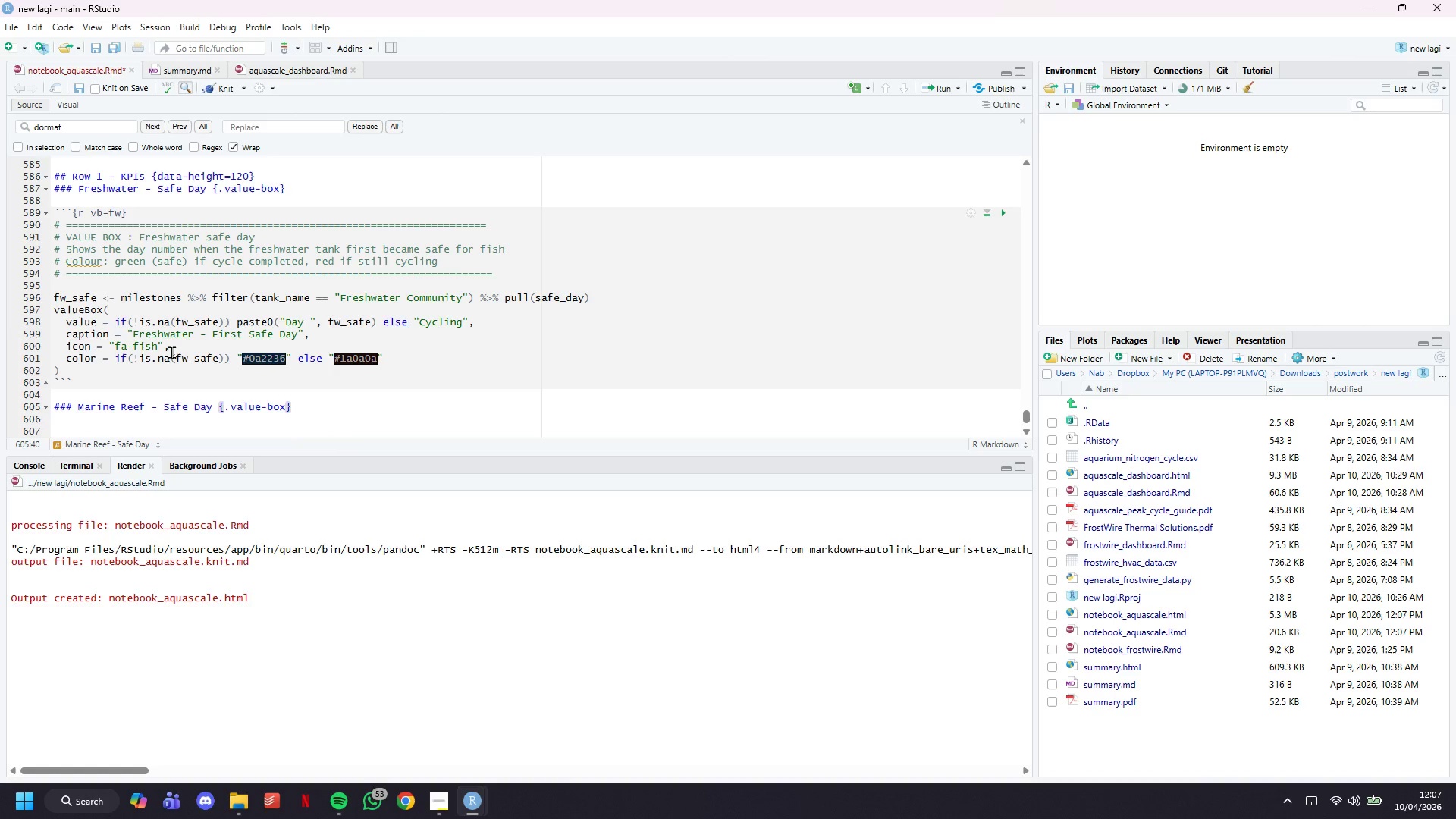 
key(Enter)
 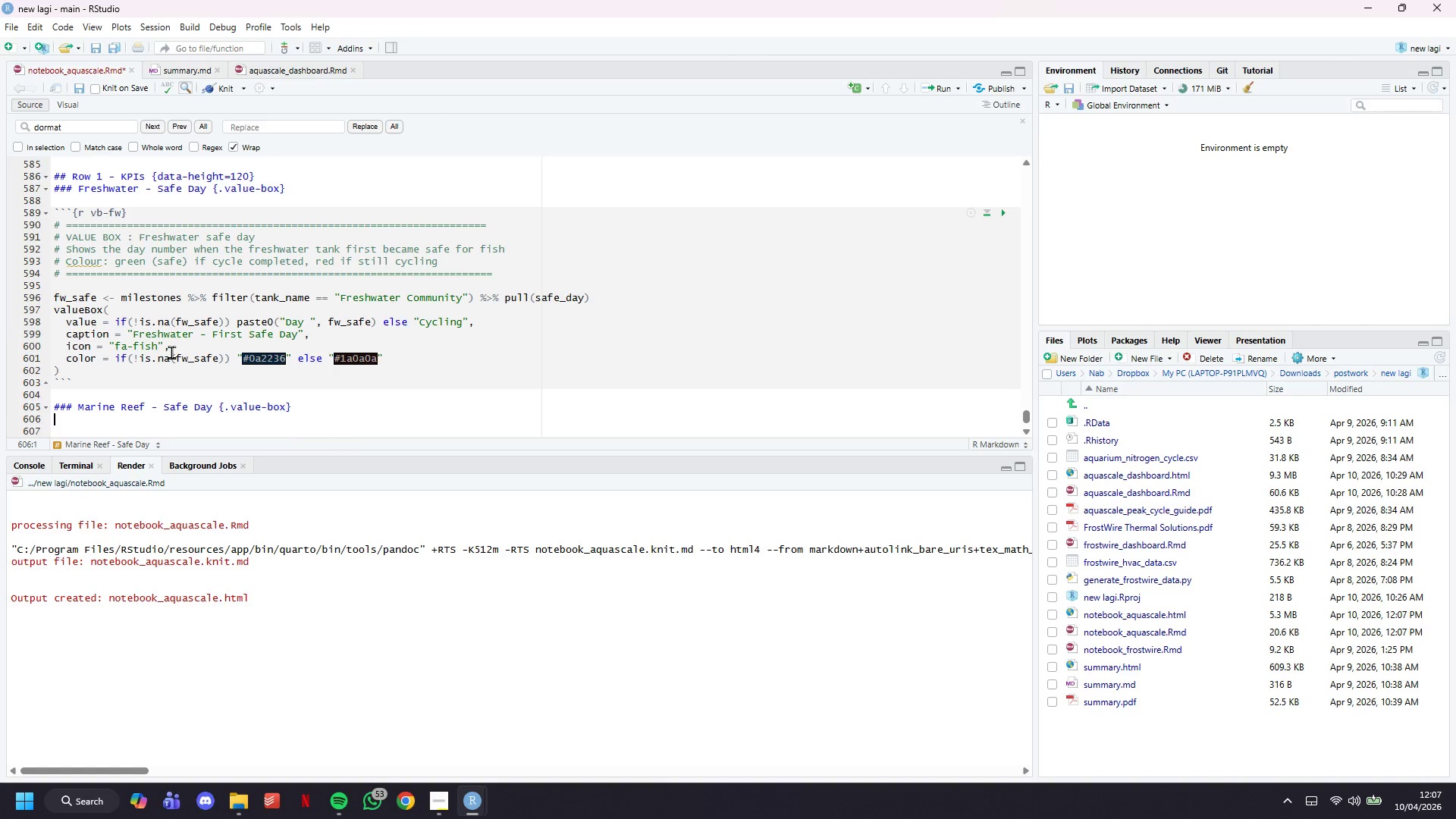 
key(Enter)
 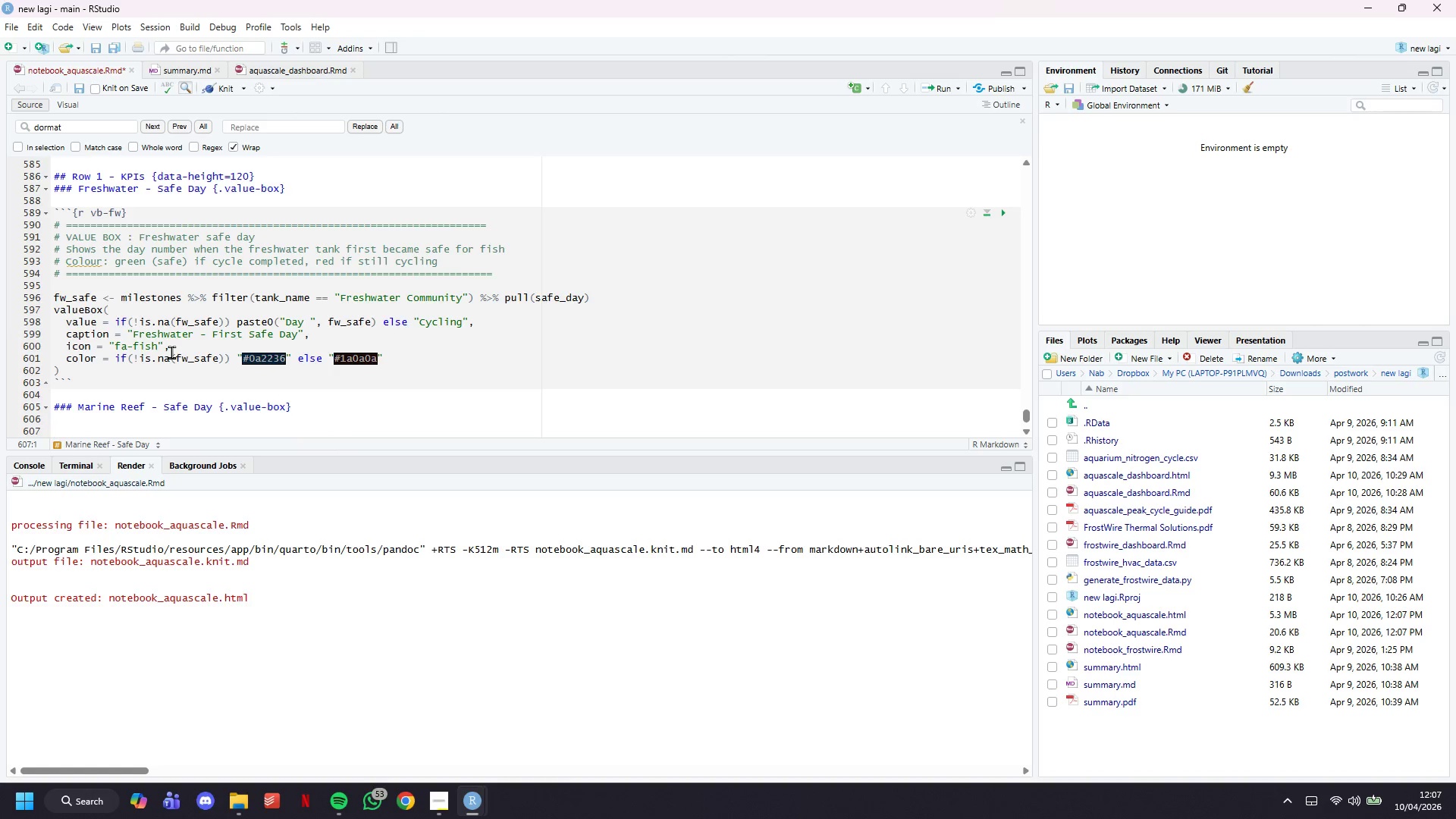 
key(Backquote)
 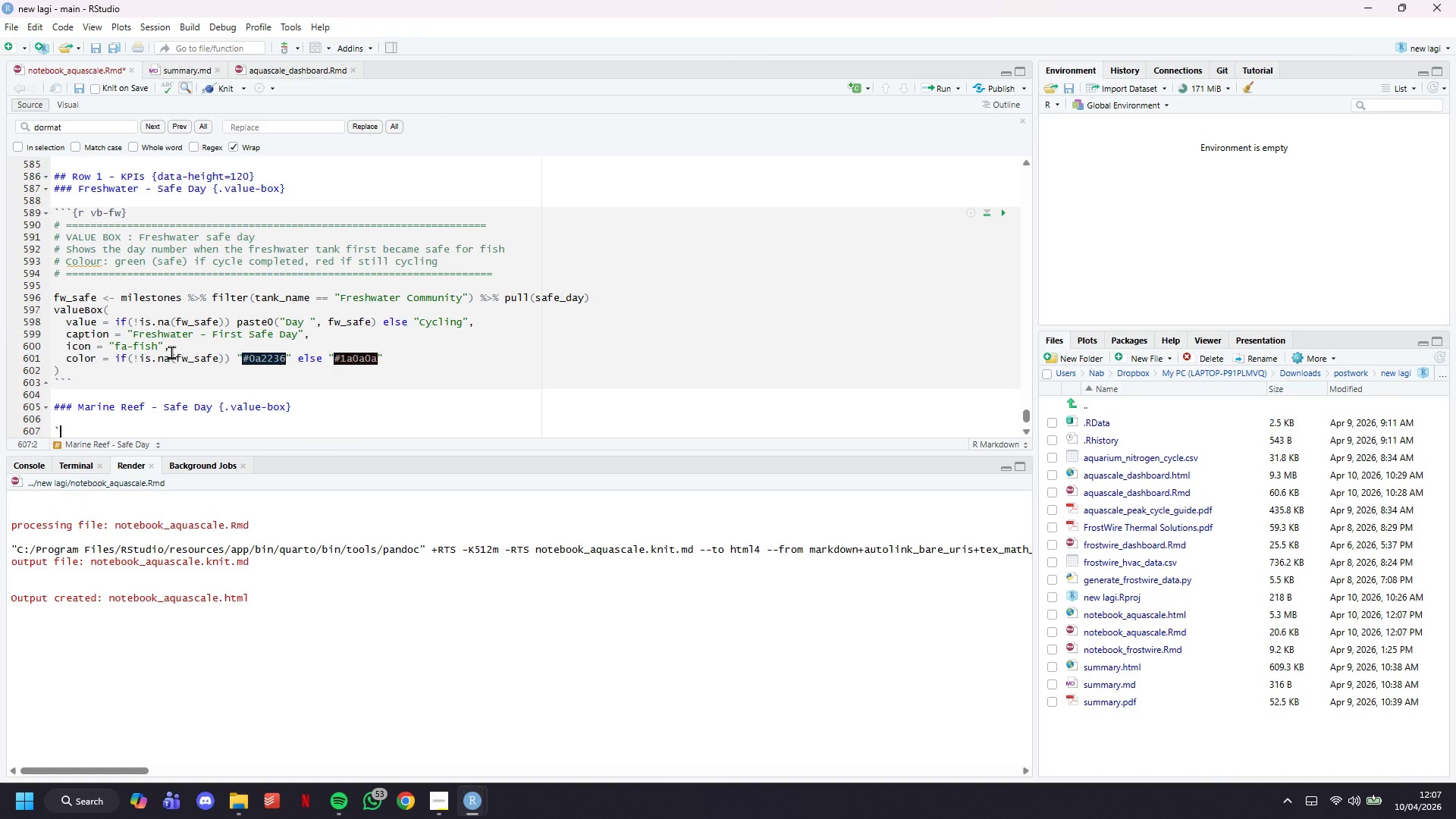 
key(Backquote)
 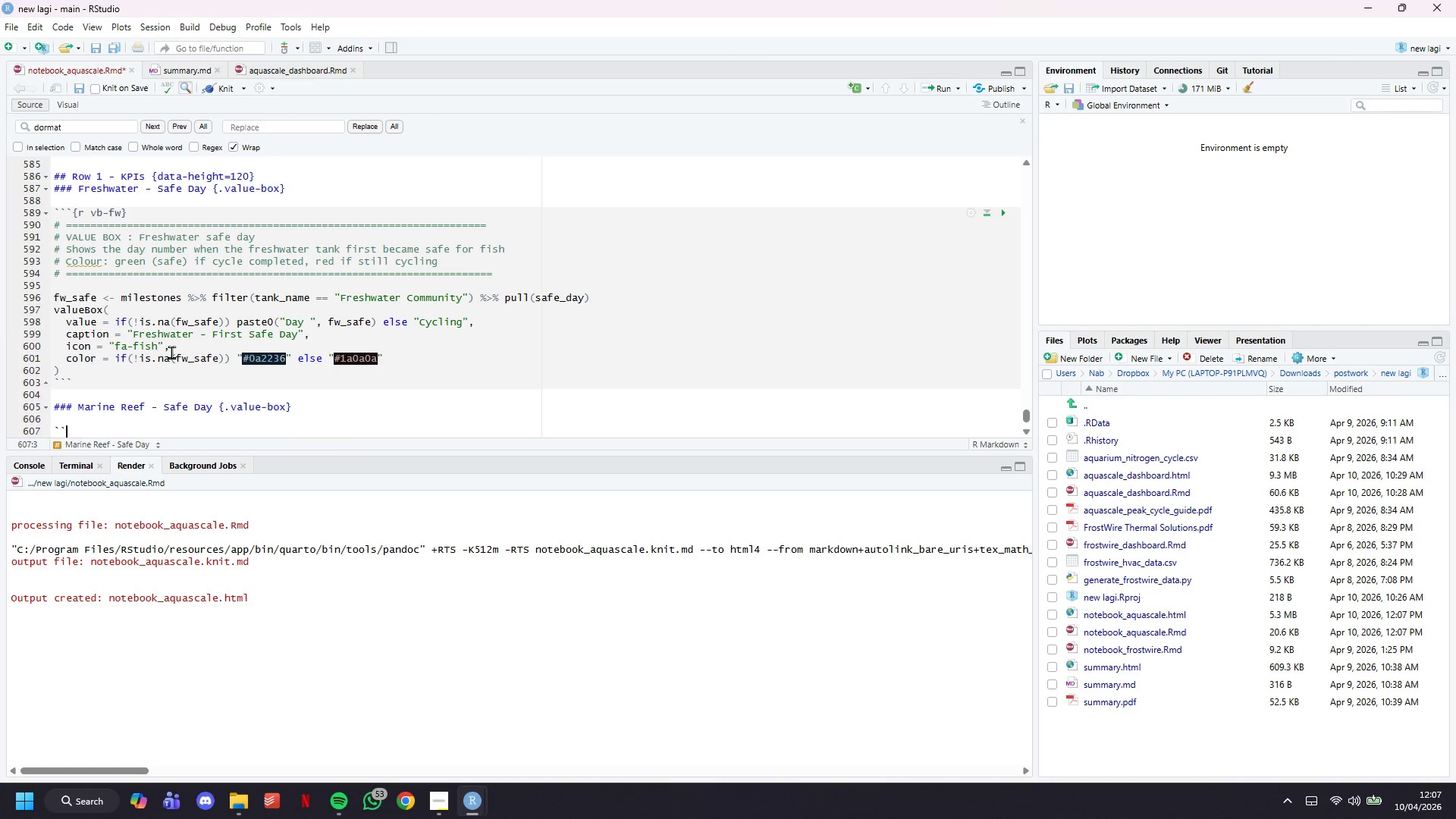 
key(Backquote)
 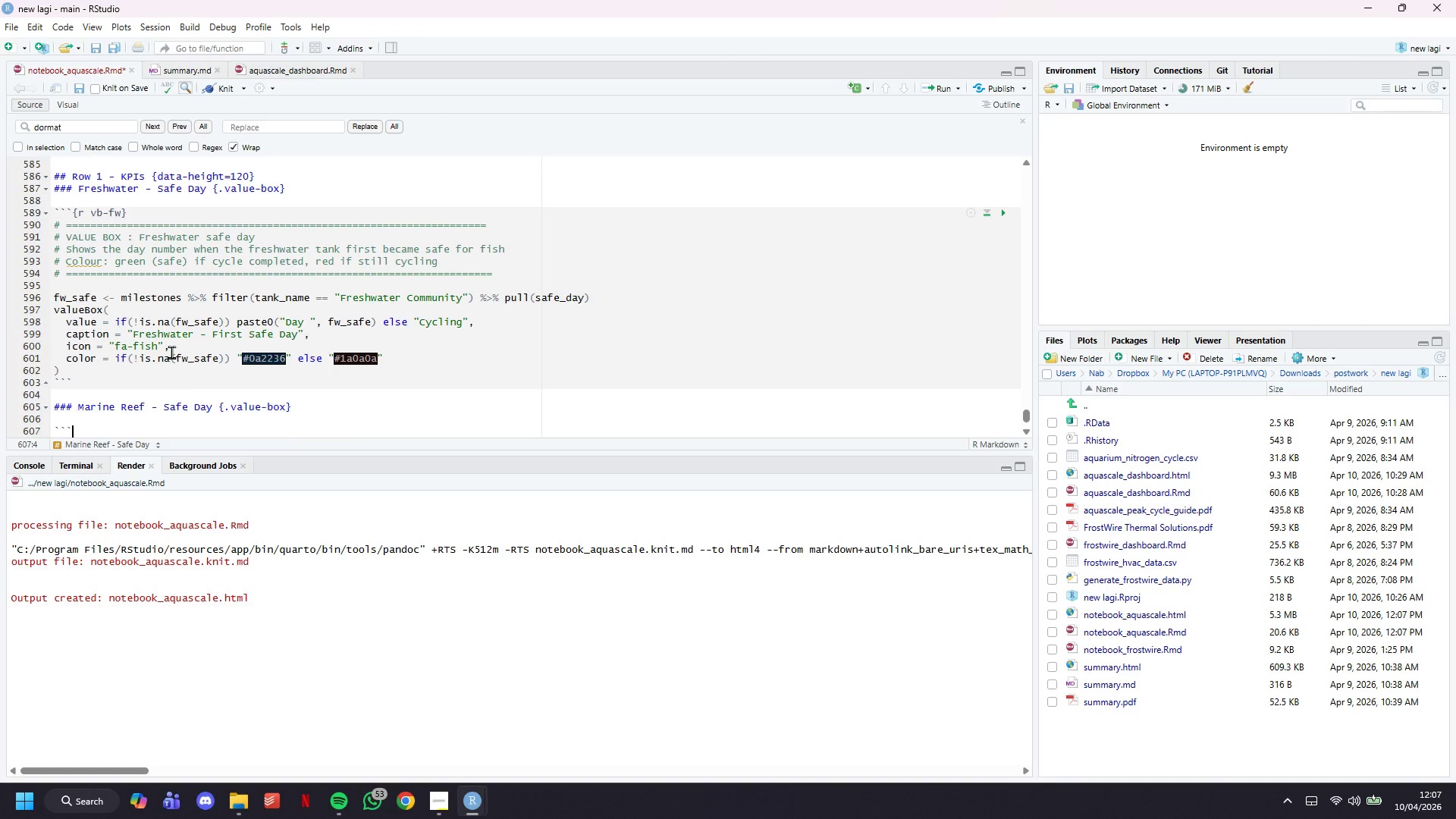 
key(Enter)
 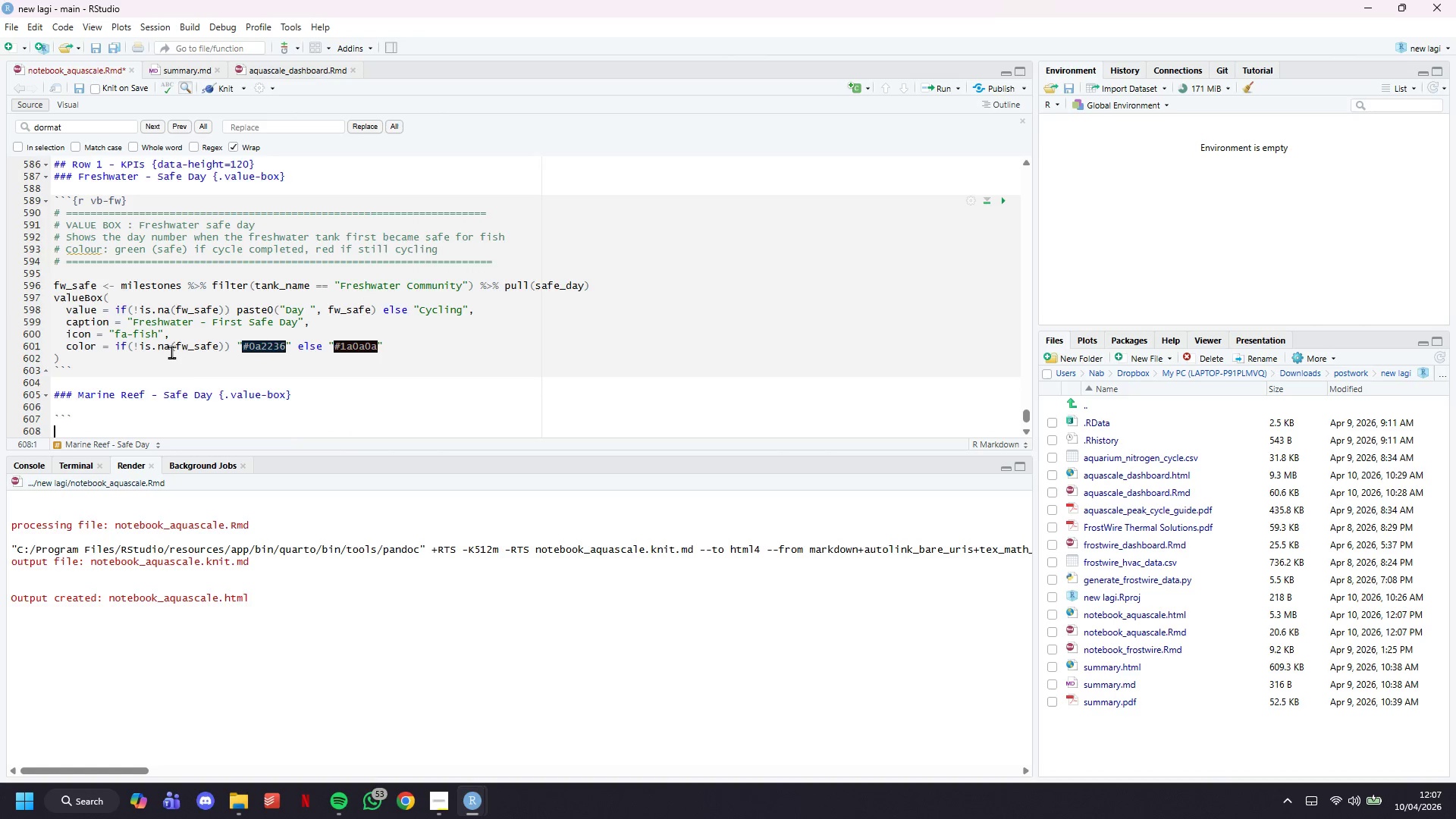 
key(Enter)
 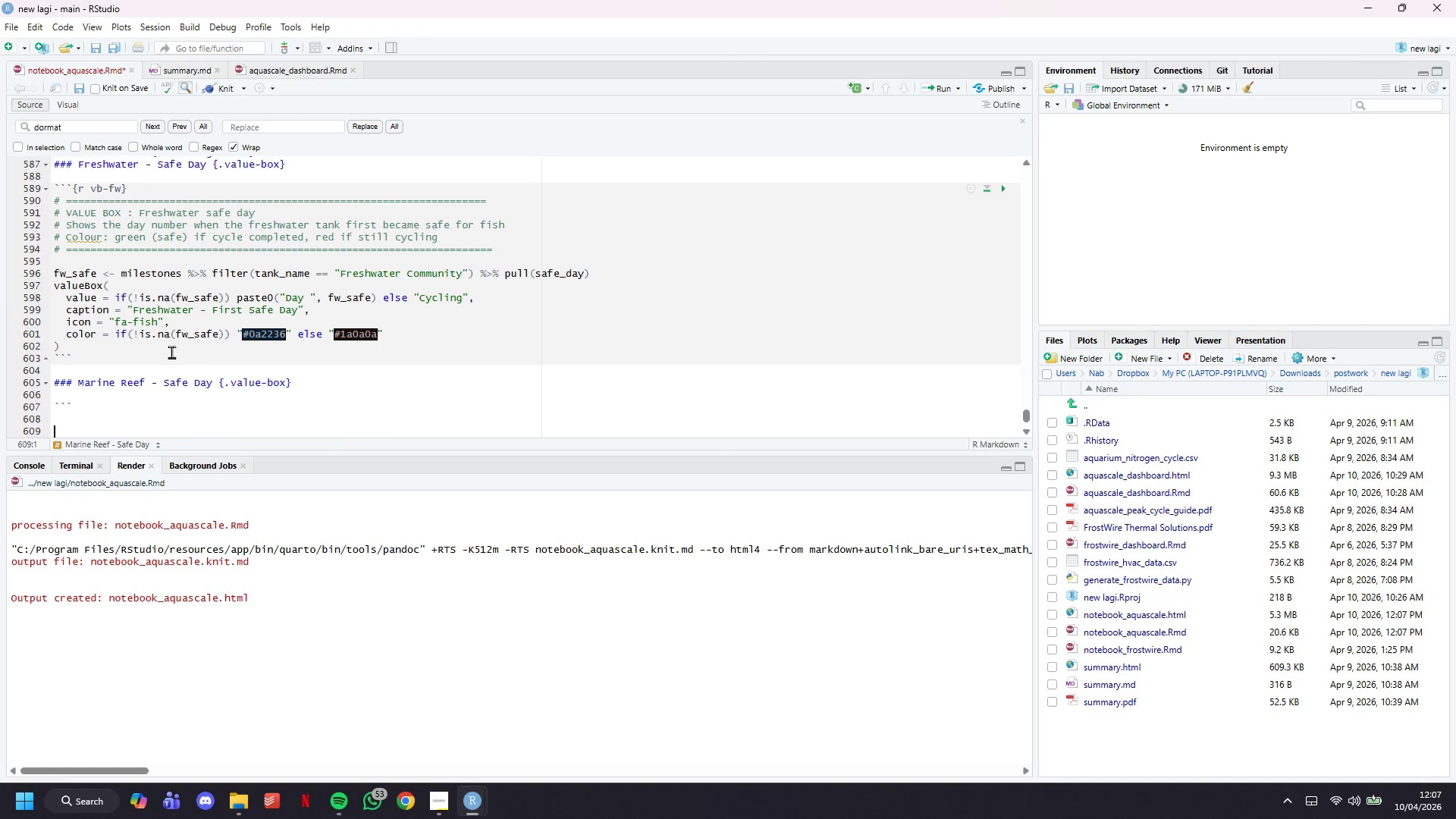 
key(Enter)
 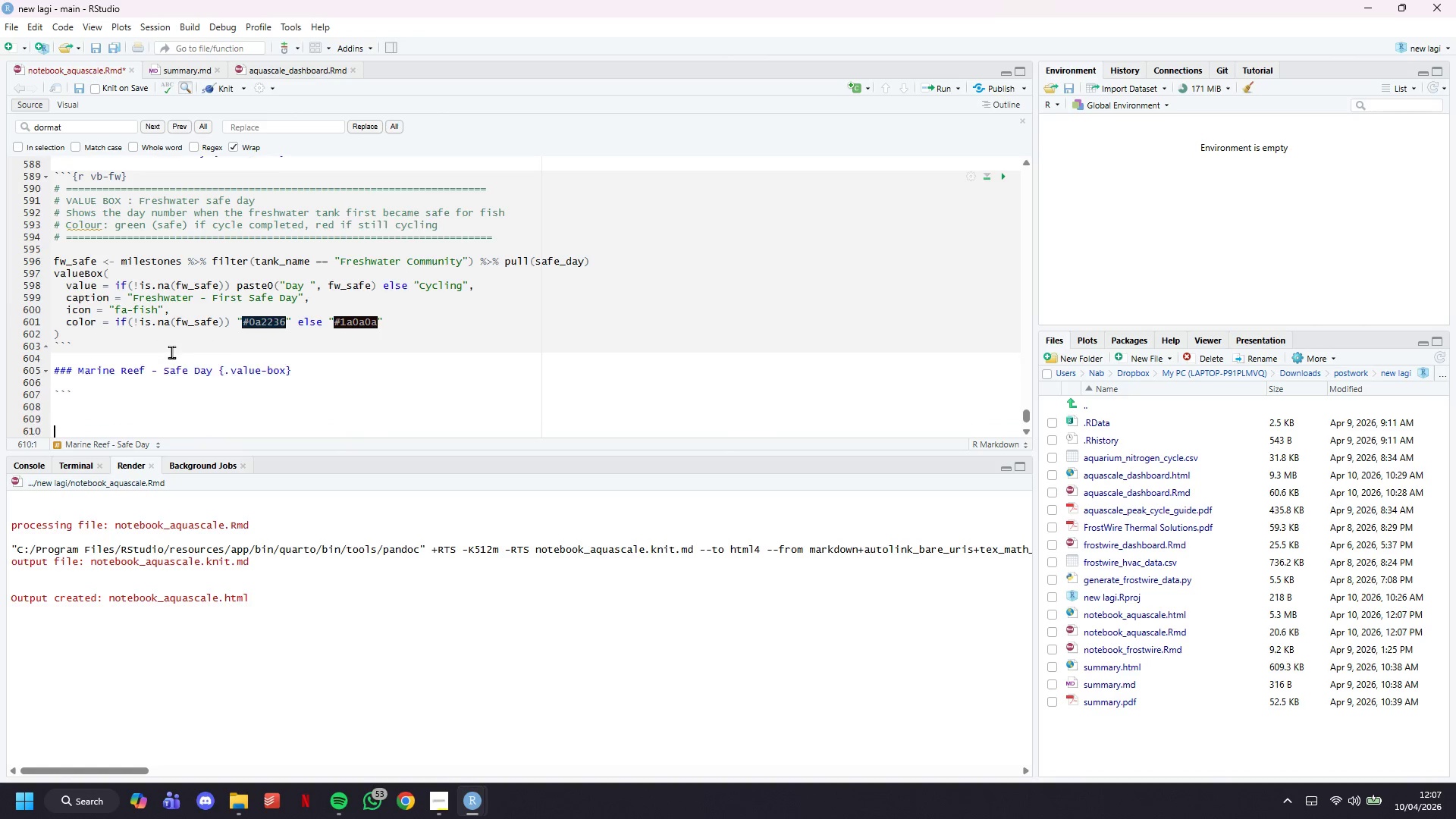 
key(Backquote)
 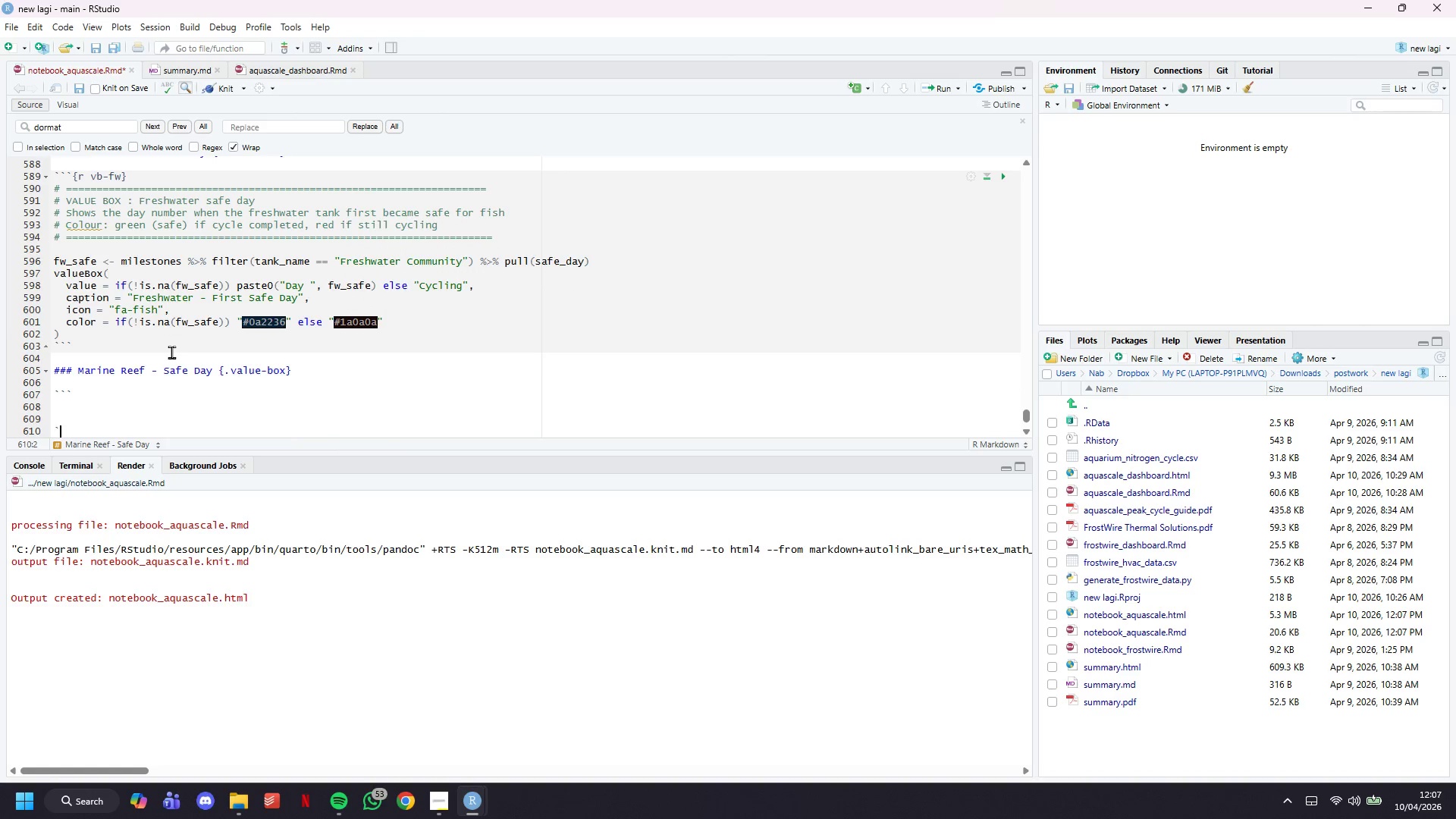 
key(Backquote)
 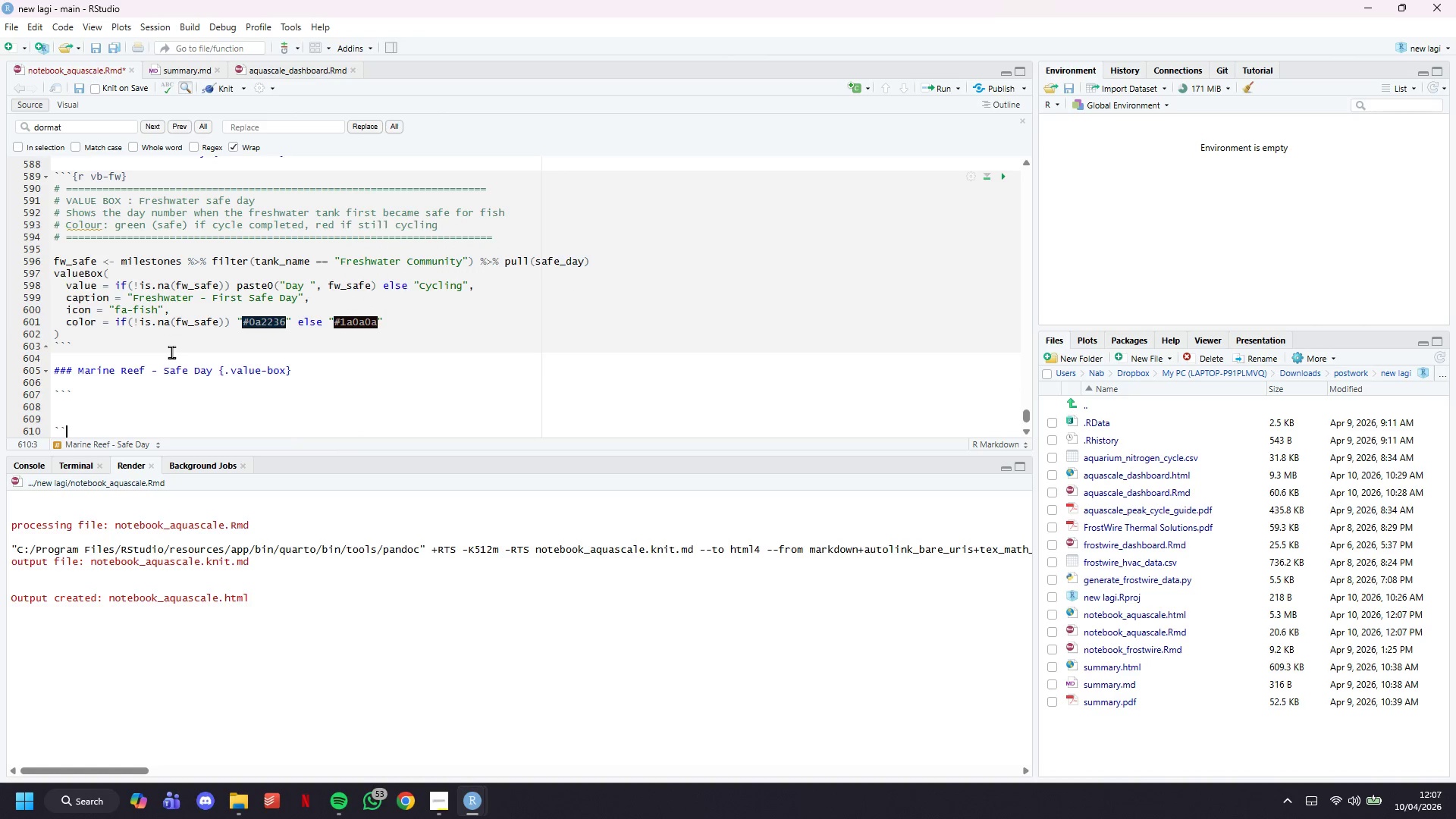 
key(Backquote)
 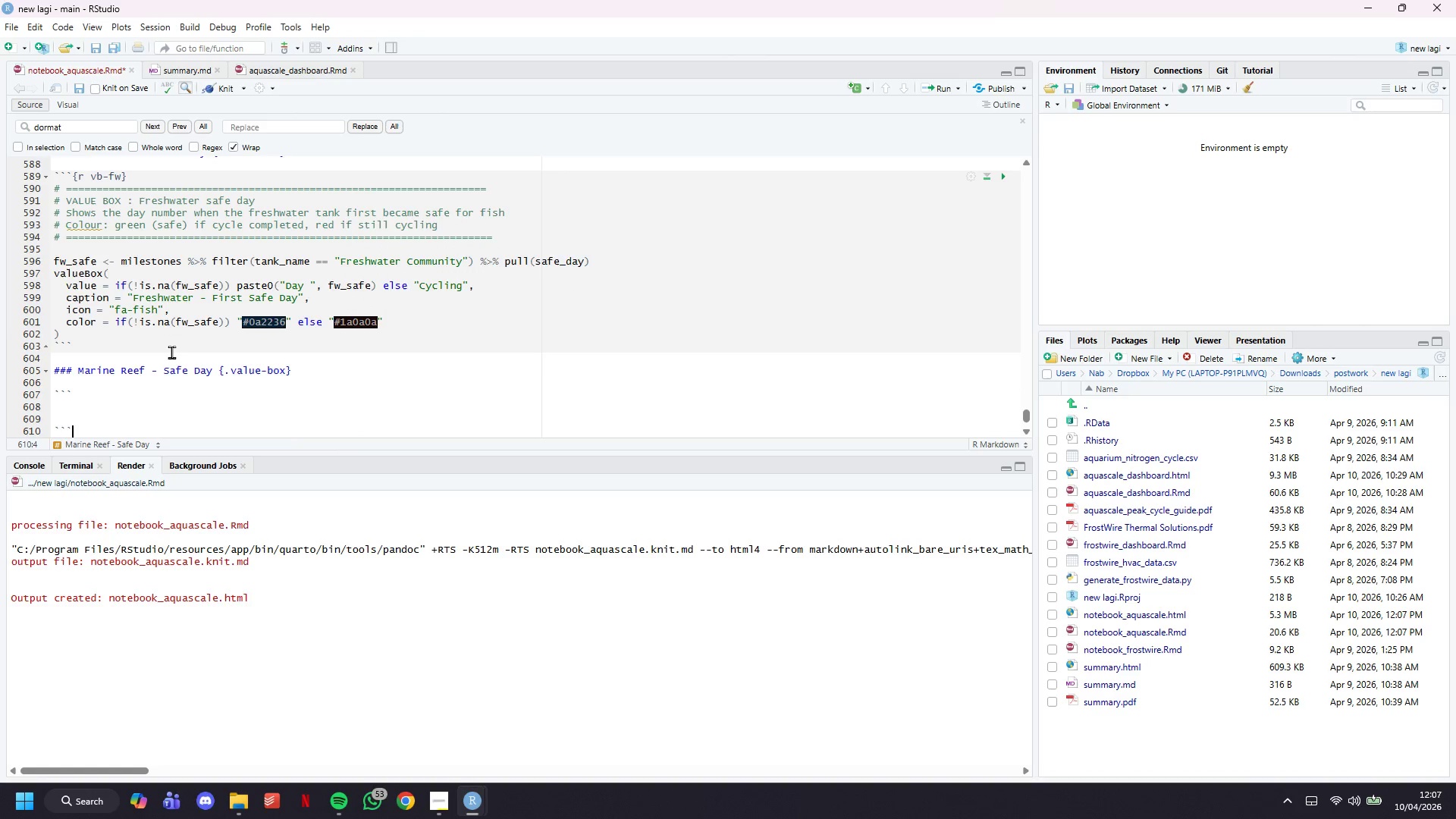 
key(ArrowUp)
 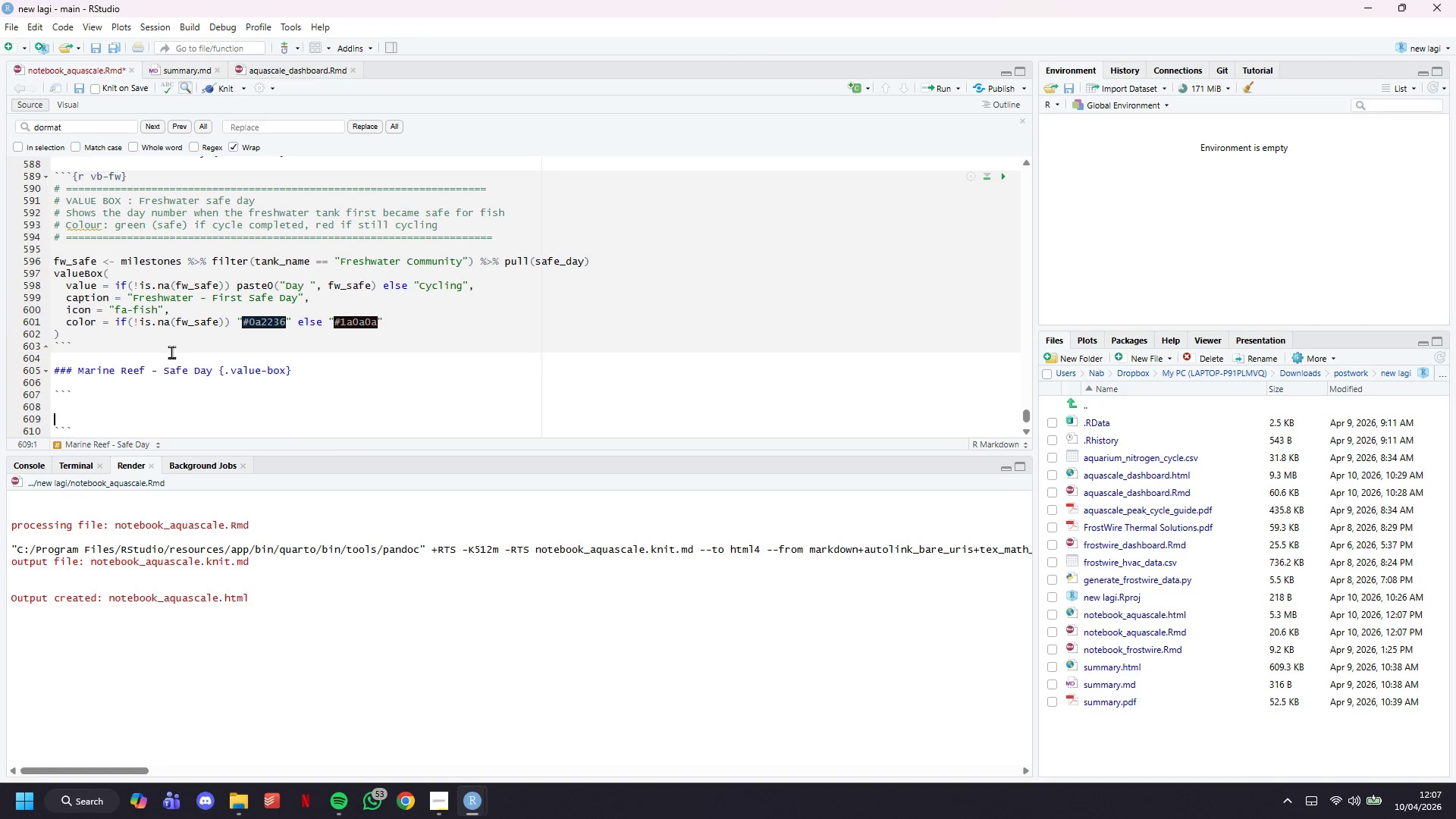 
key(ArrowUp)
 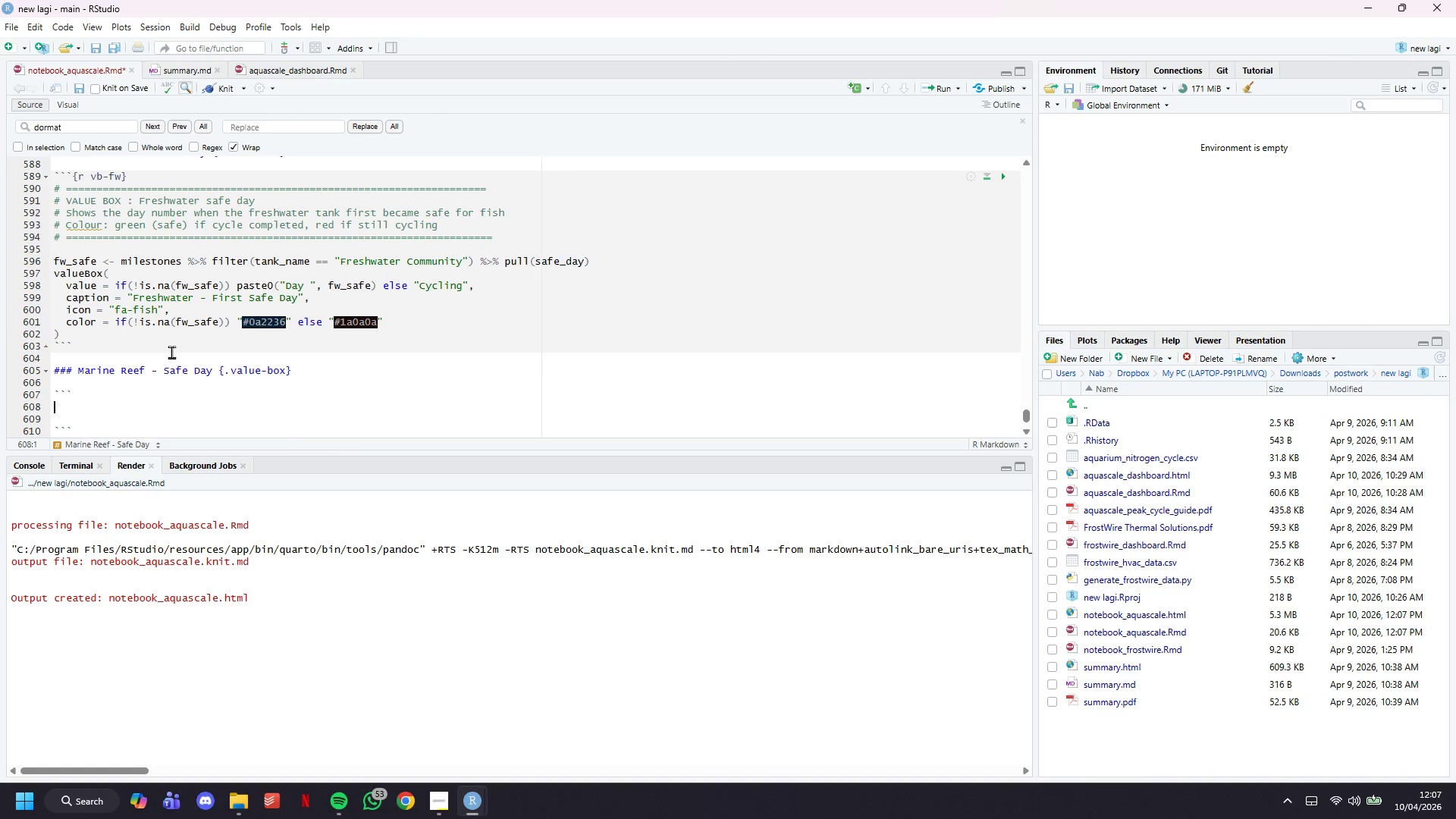 
key(ArrowUp)
 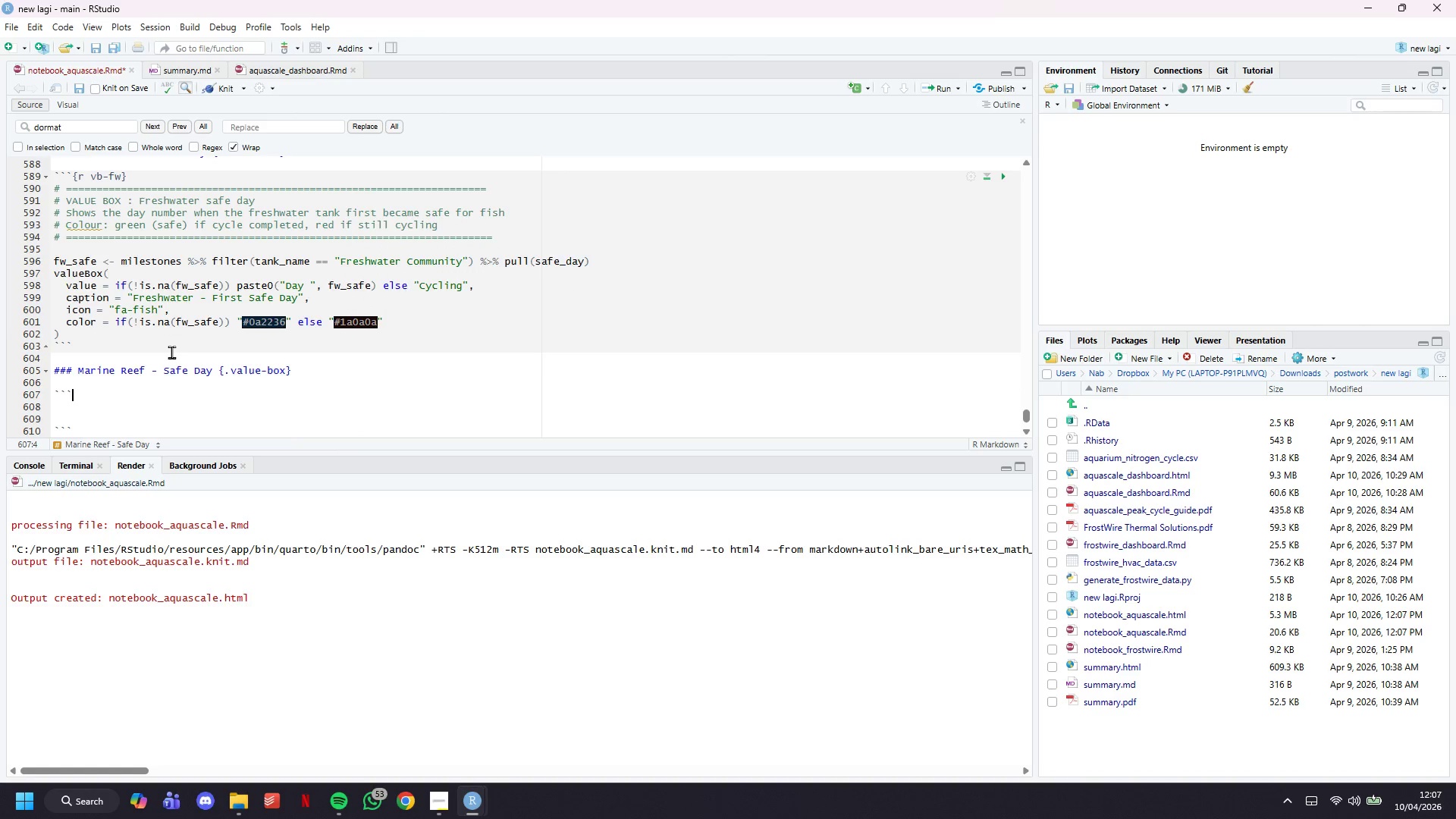 
type({r vb-mr)
 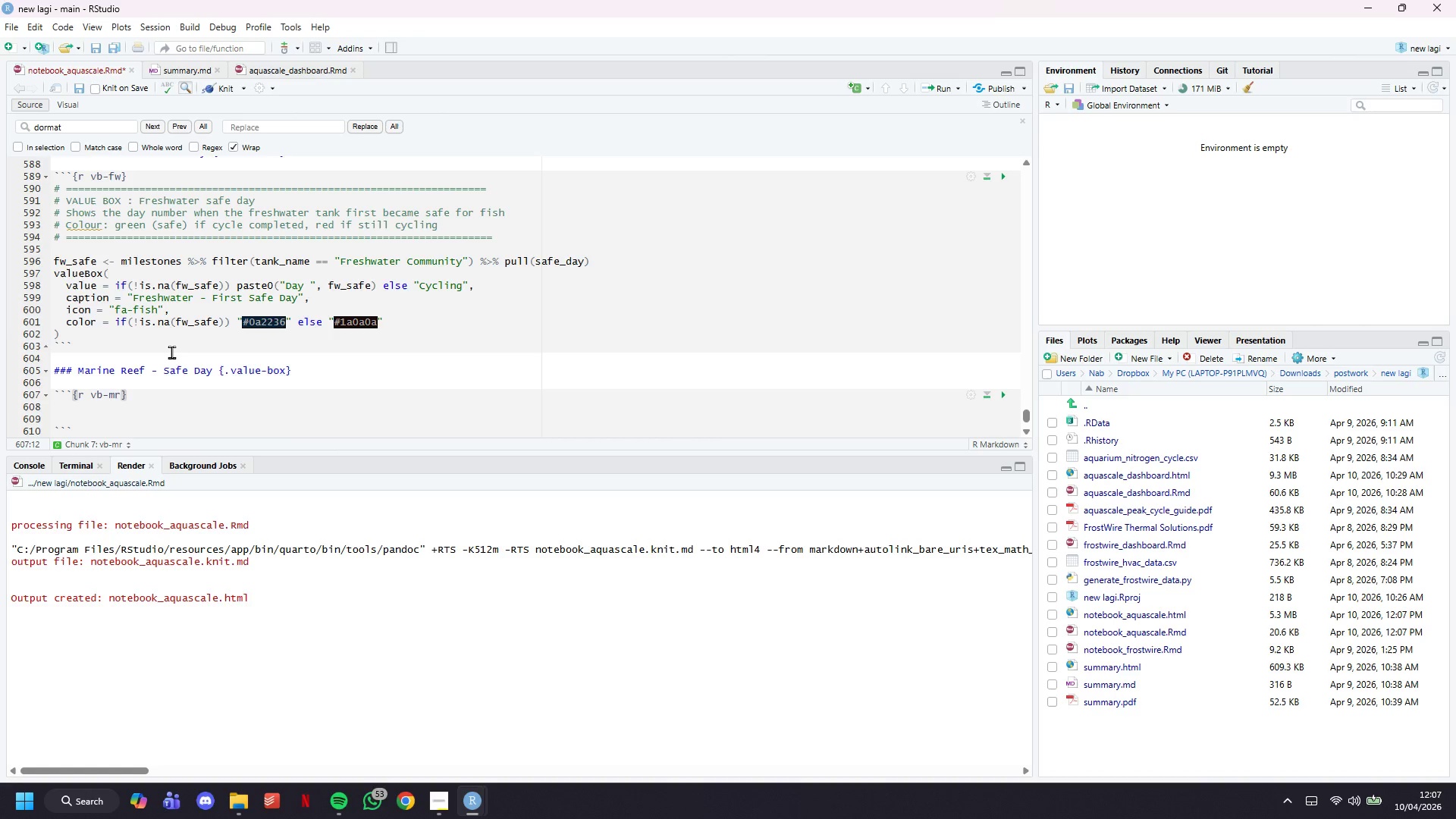 
key(ArrowRight)
 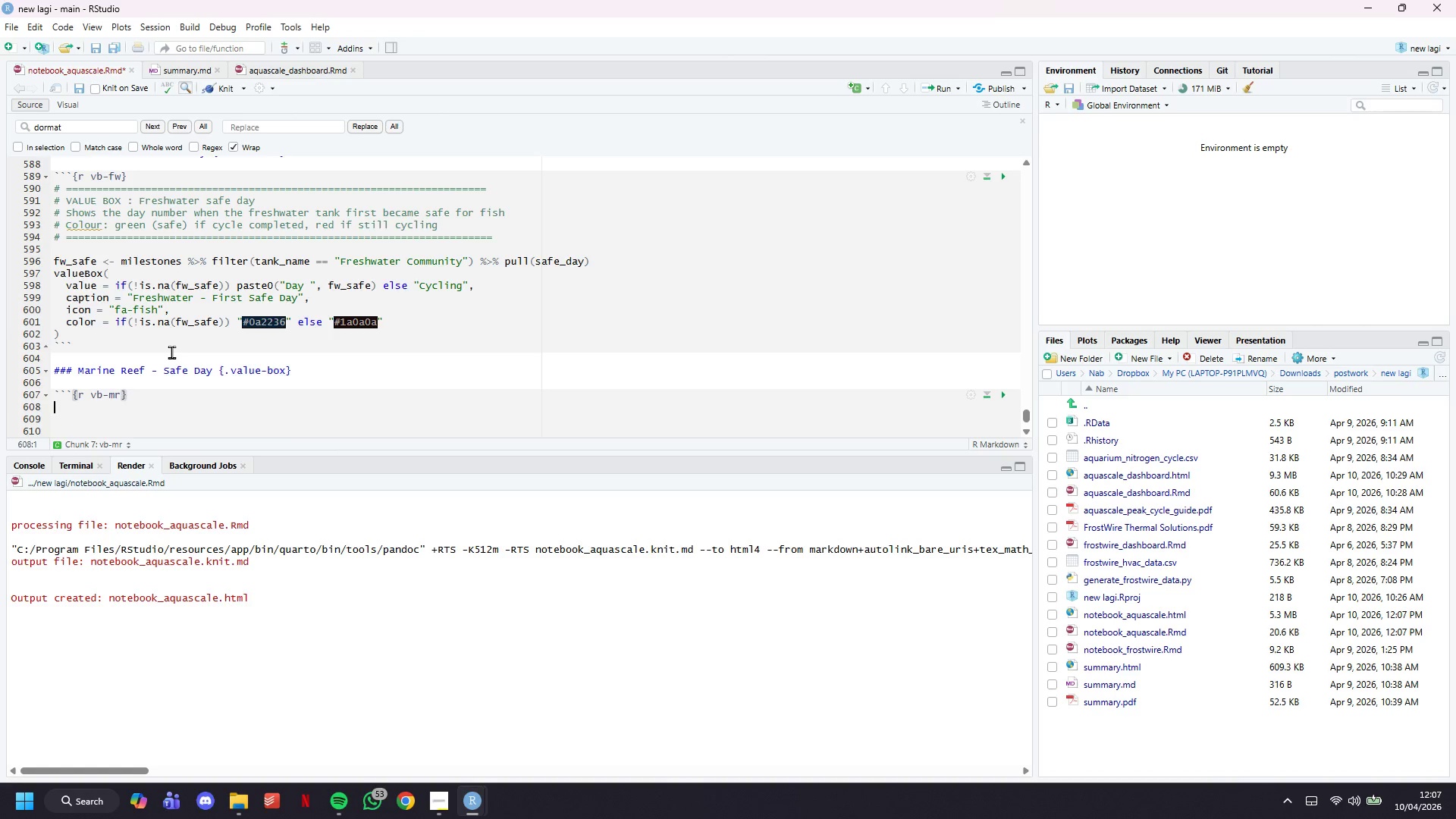 
key(Enter)
 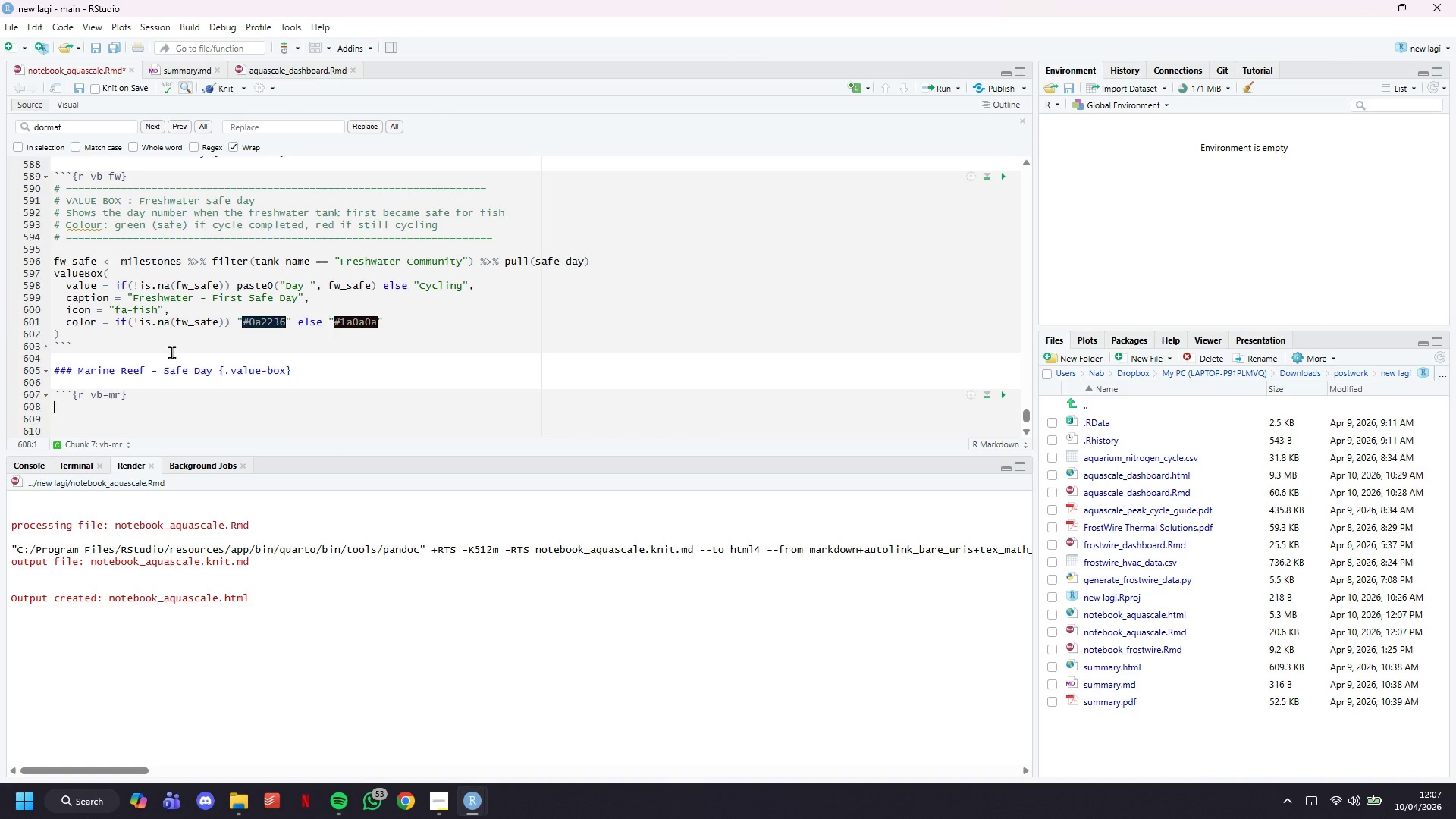 
type(mr_safe <- milestones %>% filter(tanl_)
key(Backspace)
key(Backspace)
type(k_name == "")
 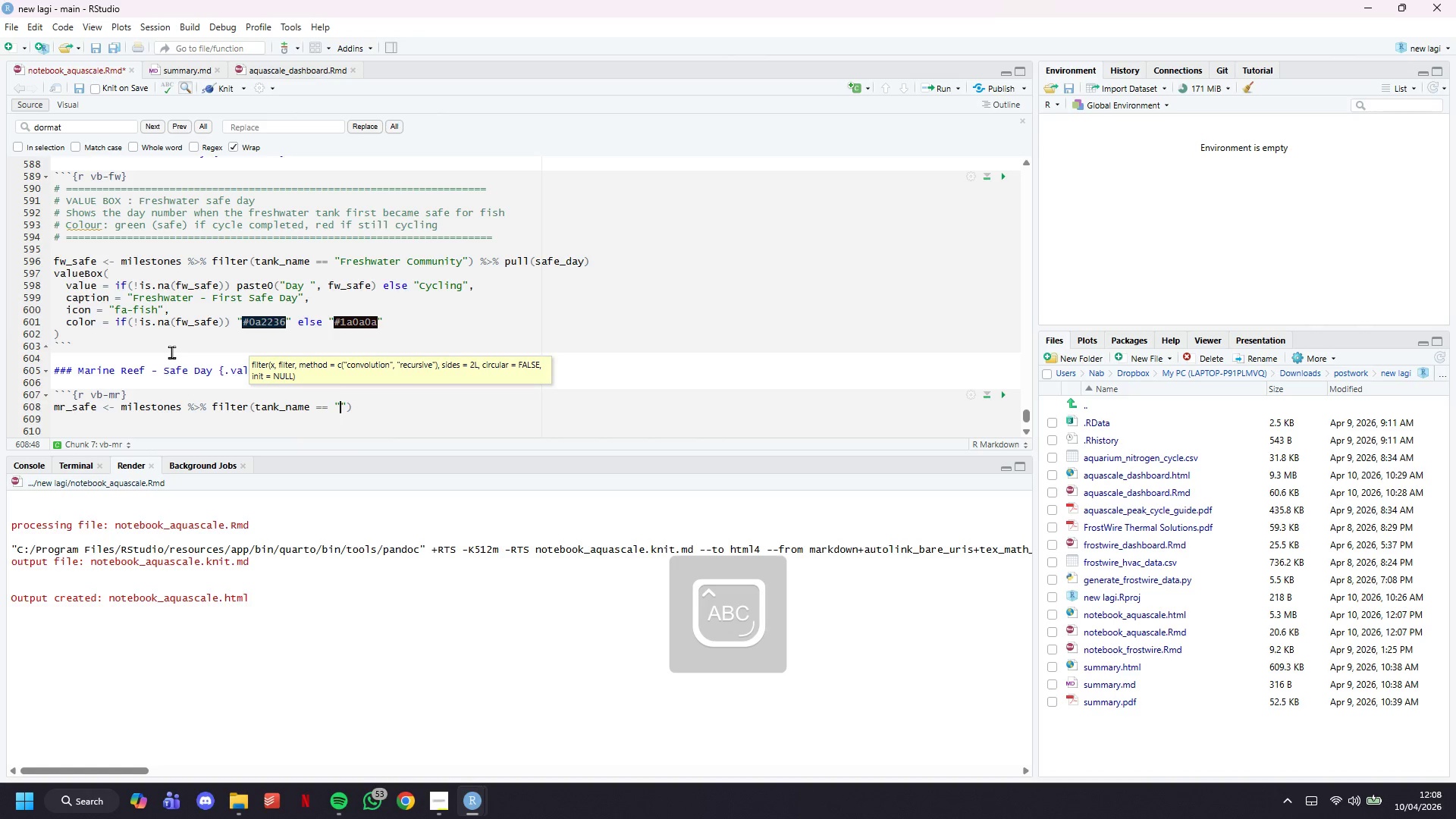 
 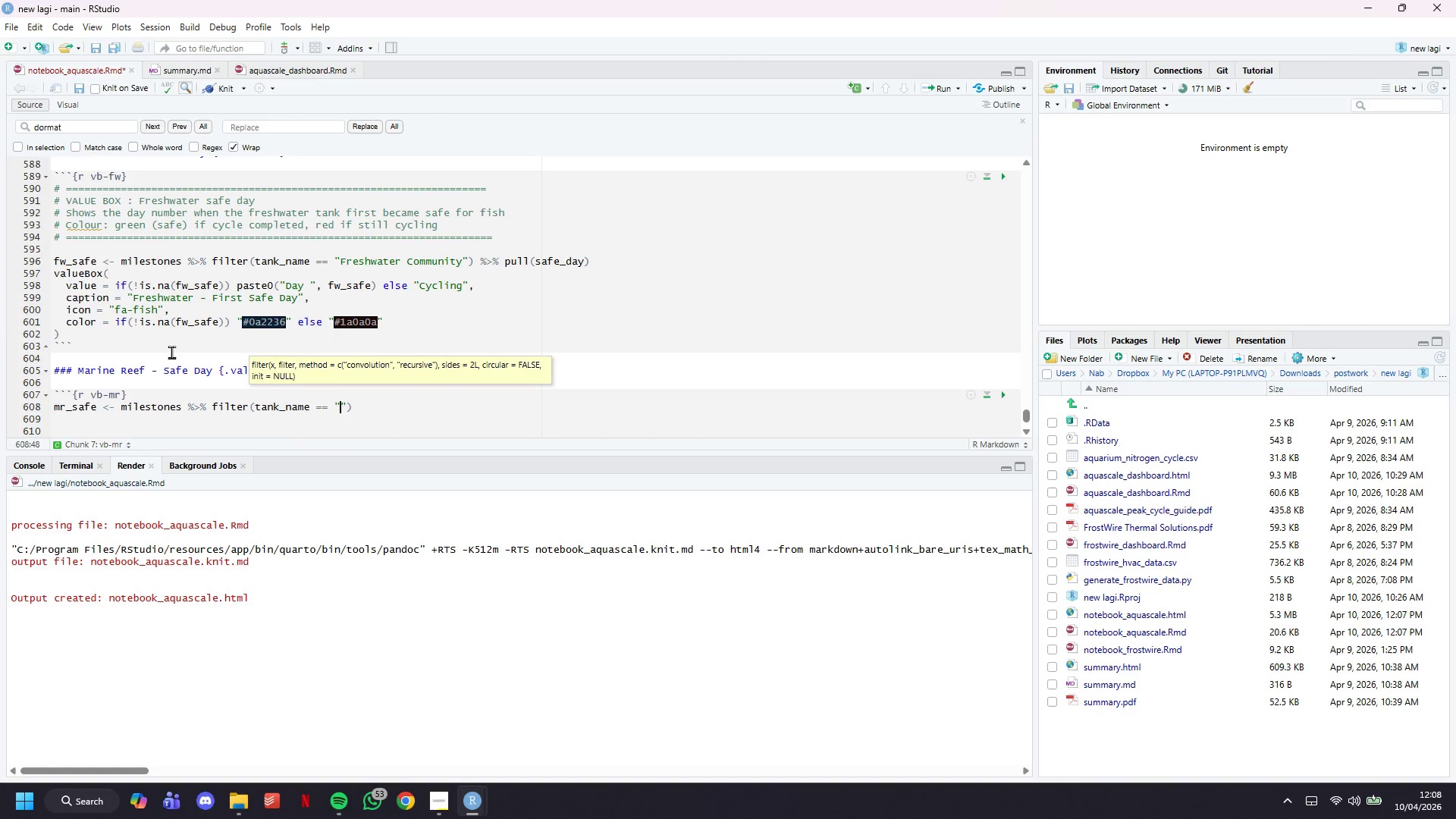 
key(ArrowLeft)
 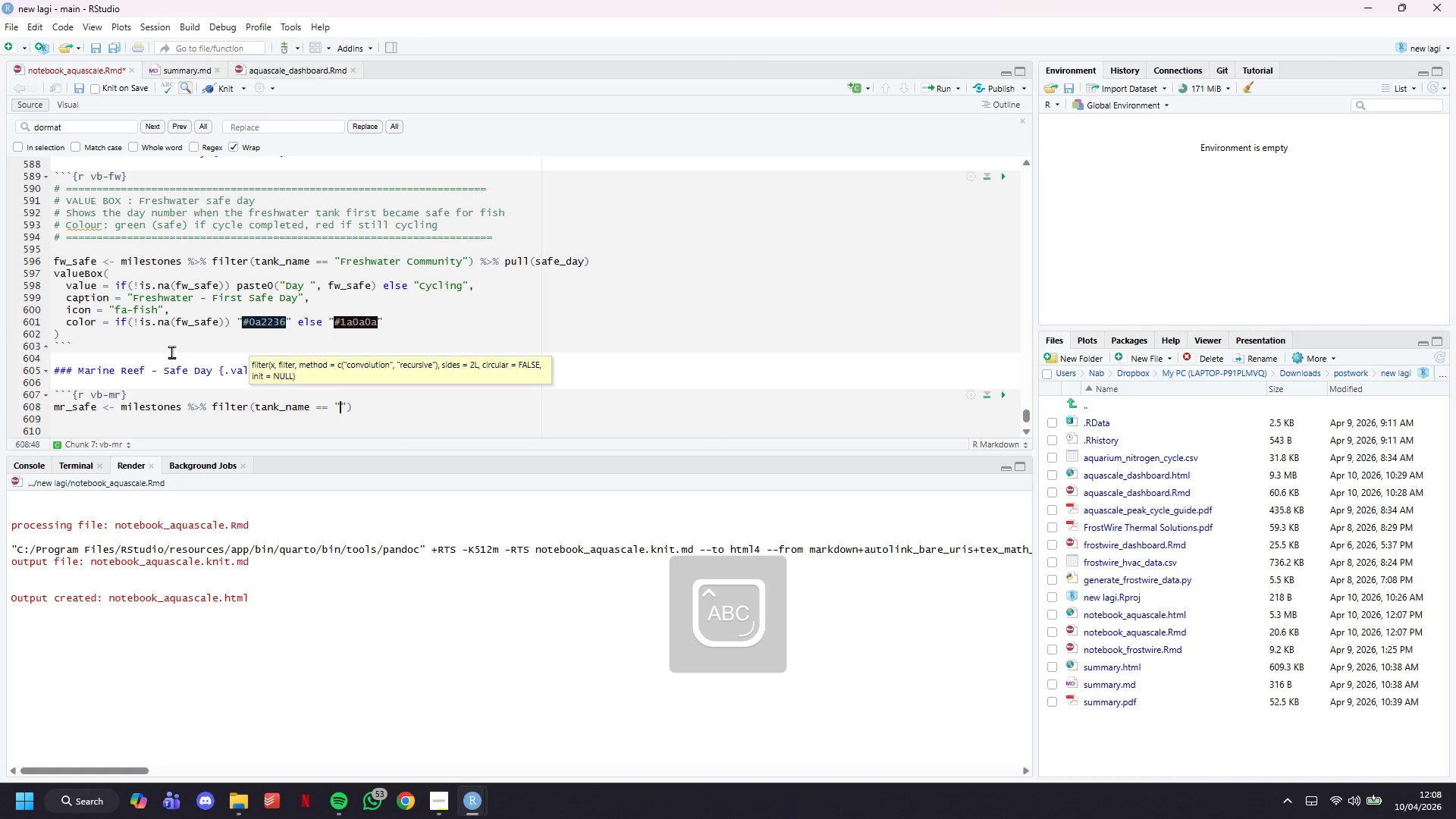 
type(Marine Reef)
 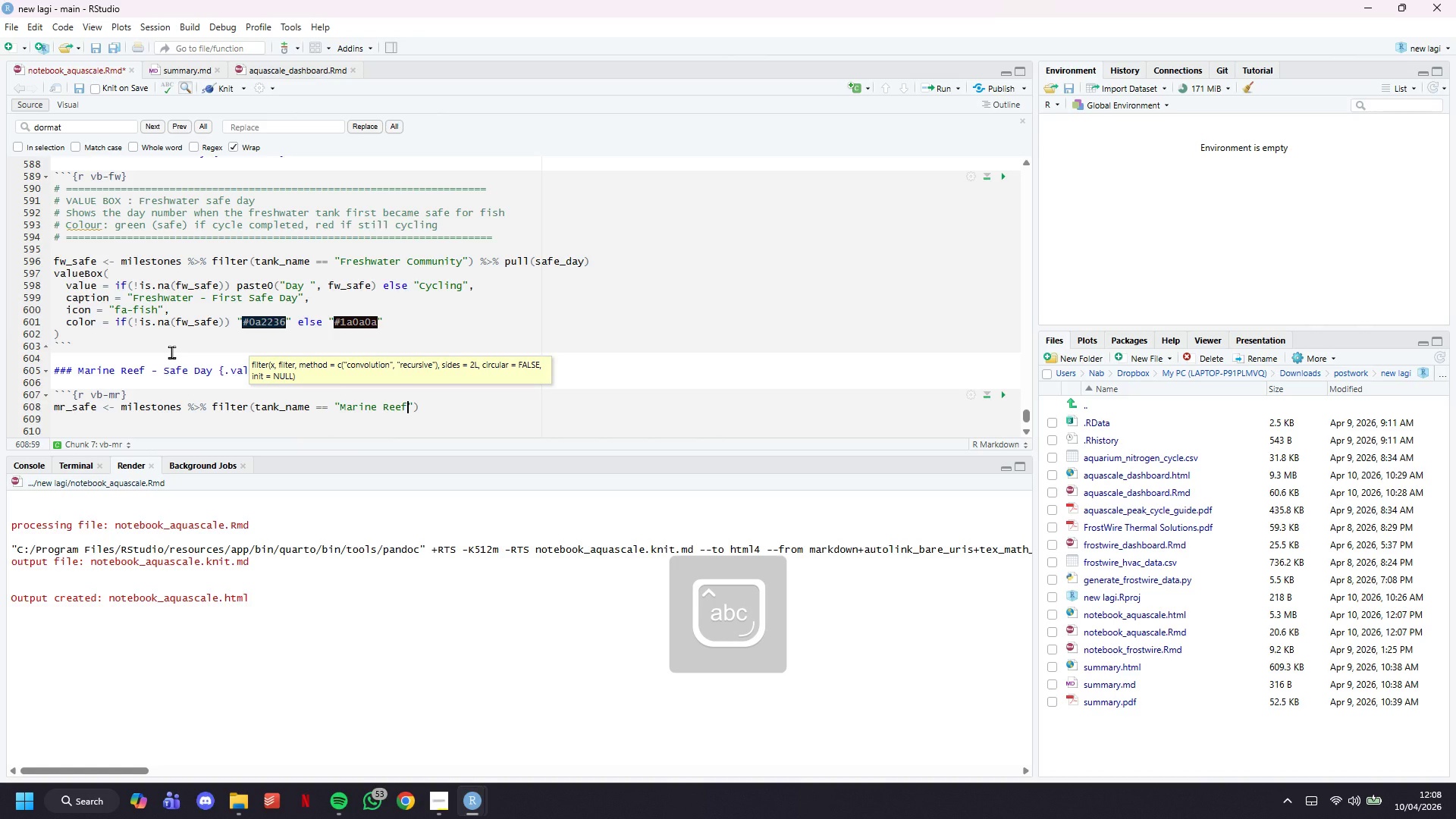 
key(ArrowRight)
 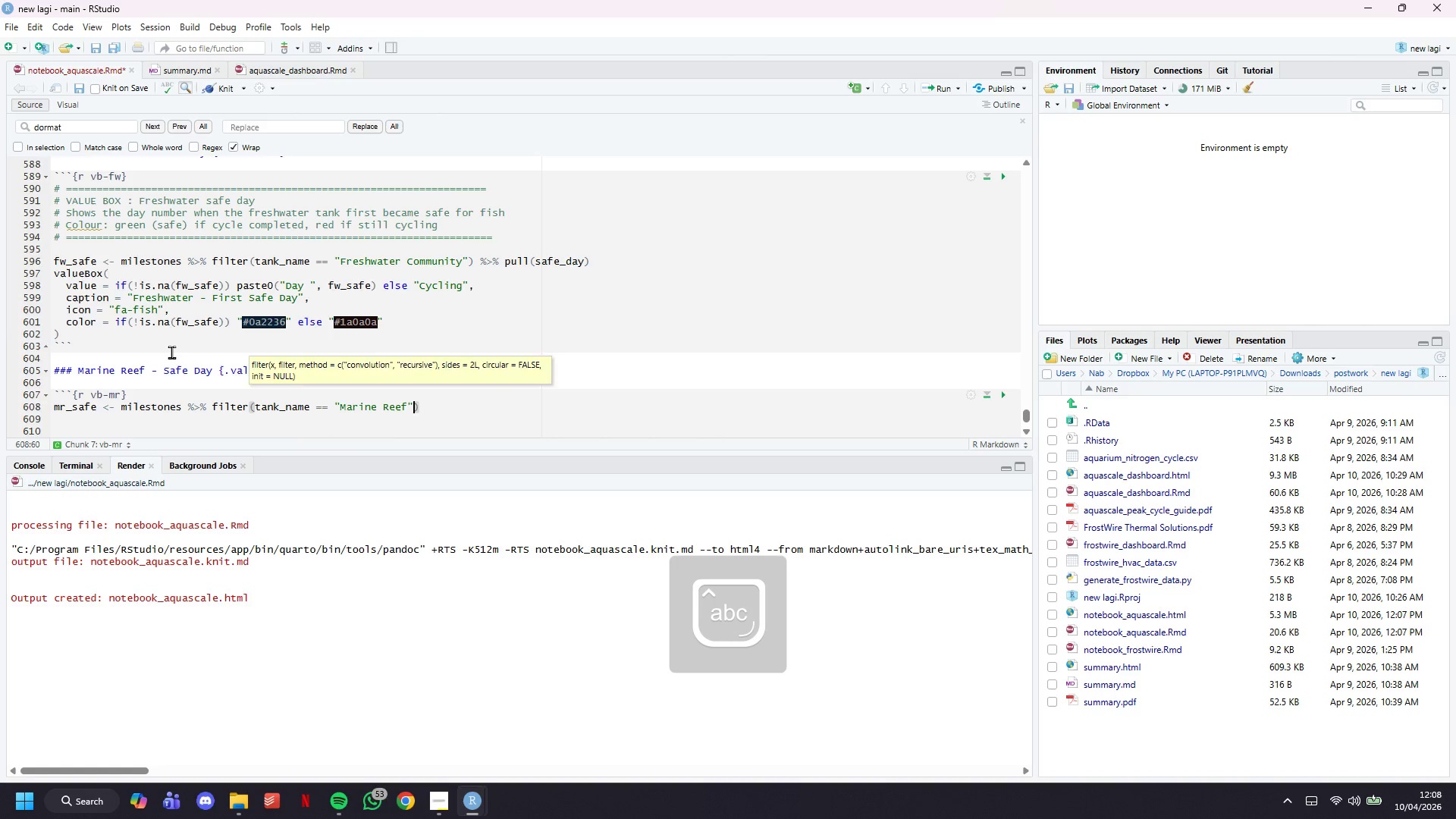 
key(ArrowRight)
 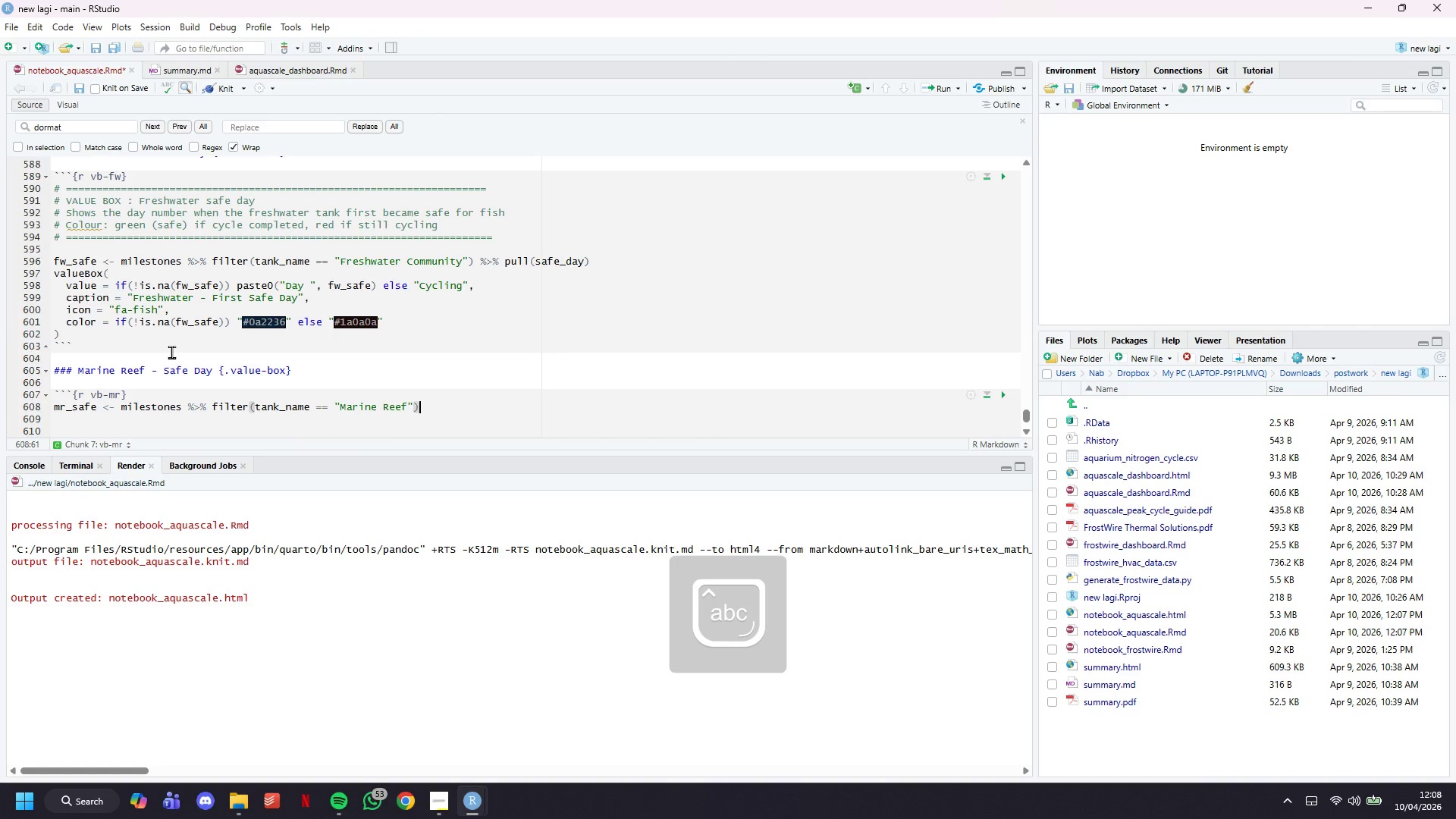 
type( %>% pull(safe_day)
 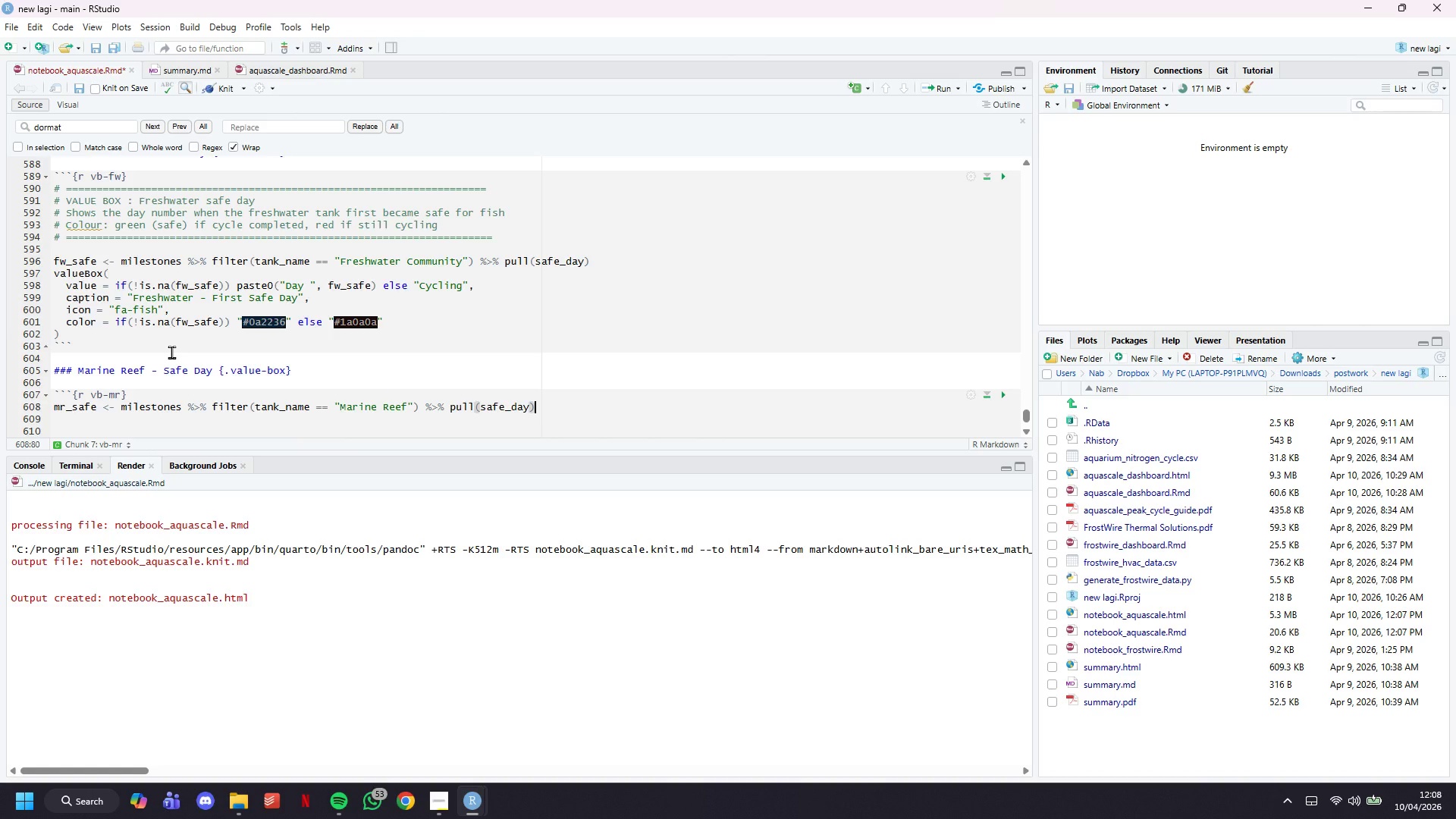 
 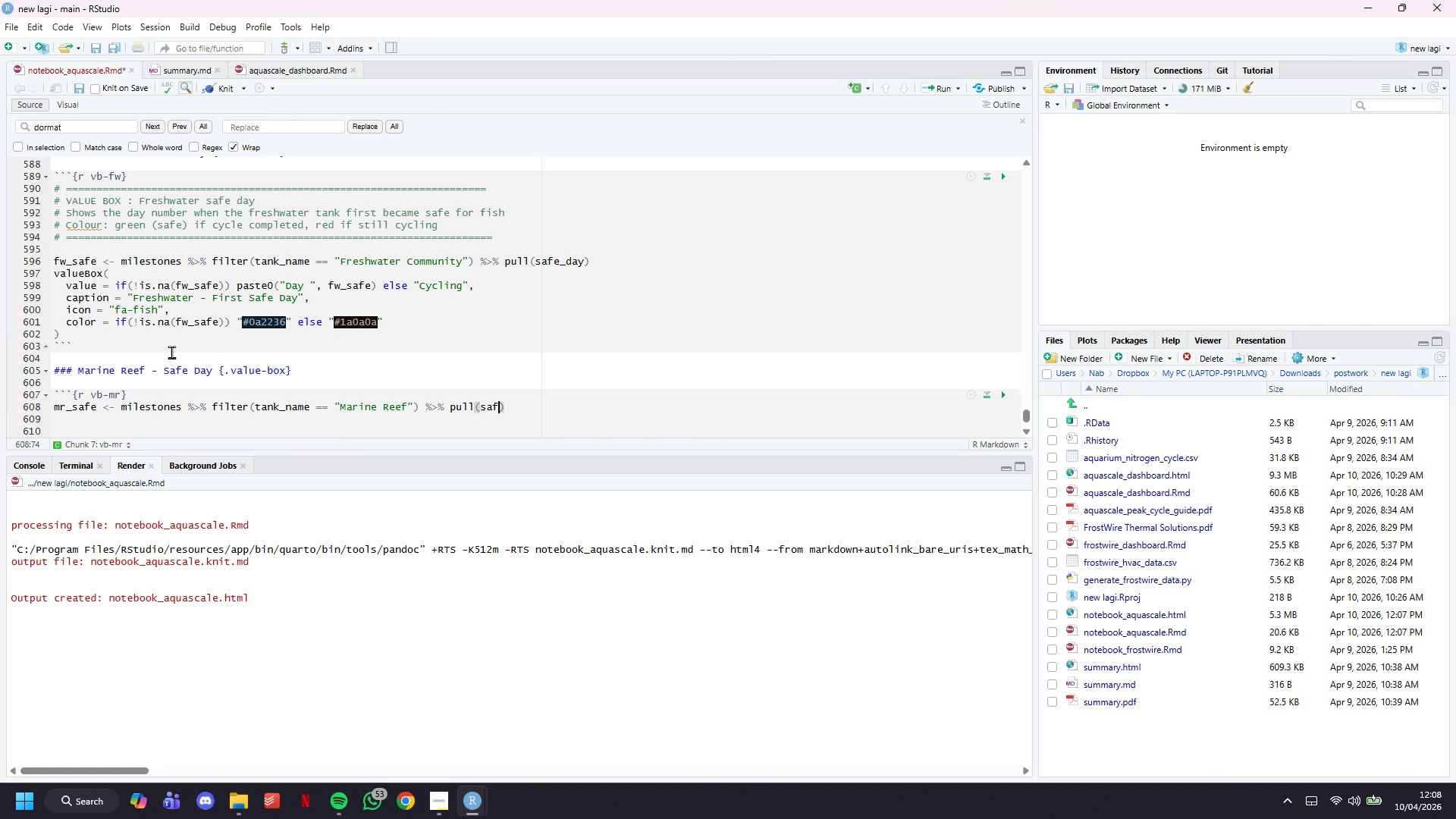 
key(ArrowRight)
 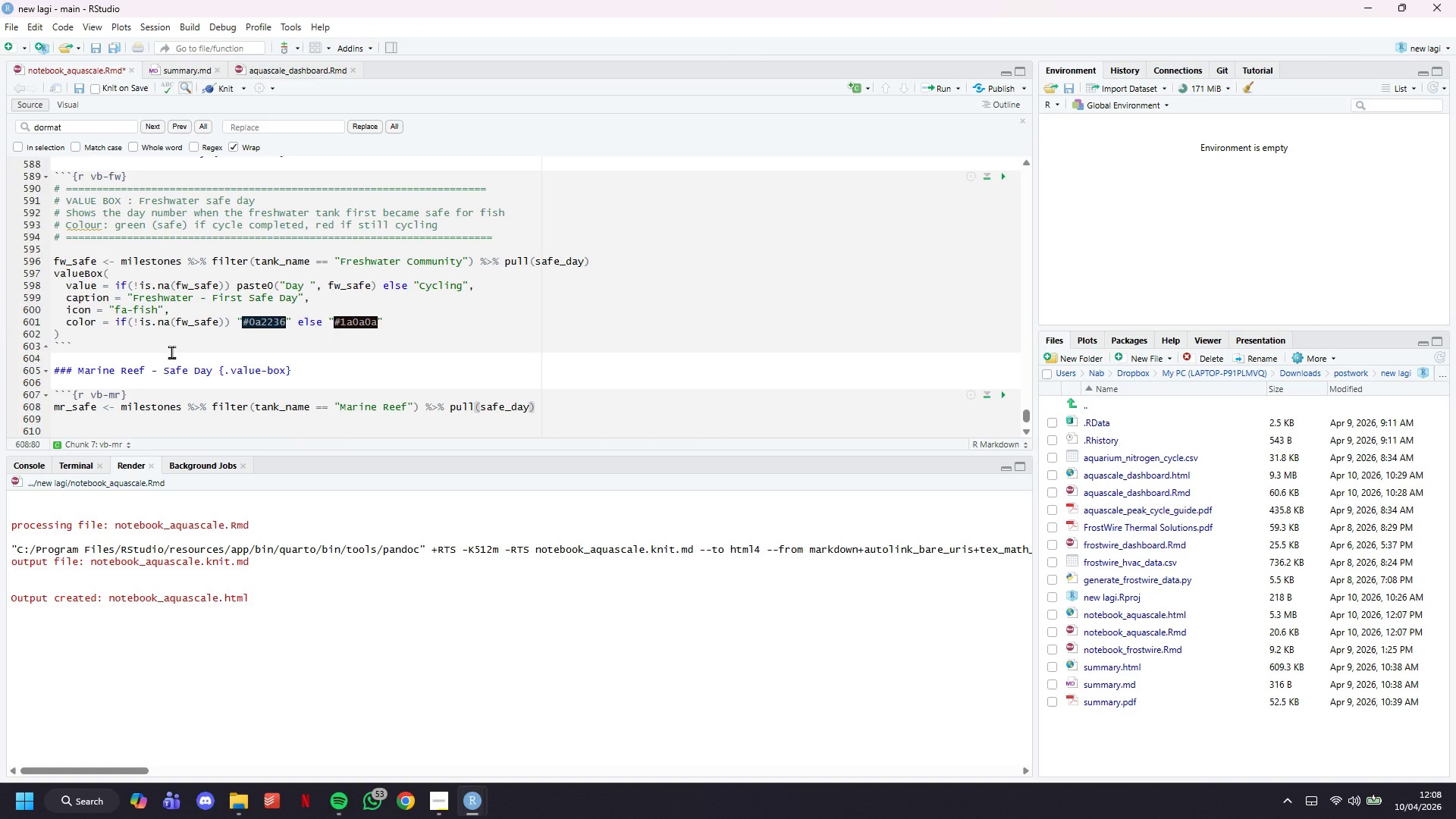 
key(Enter)
 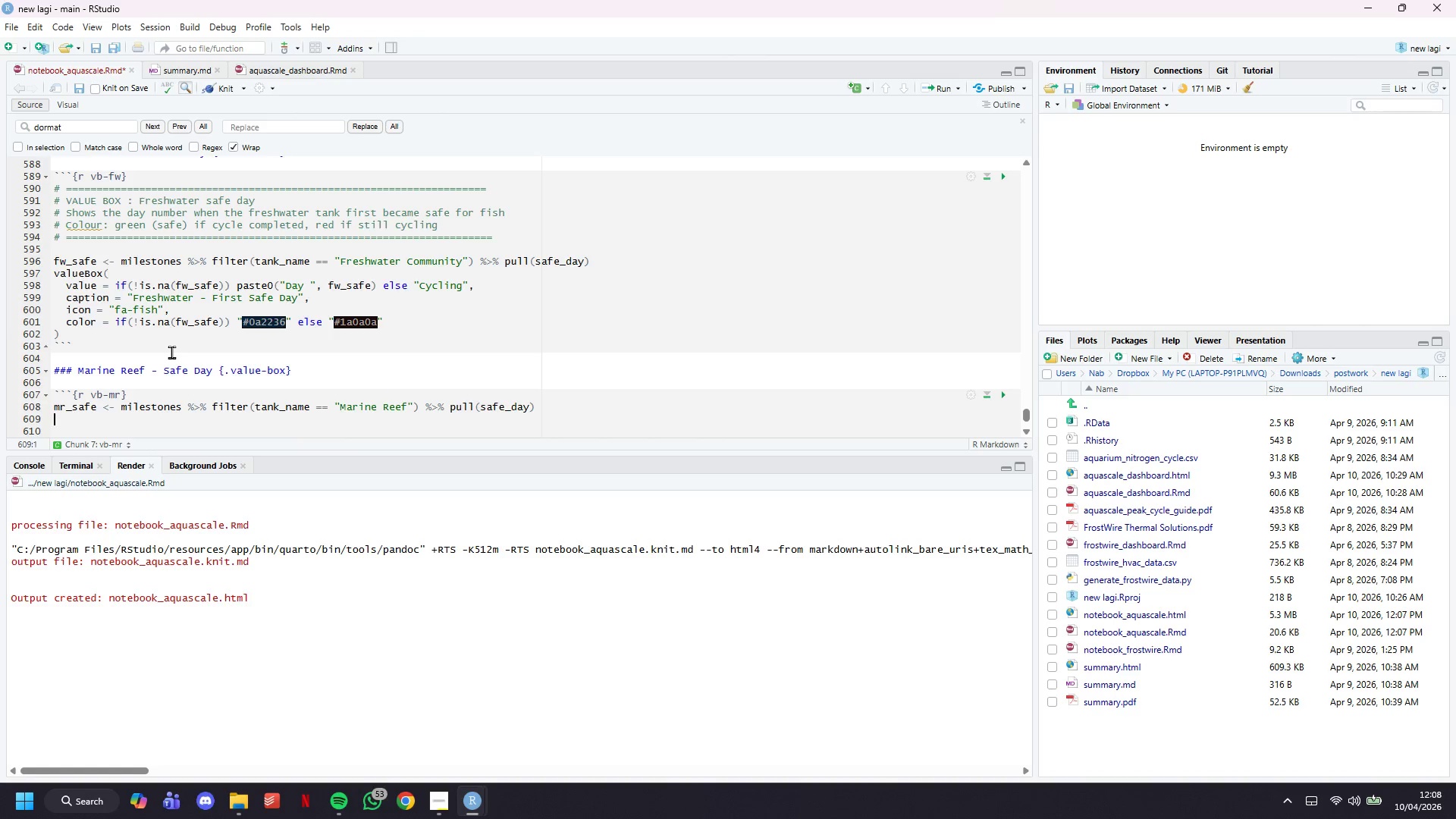 
type(valueBox()
 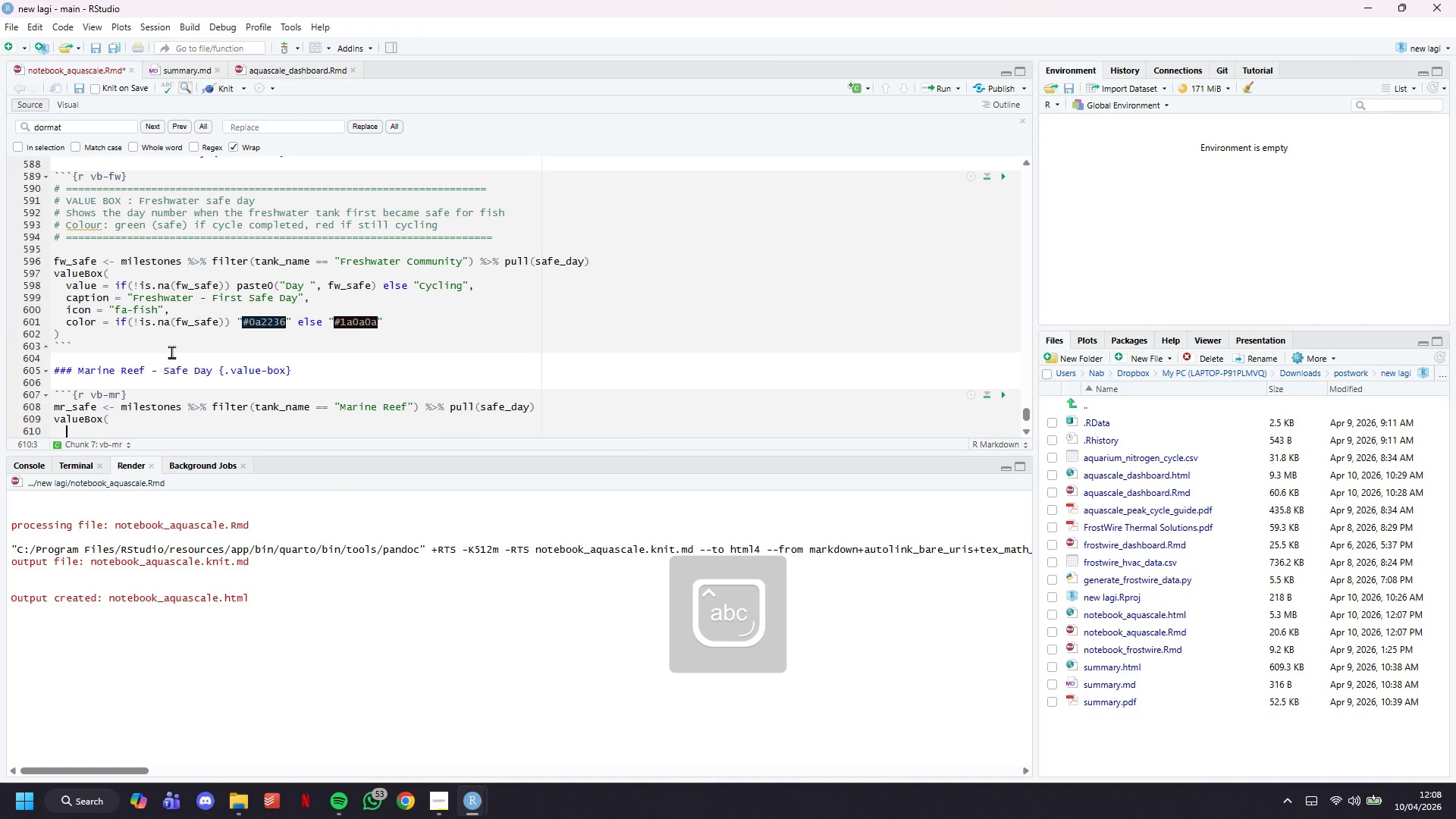 
 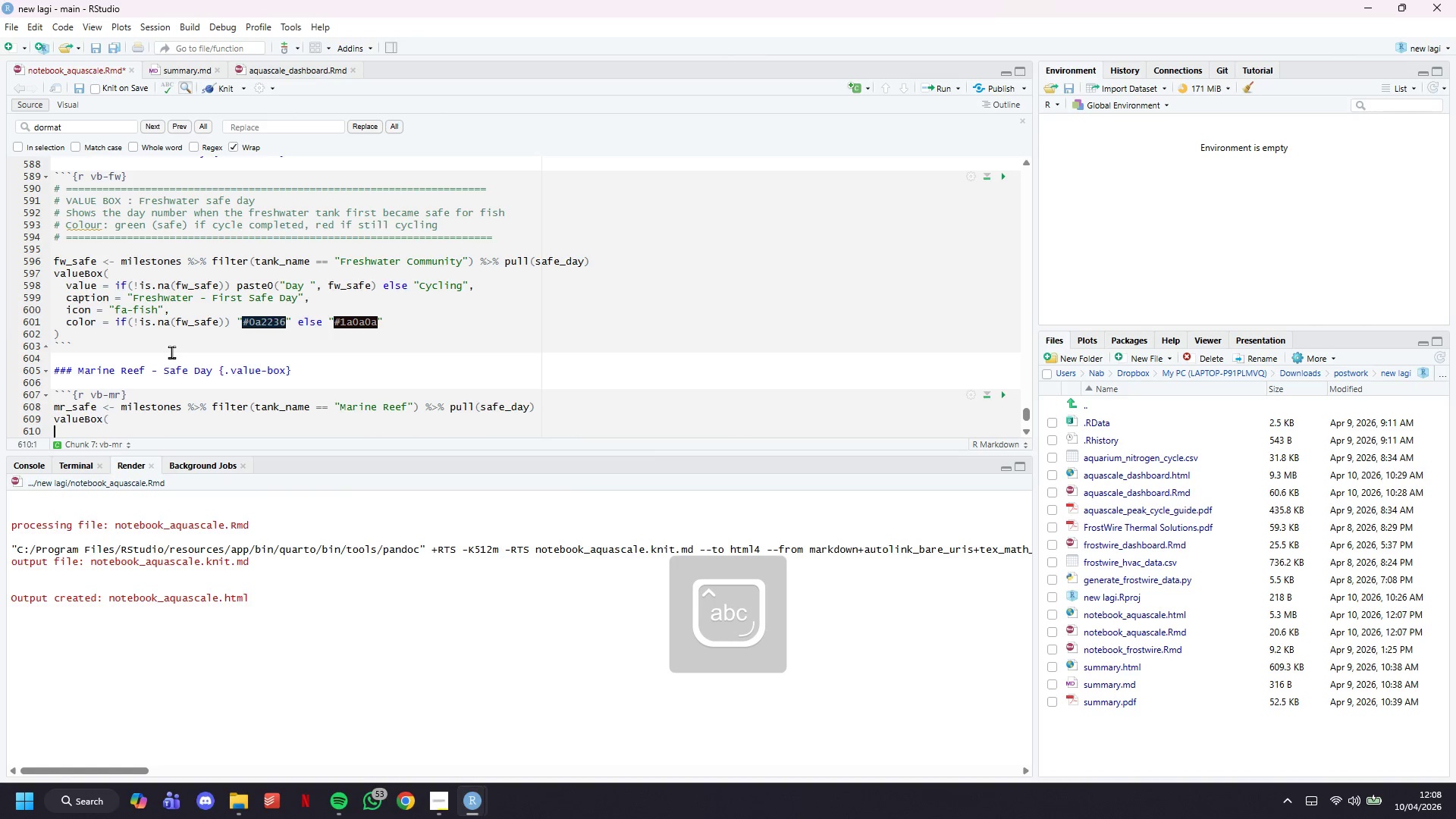 
key(Enter)
 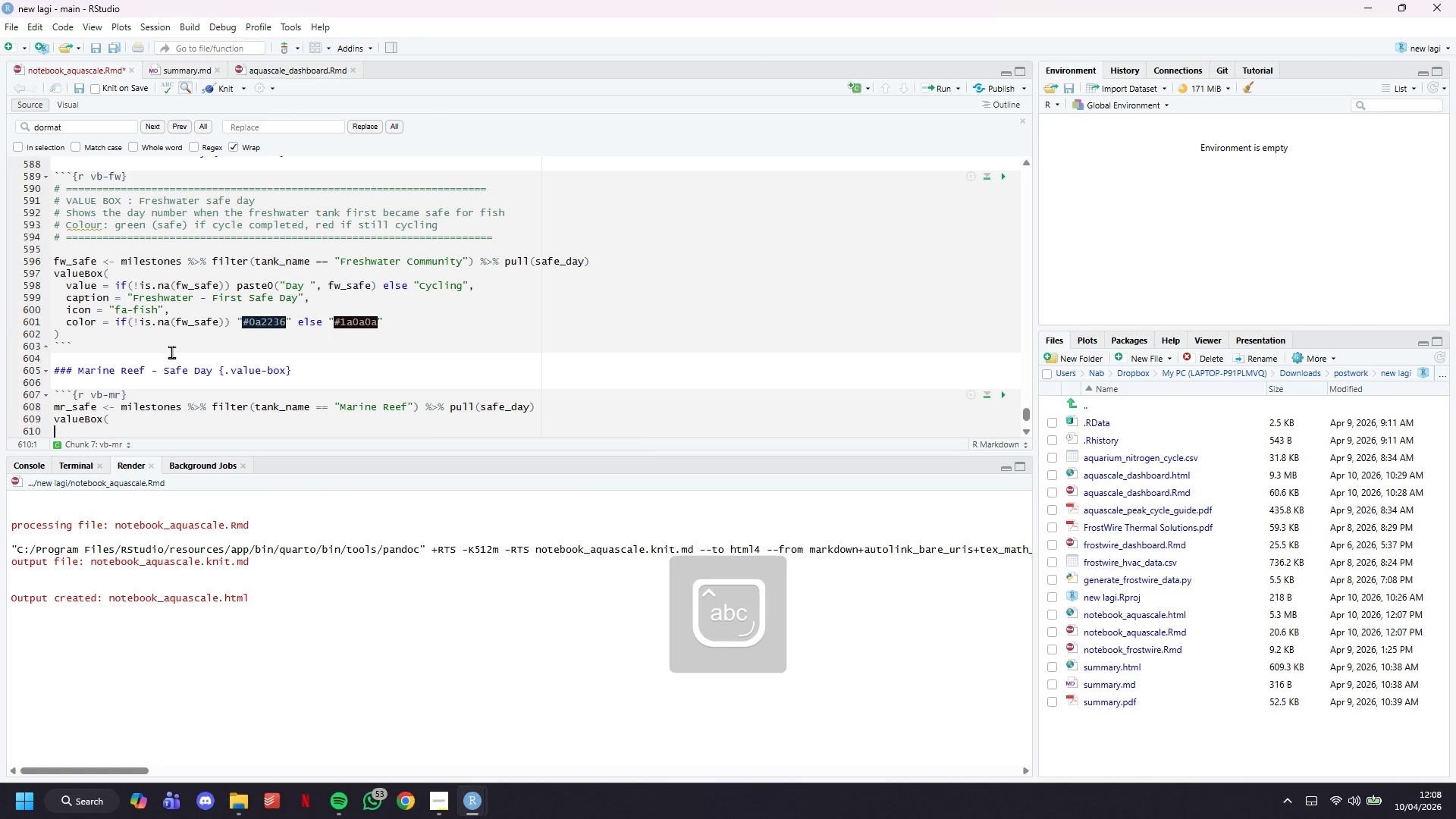 
key(Tab)
 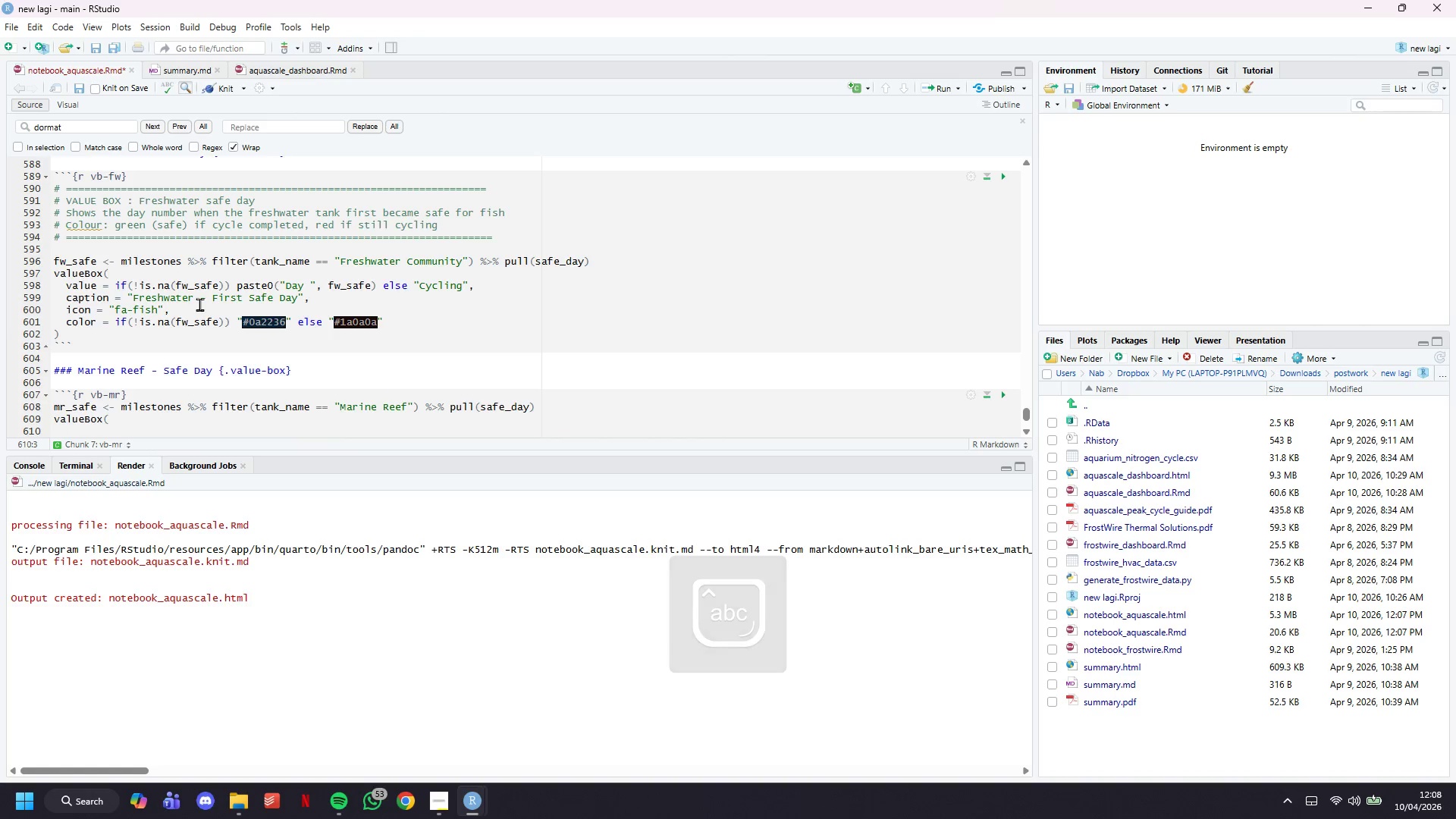 
scroll: coordinate [202, 295], scroll_direction: down, amount: 5.0
 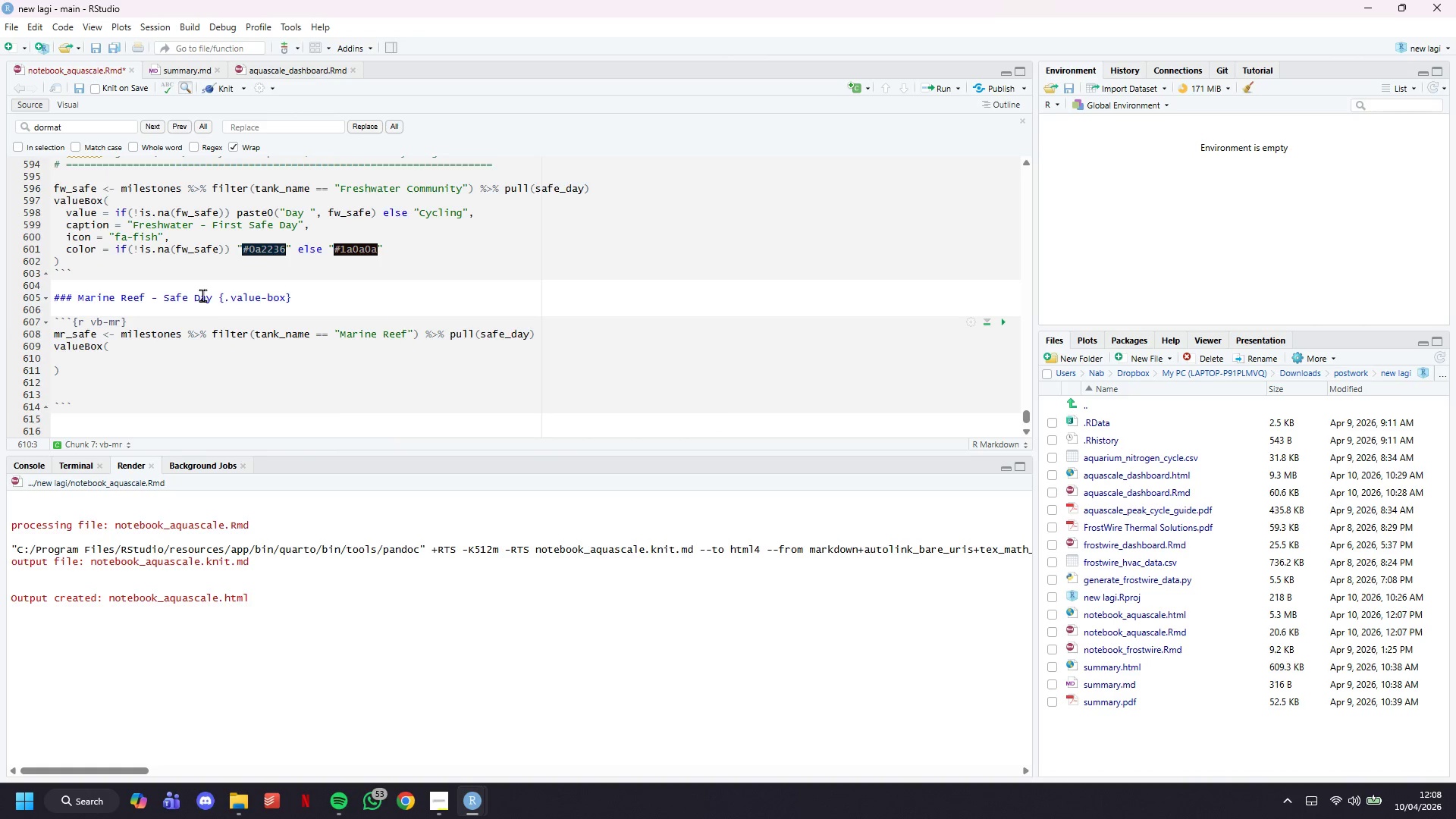 
type(value -)
key(Backspace)
type(= if(i)
key(Backspace)
type(!is.na(mr_safe)
 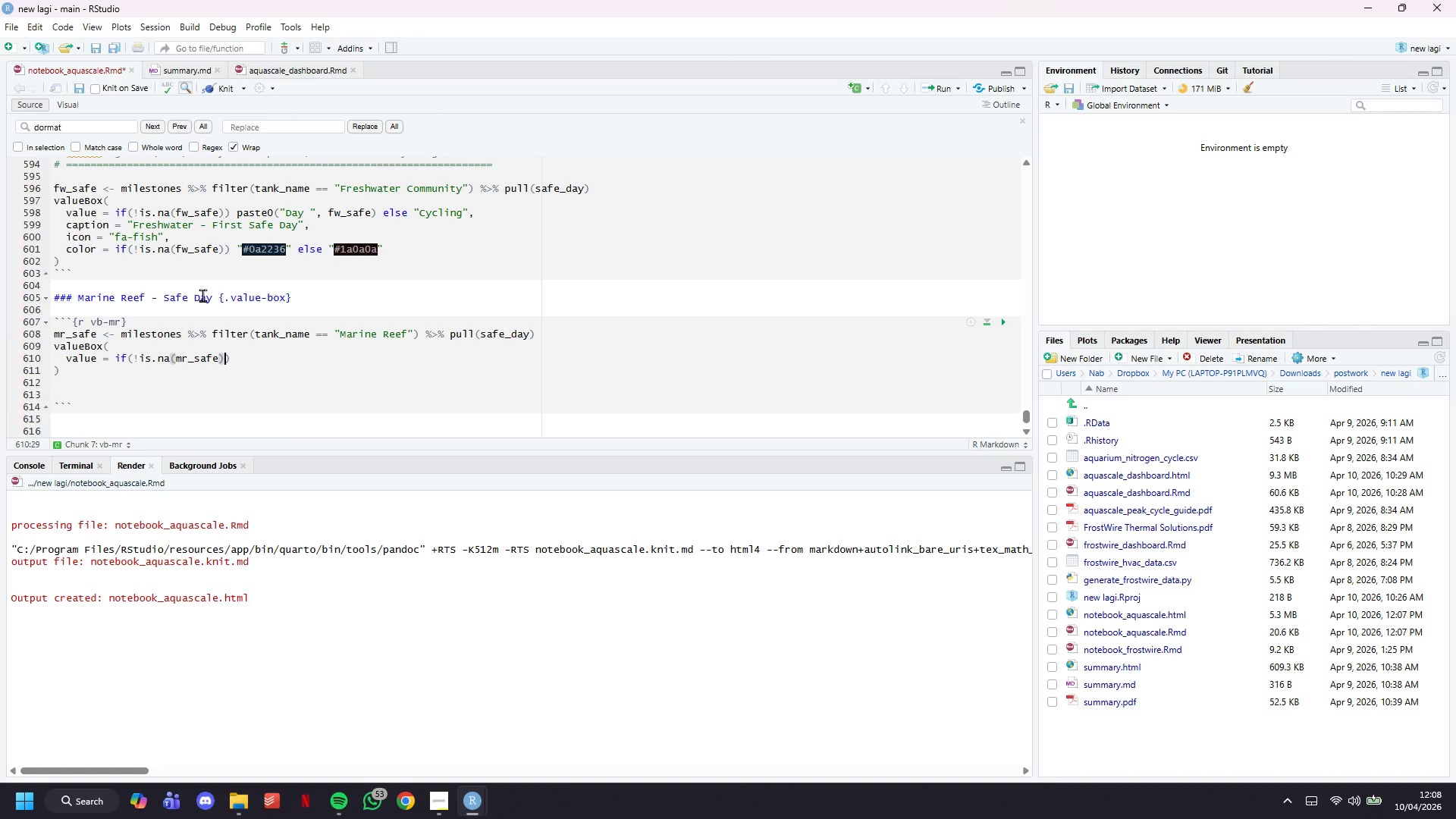 
 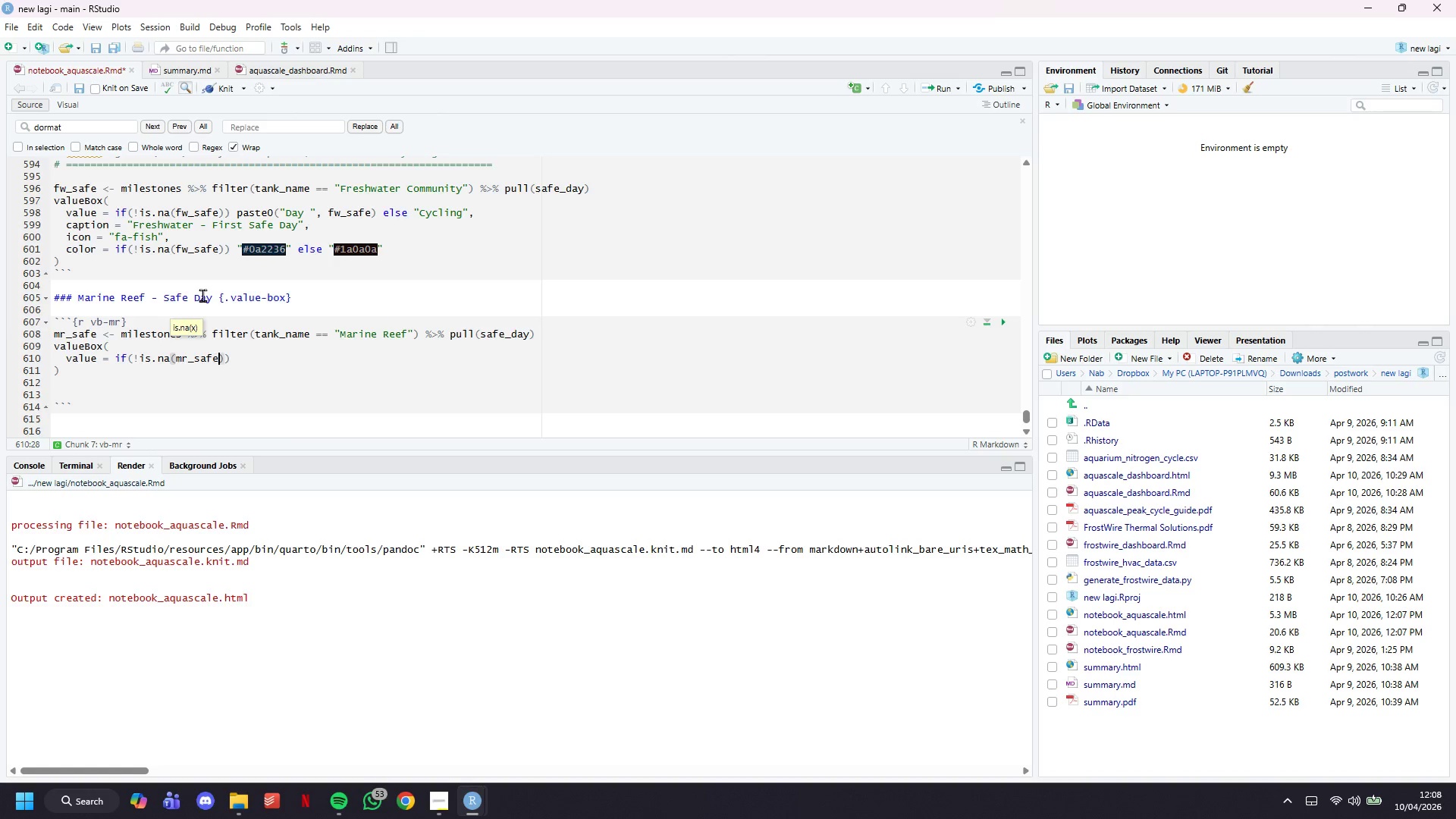 
key(ArrowRight)
 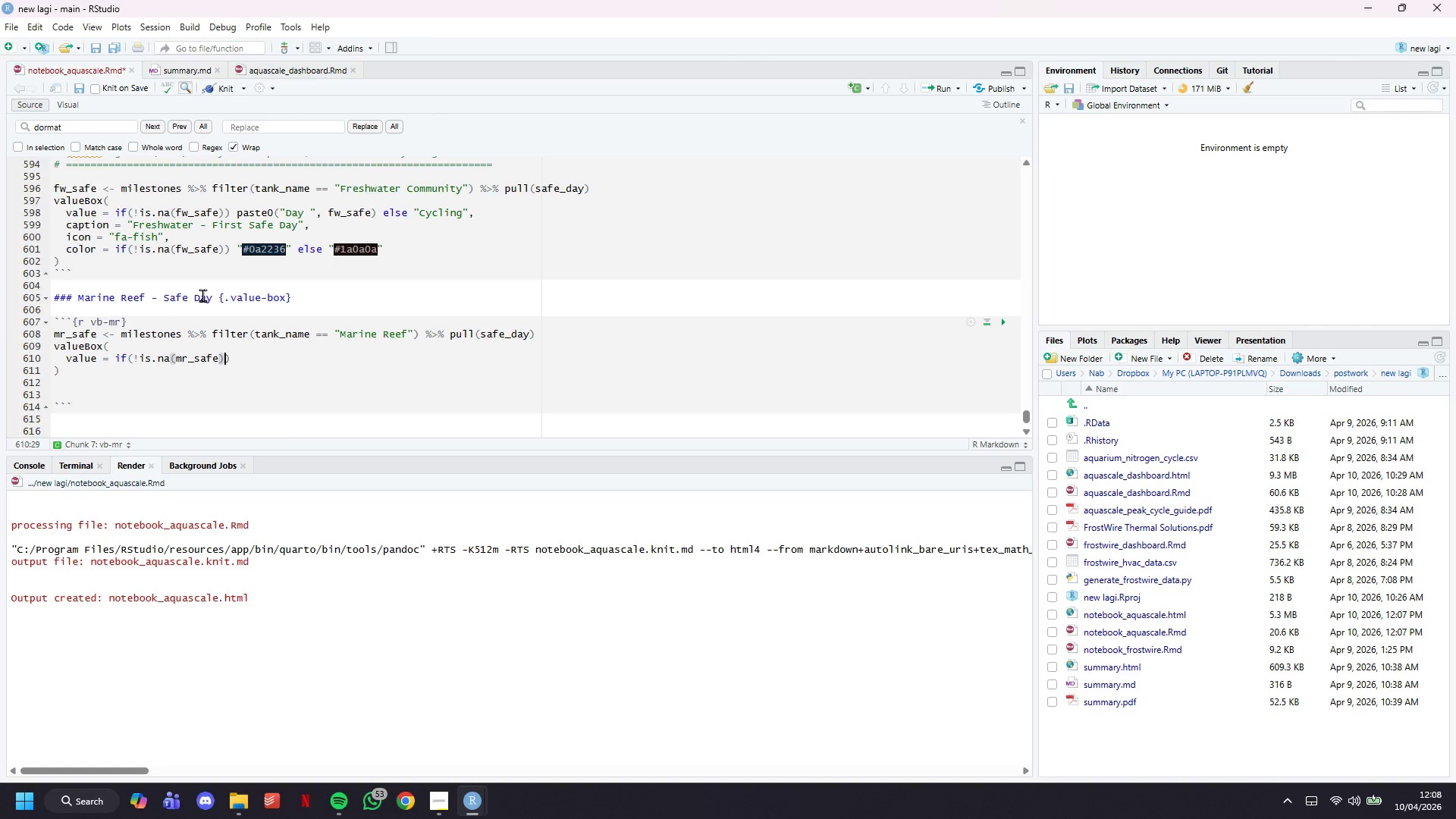 
key(ArrowRight)
 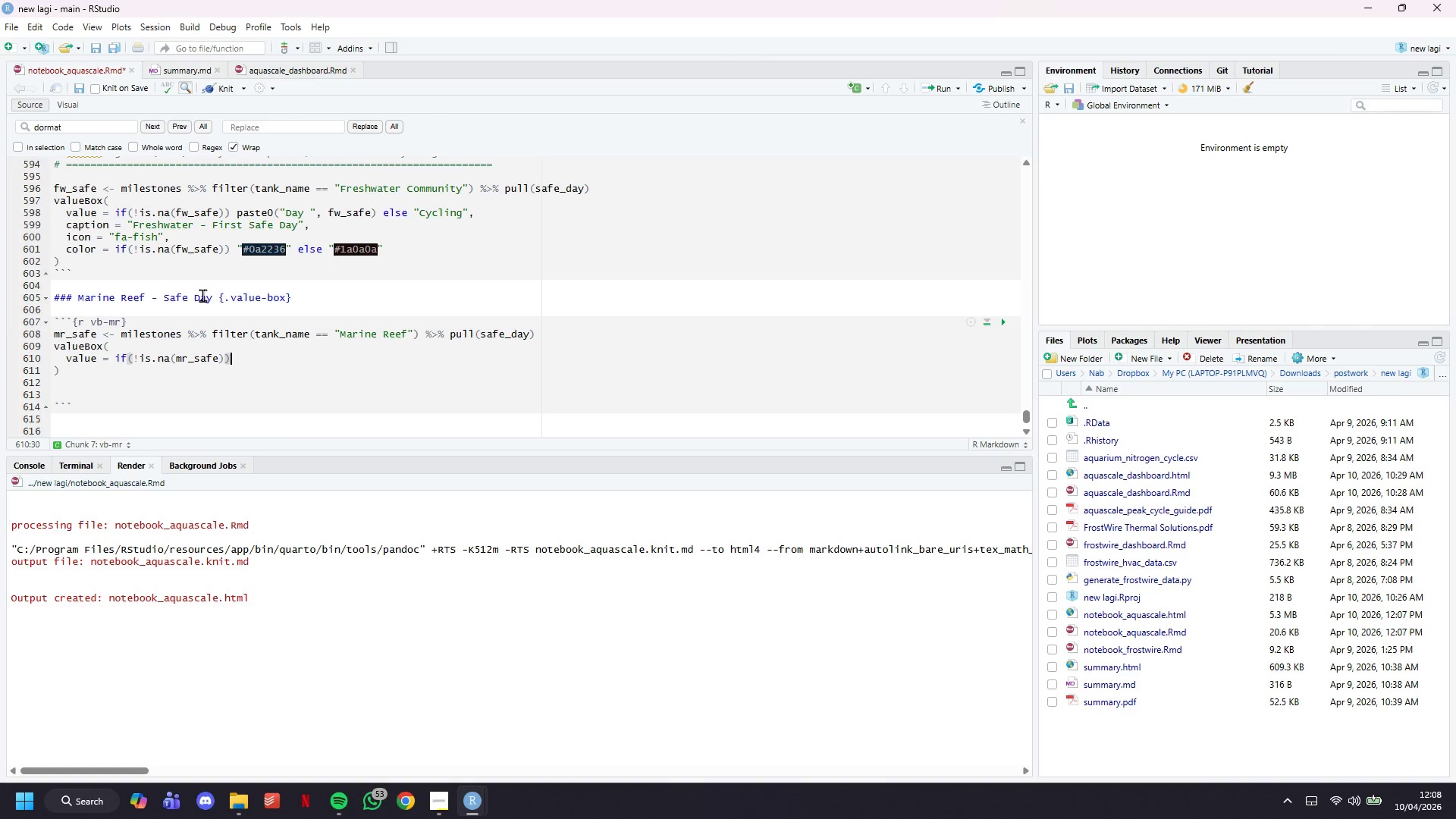 
type( paste0("")
 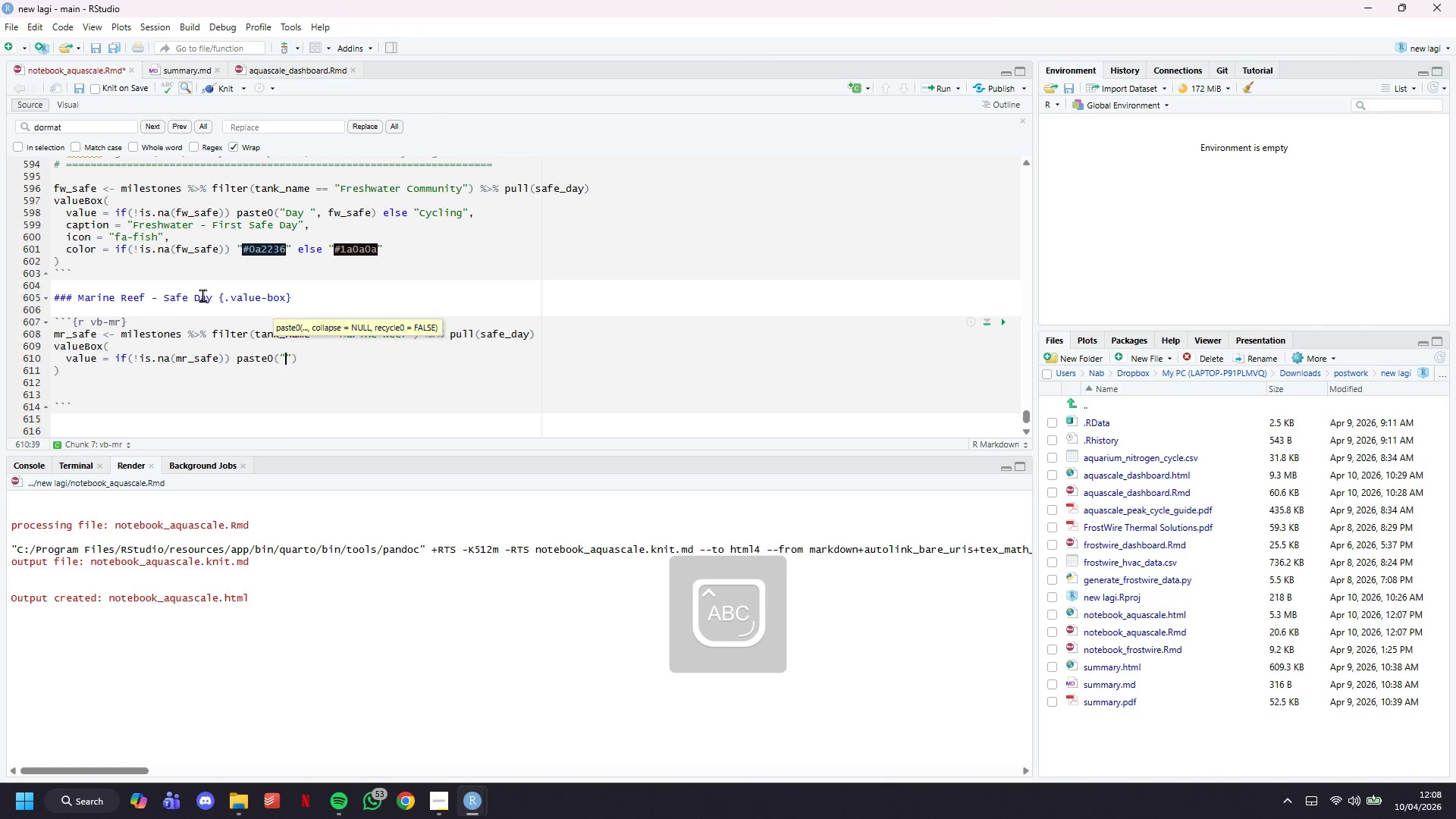 
 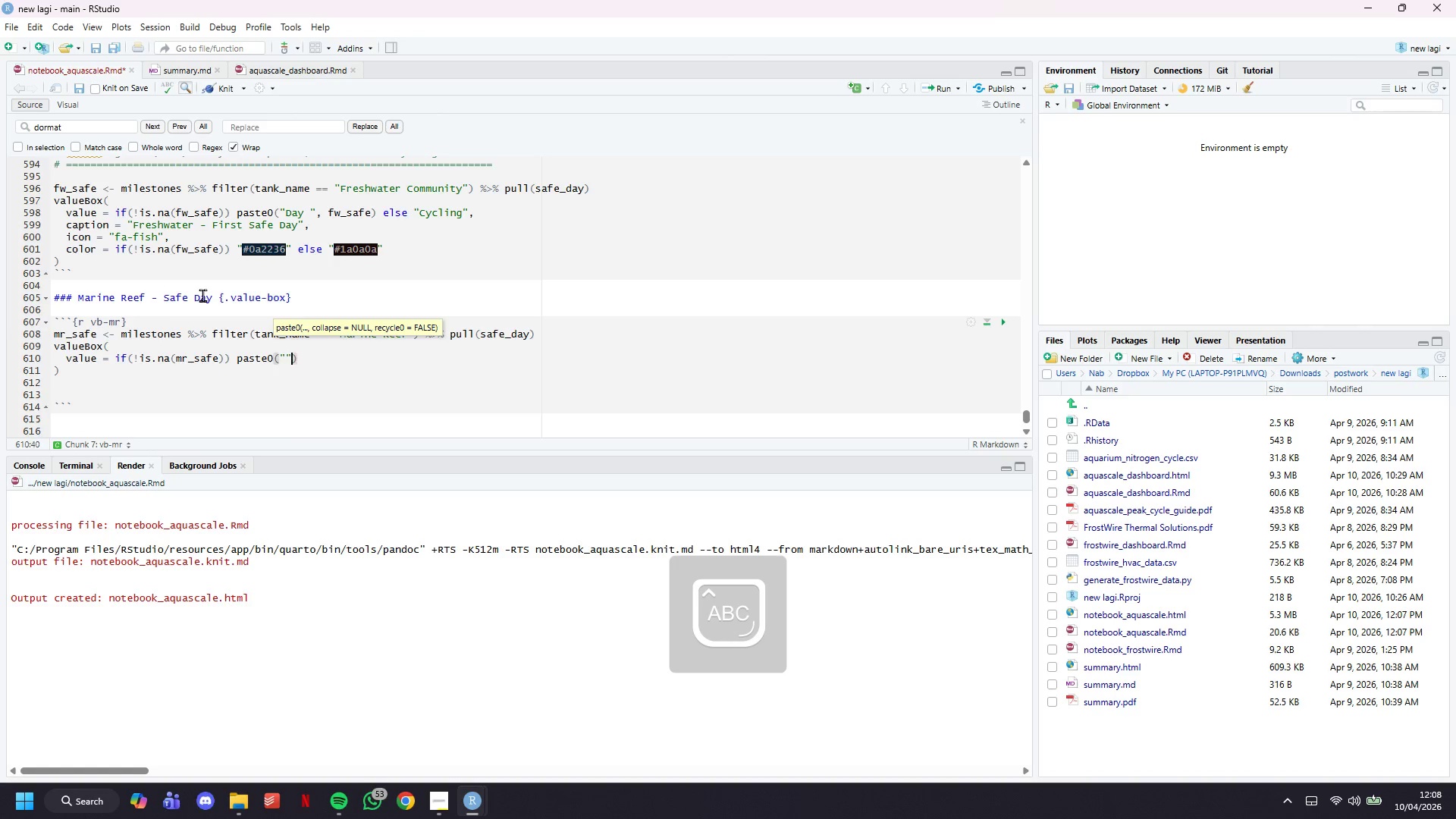 
key(ArrowLeft)
 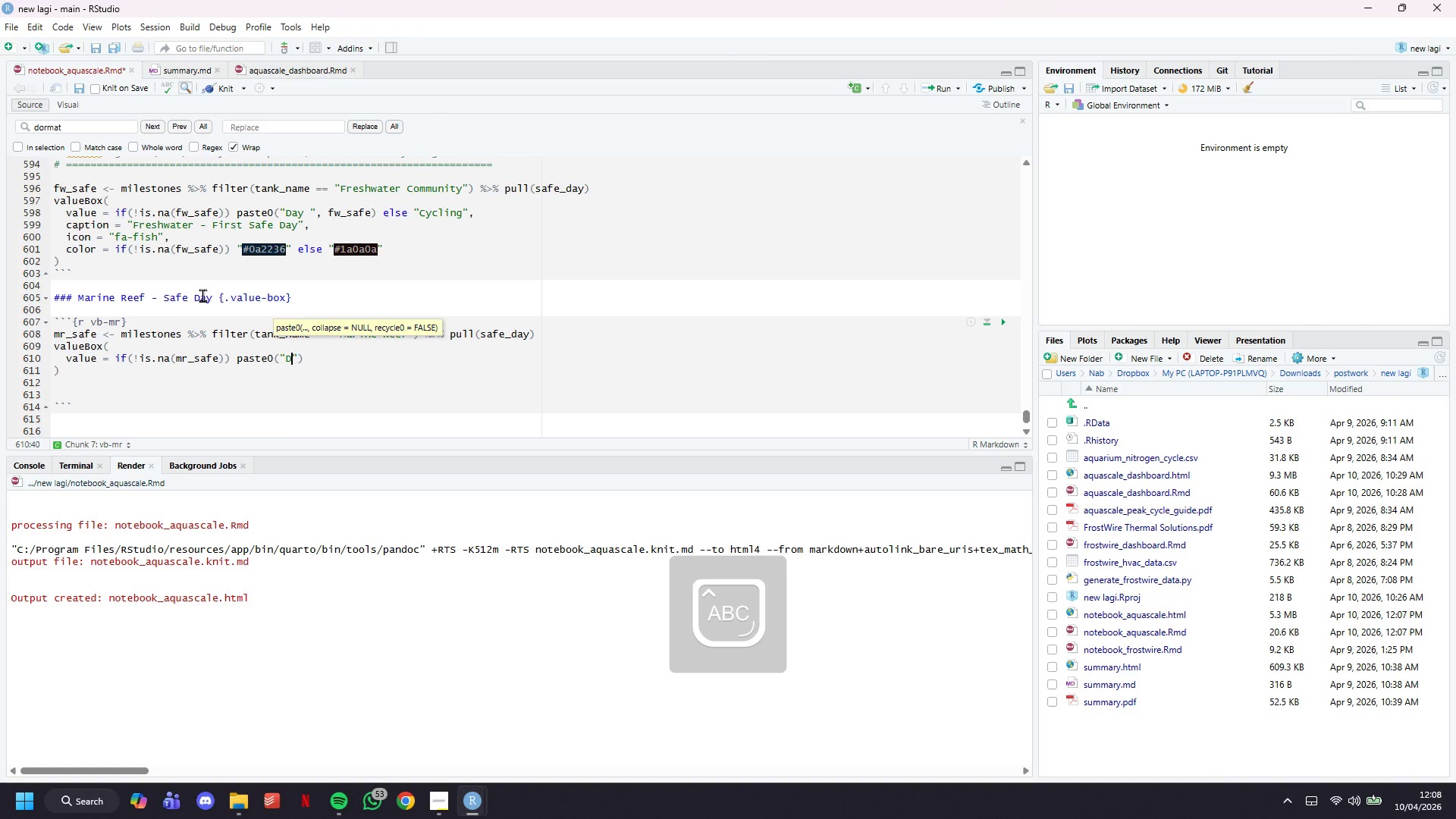 
type(Day )
 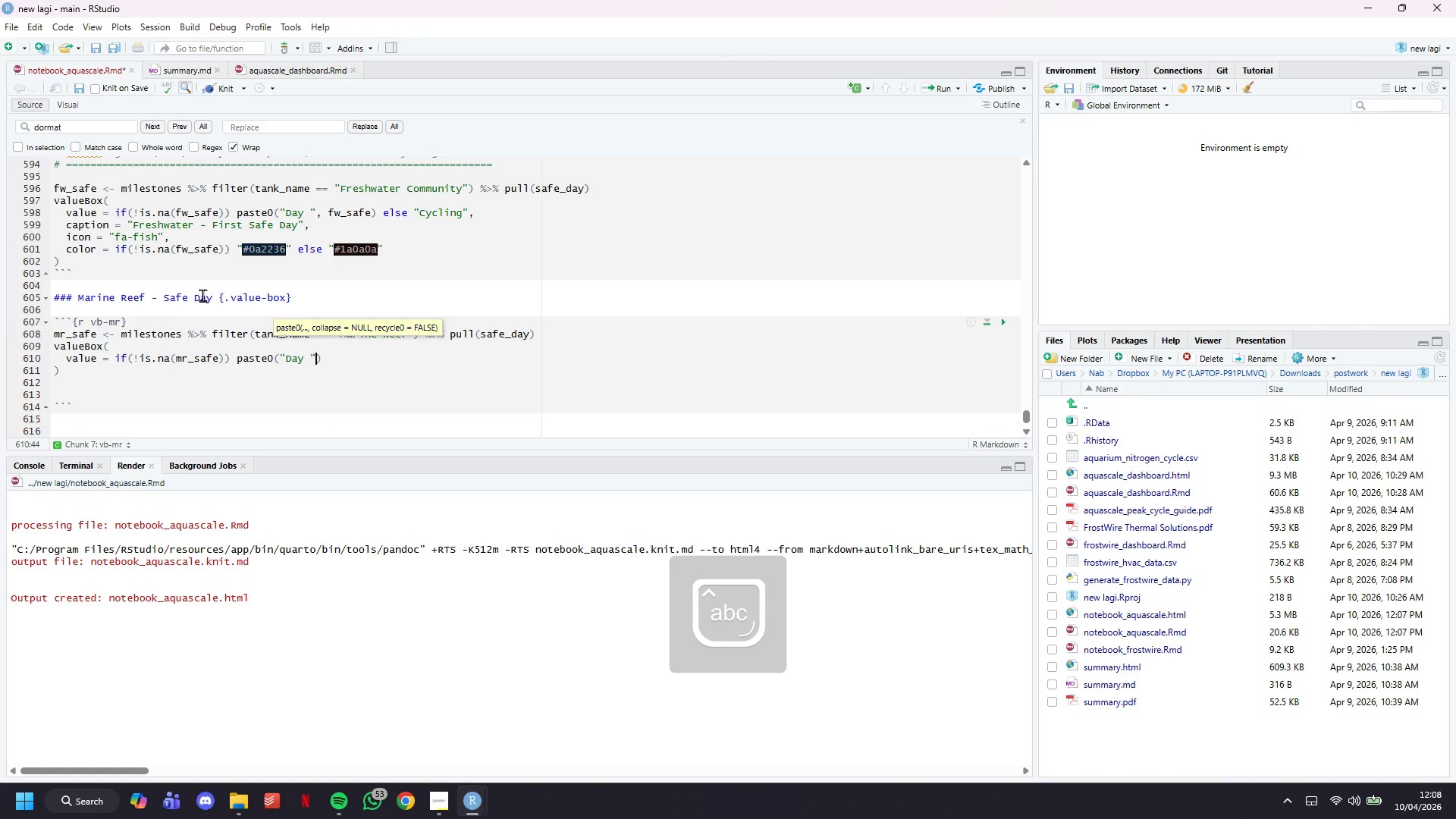 
key(ArrowRight)
 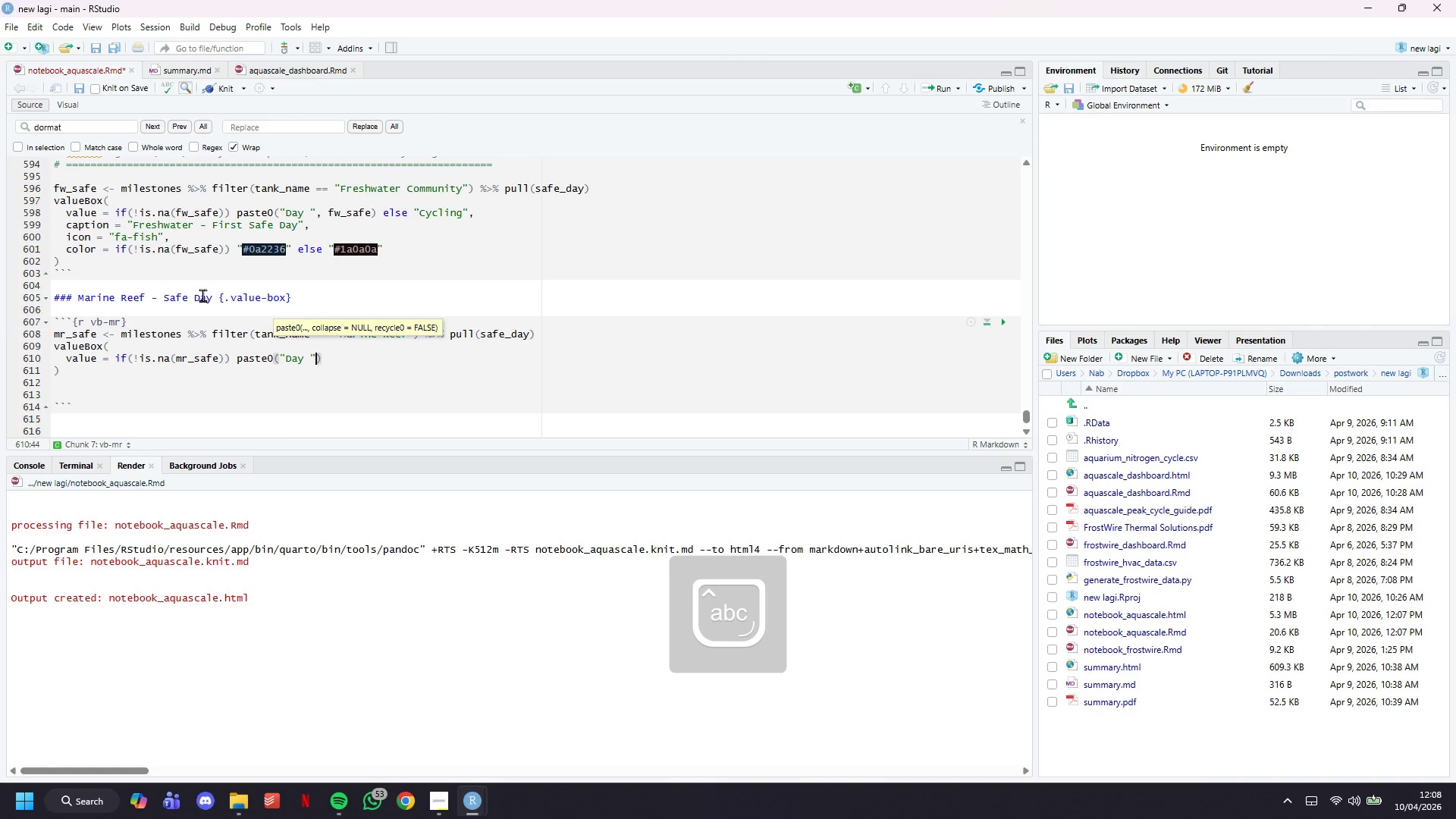 
type(, mr_safe)
 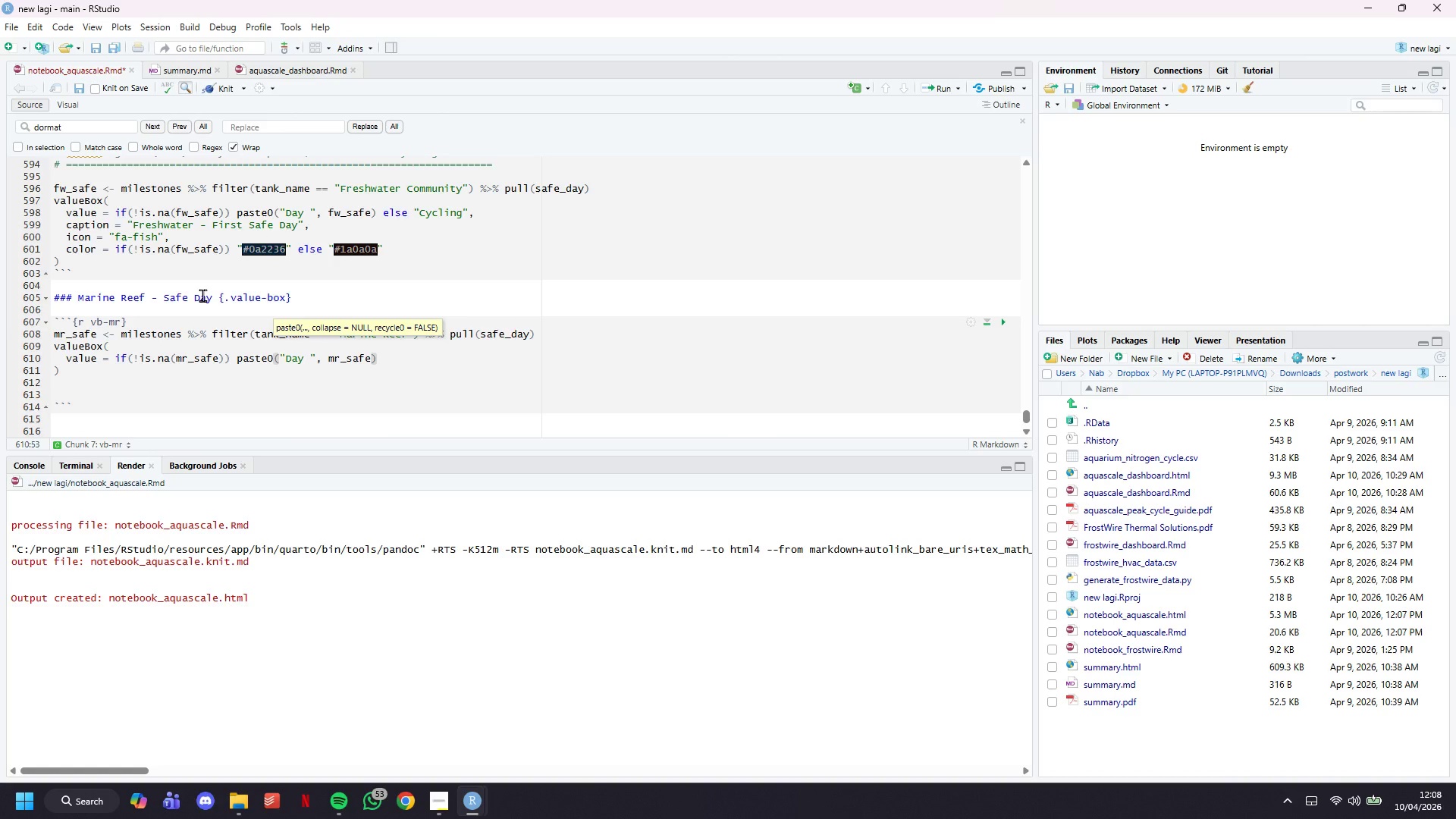 
key(ArrowRight)
 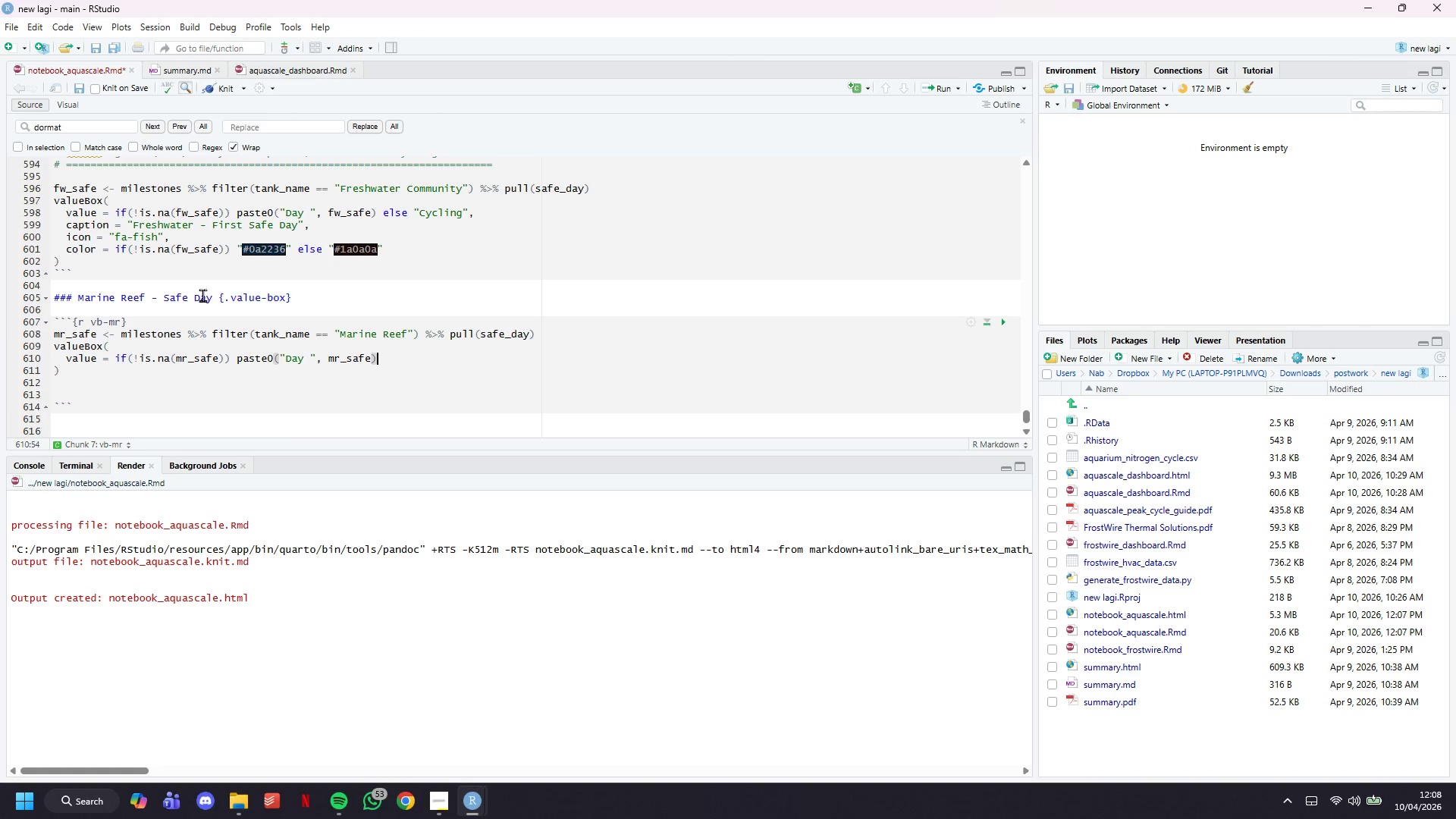 
type( else "")
 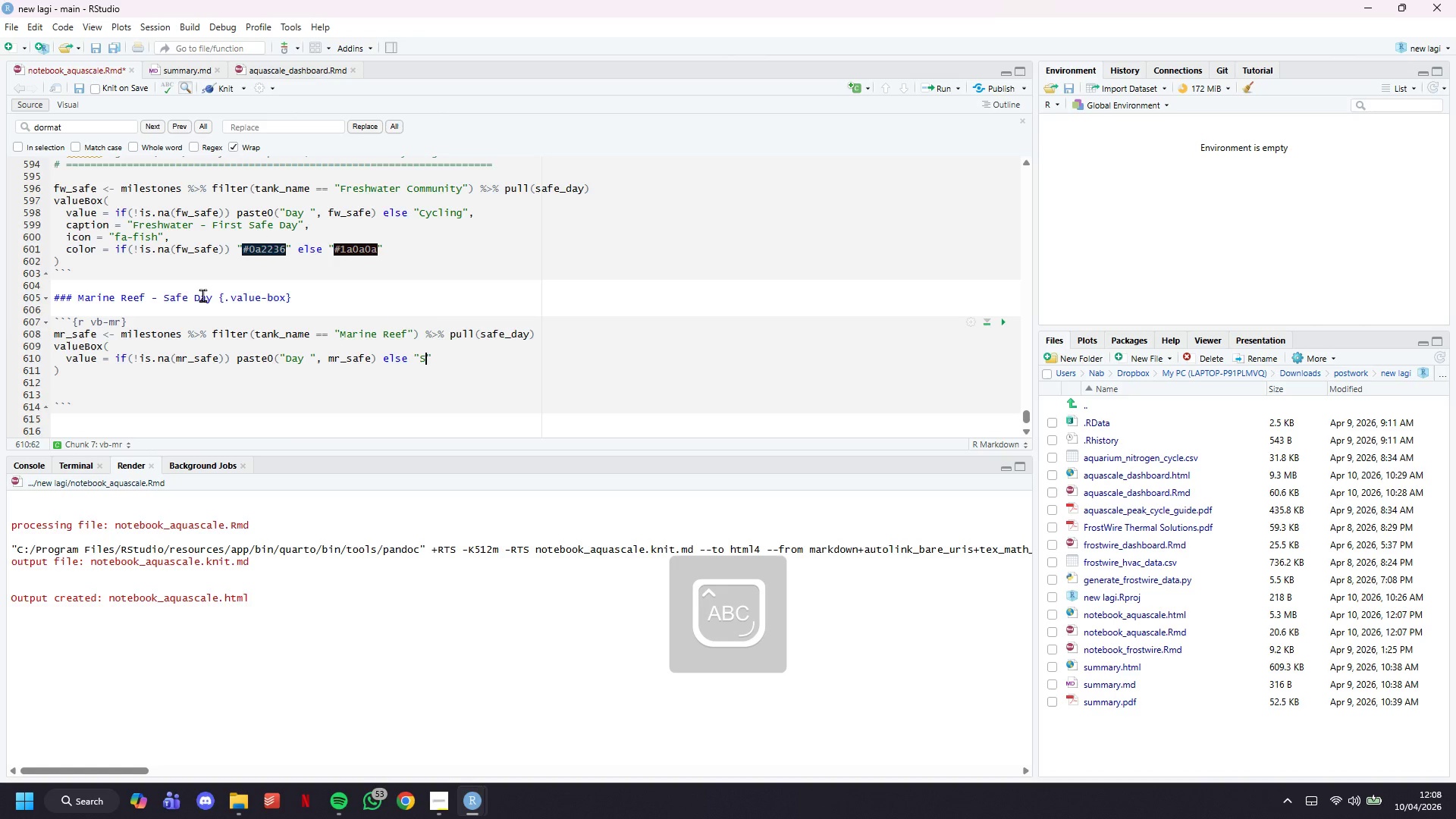 
 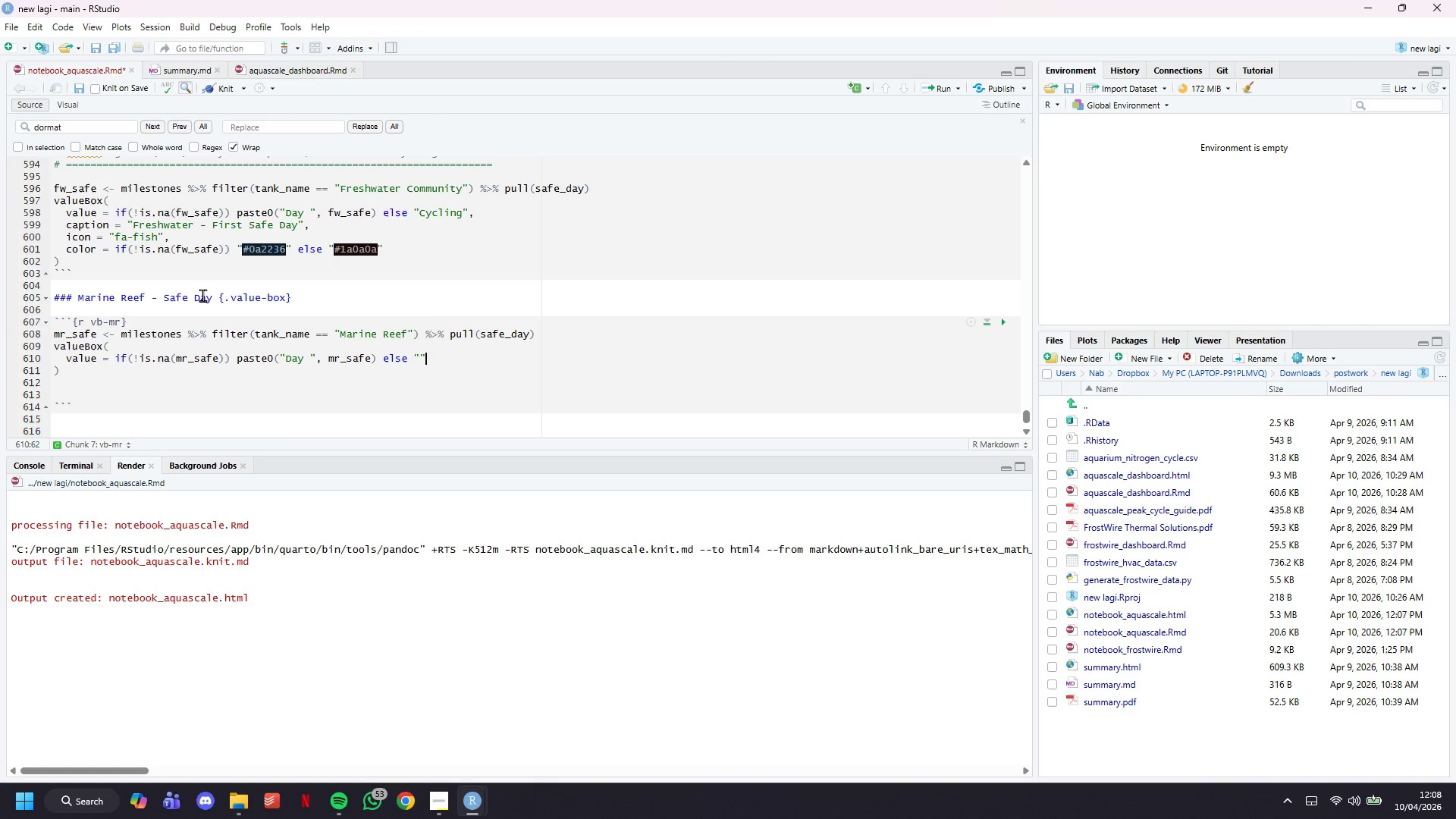 
key(ArrowLeft)
 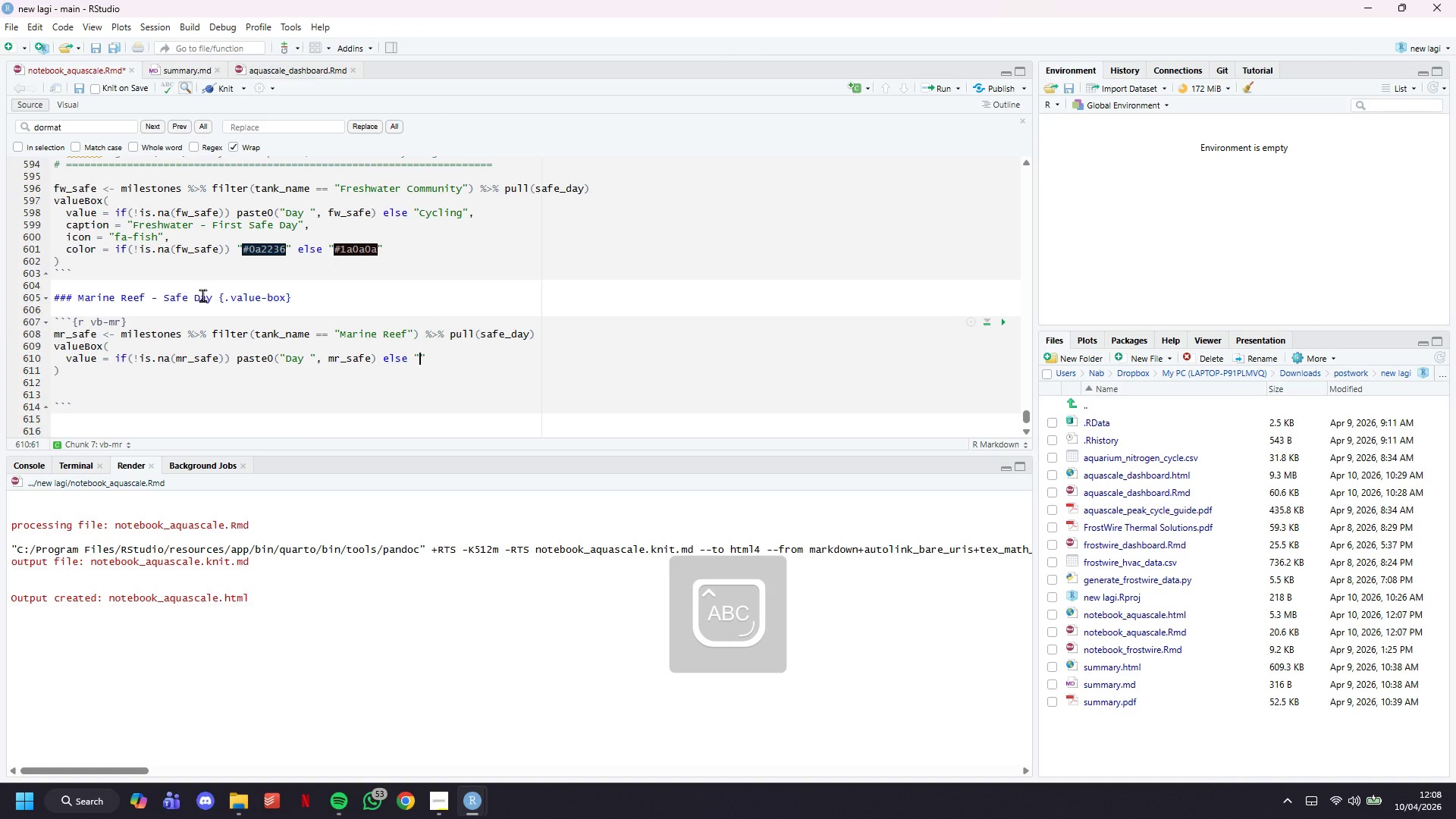 
type(Still Cycling)
 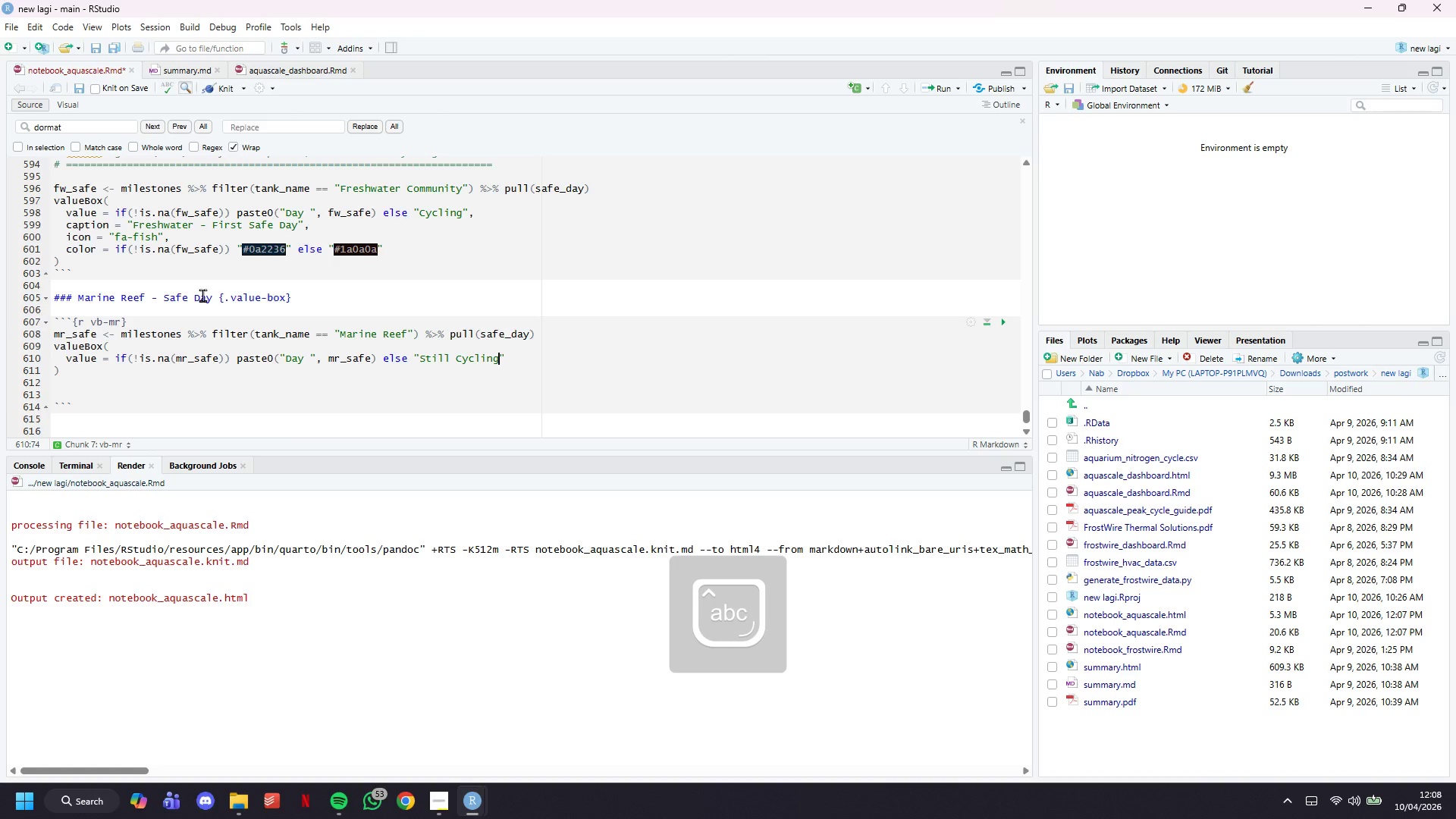 
key(ArrowRight)
 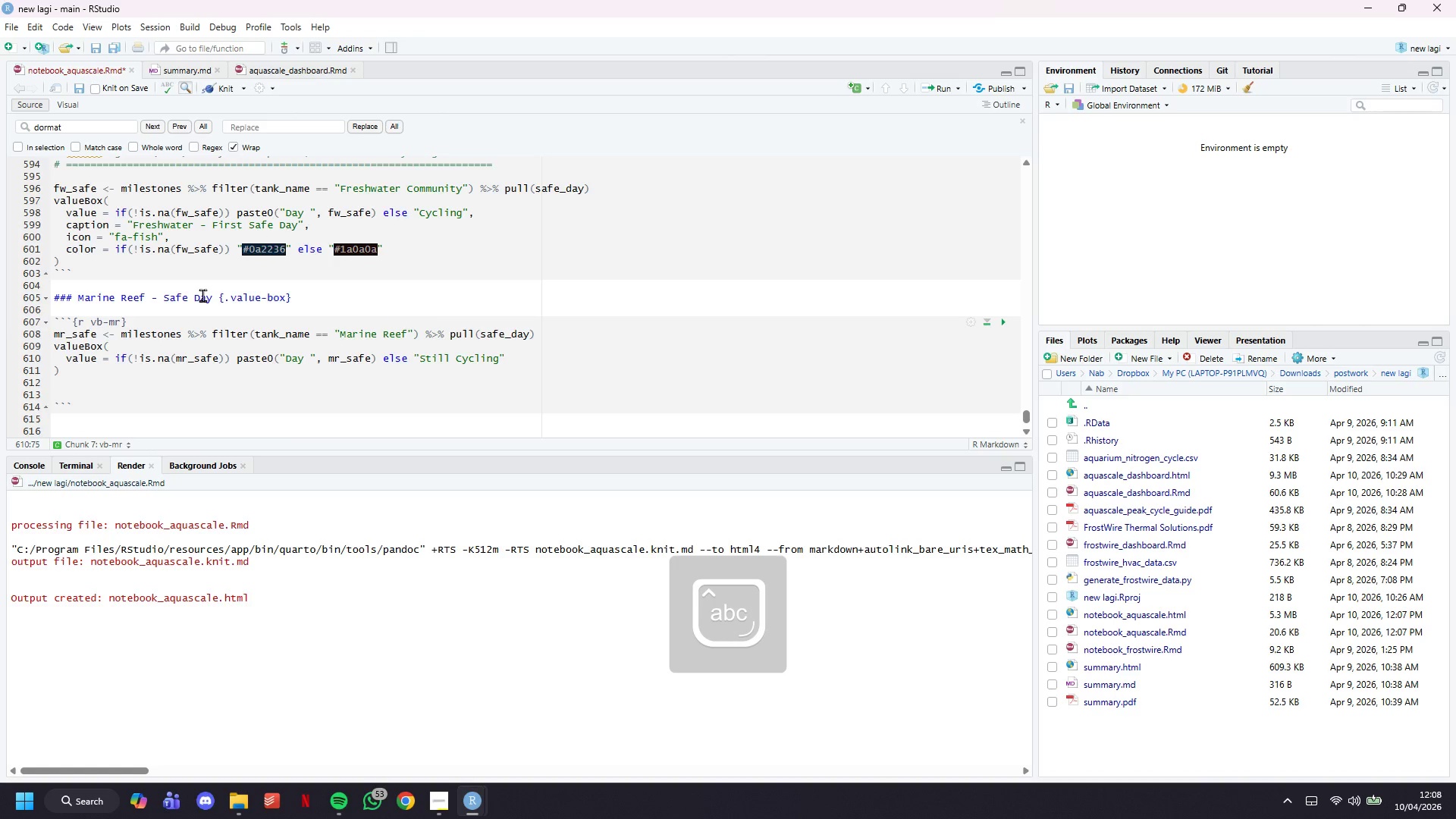 
key(Comma)
 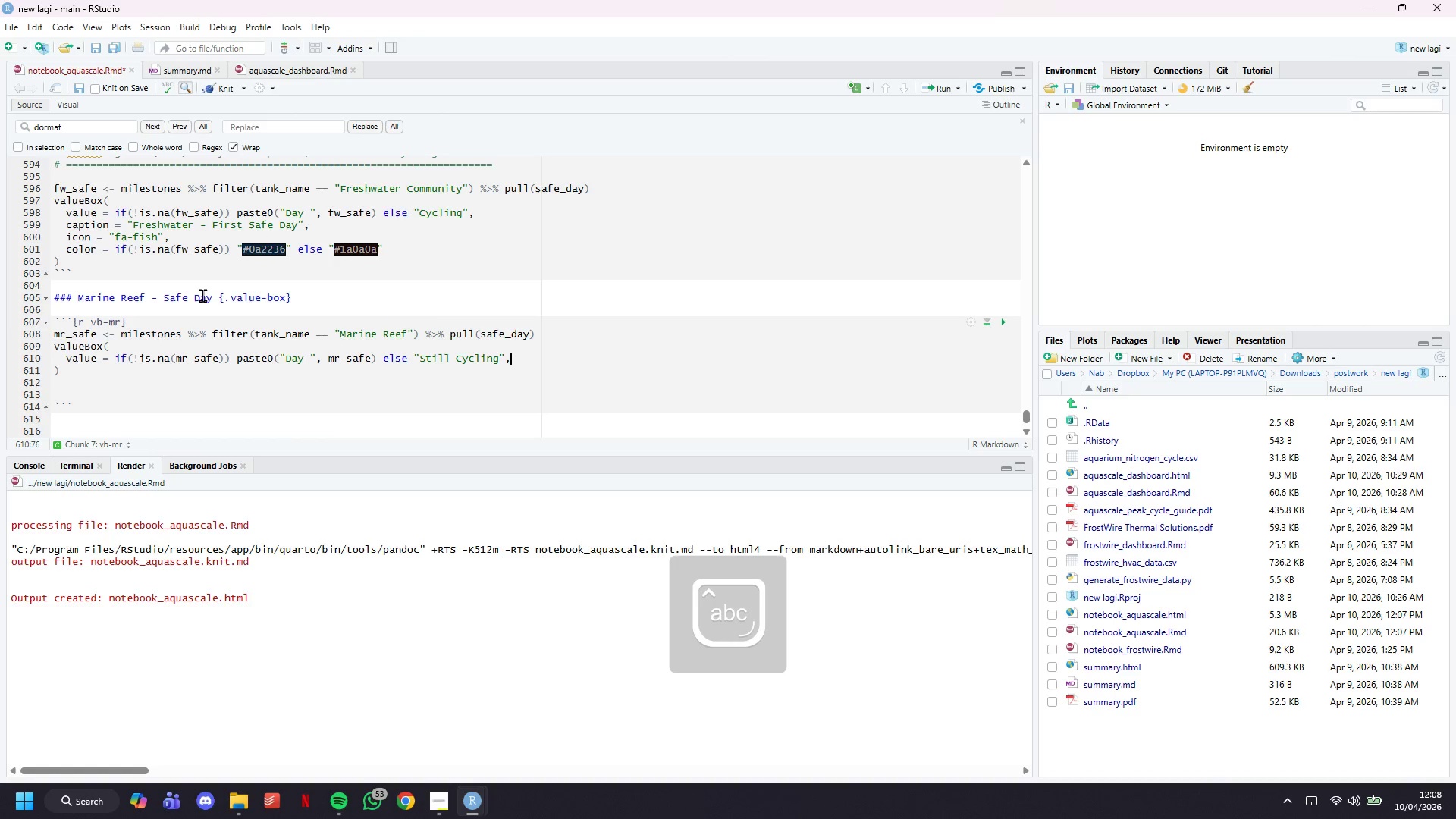 
key(Enter)
 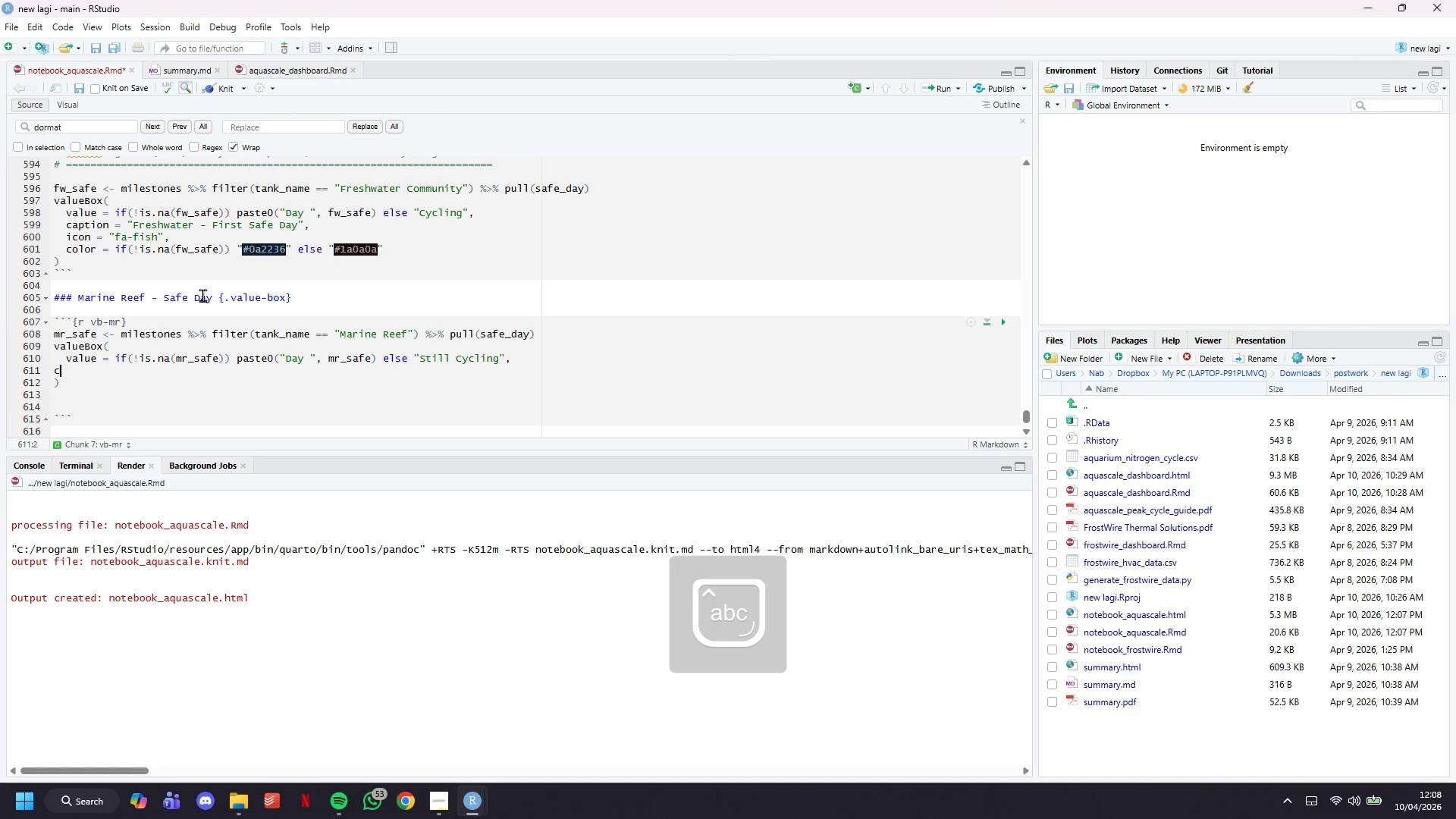 
type(capti)
key(Backspace)
key(Backspace)
key(Backspace)
key(Backspace)
key(Backspace)
key(Tab)
type(caption = "")
 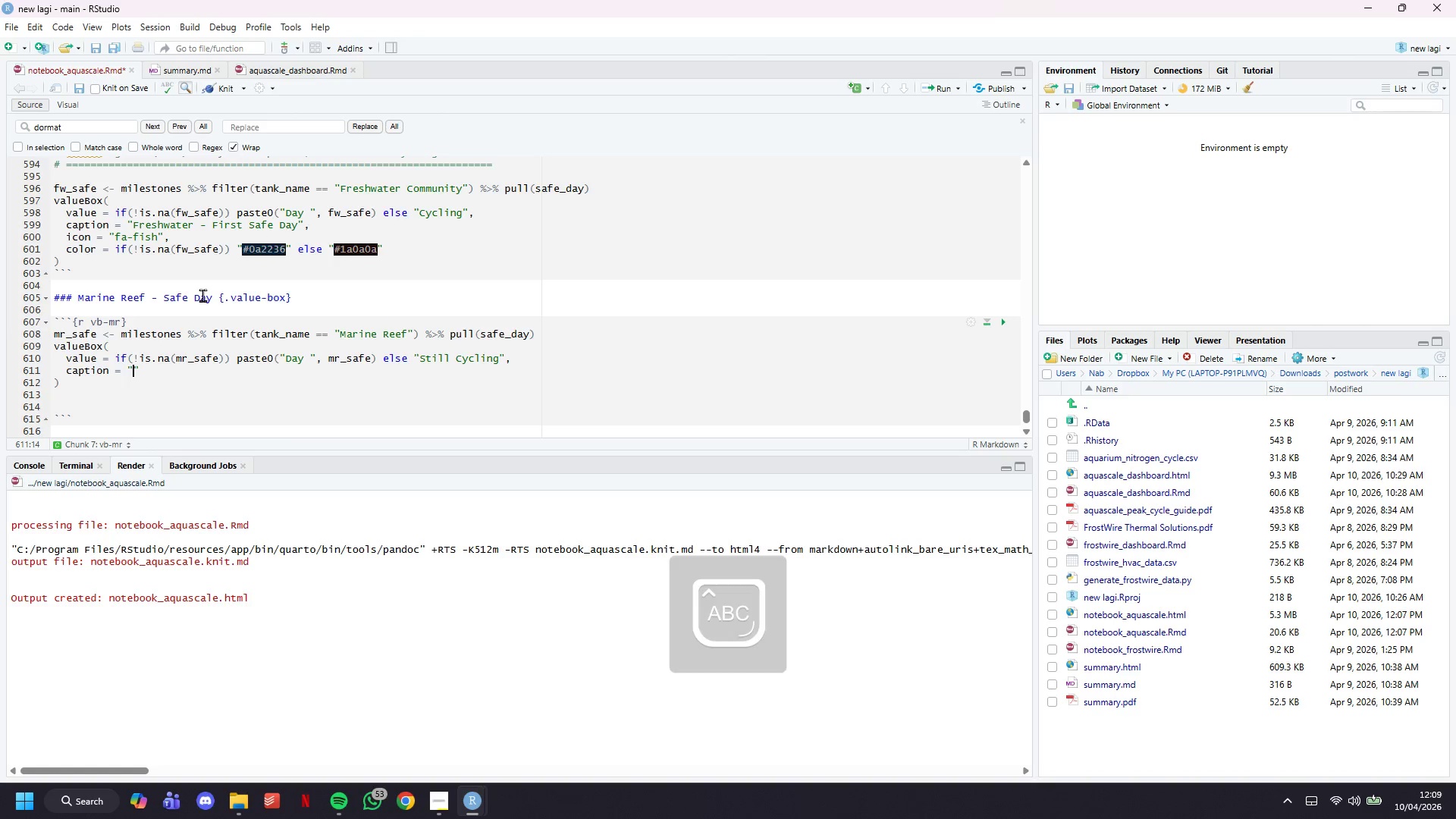 
 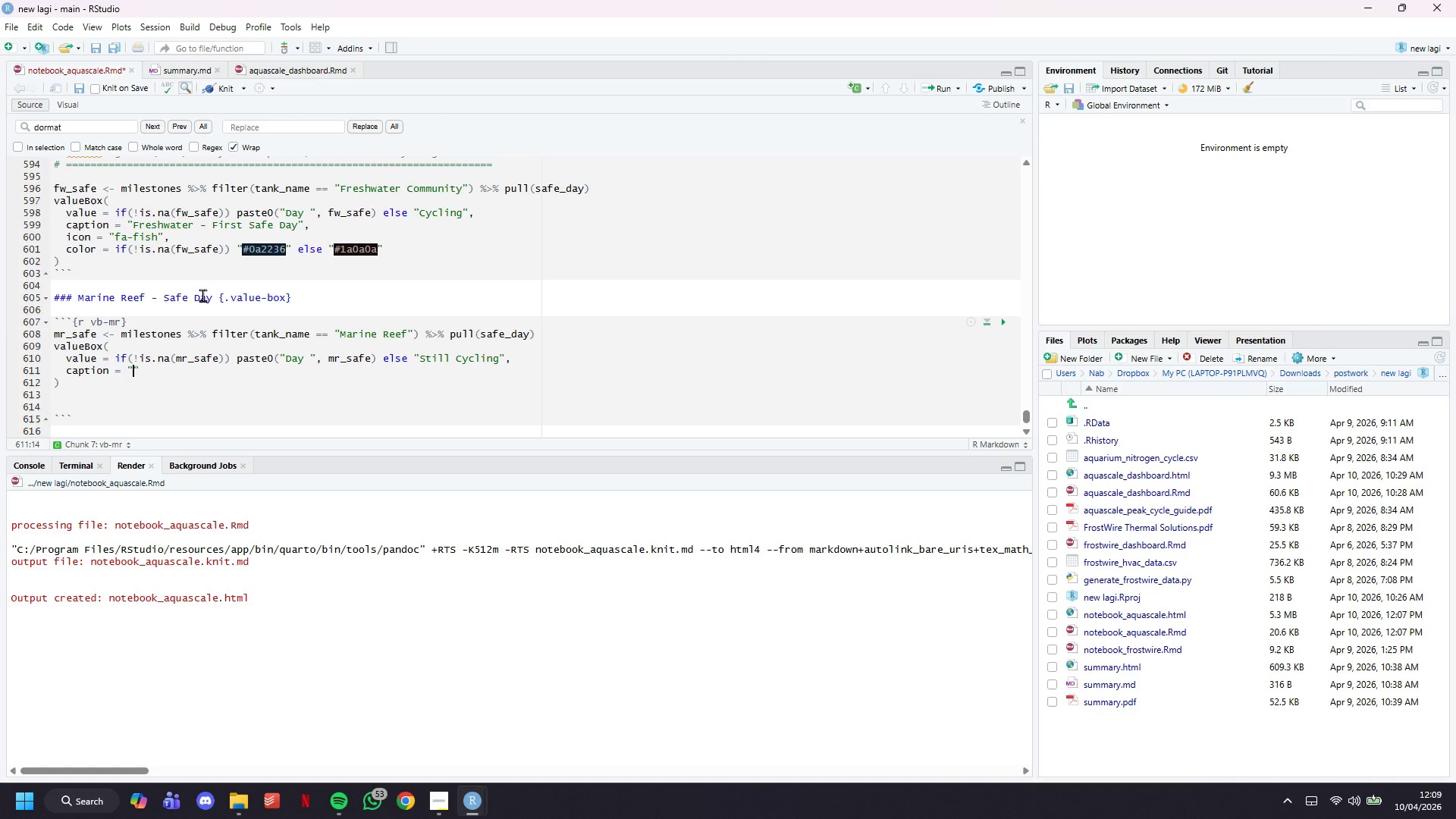 
key(ArrowLeft)
 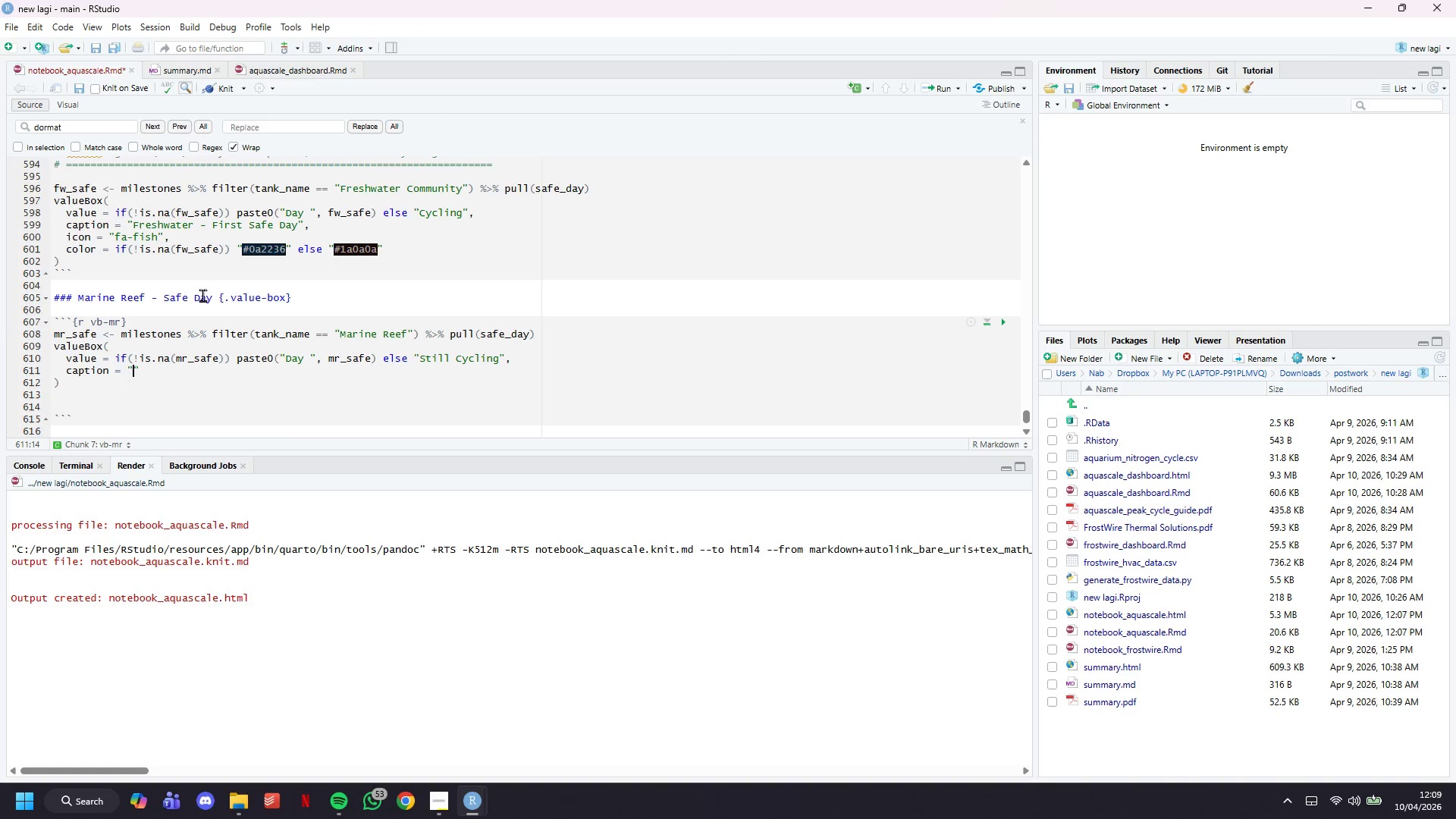 
type(Marine Reef - Fis)
key(Backspace)
type(est)
key(Backspace)
key(Backspace)
key(Backspace)
type(rst D)
key(Backspace)
type(Safe Day)
 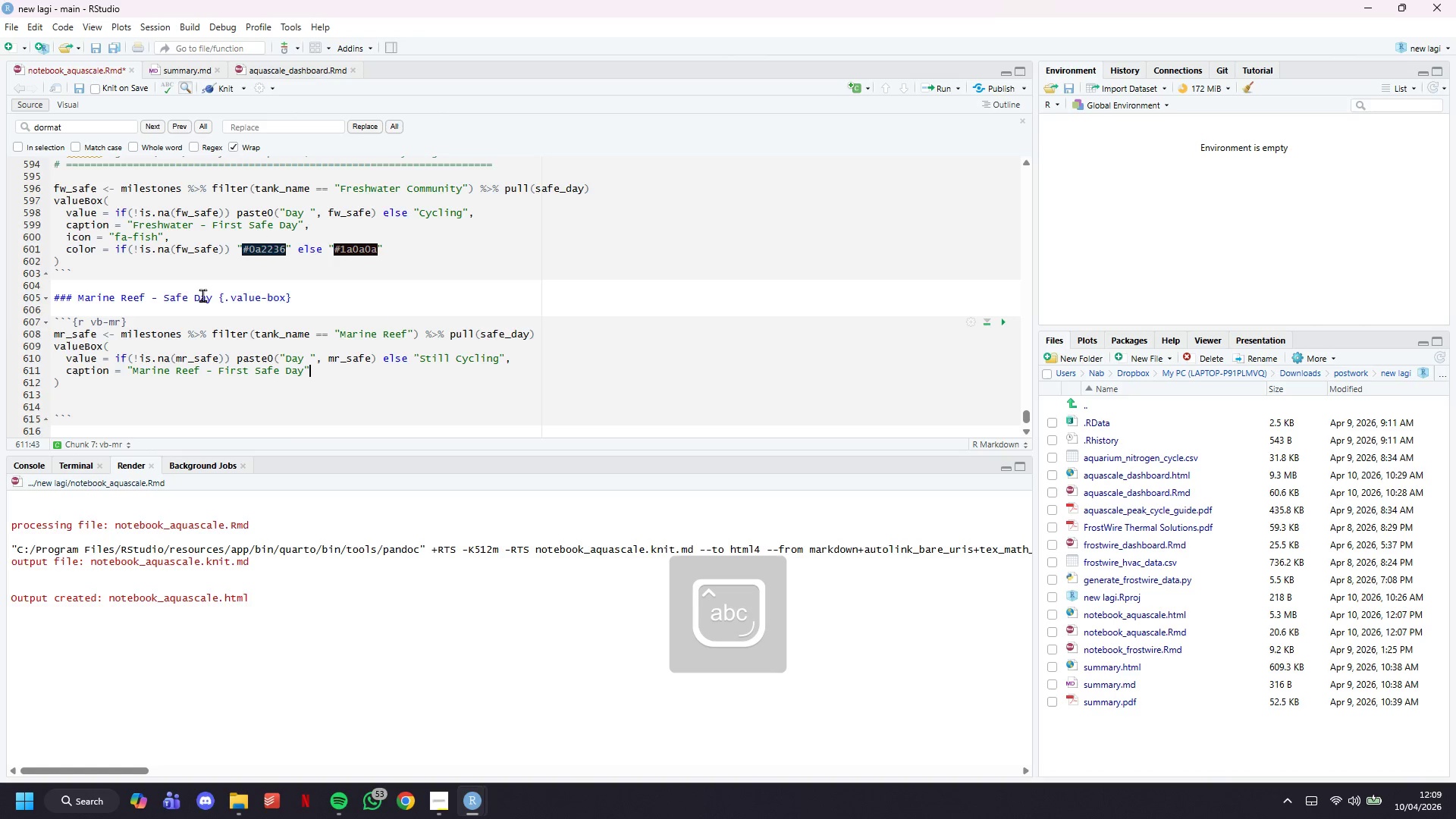 
key(ArrowRight)
 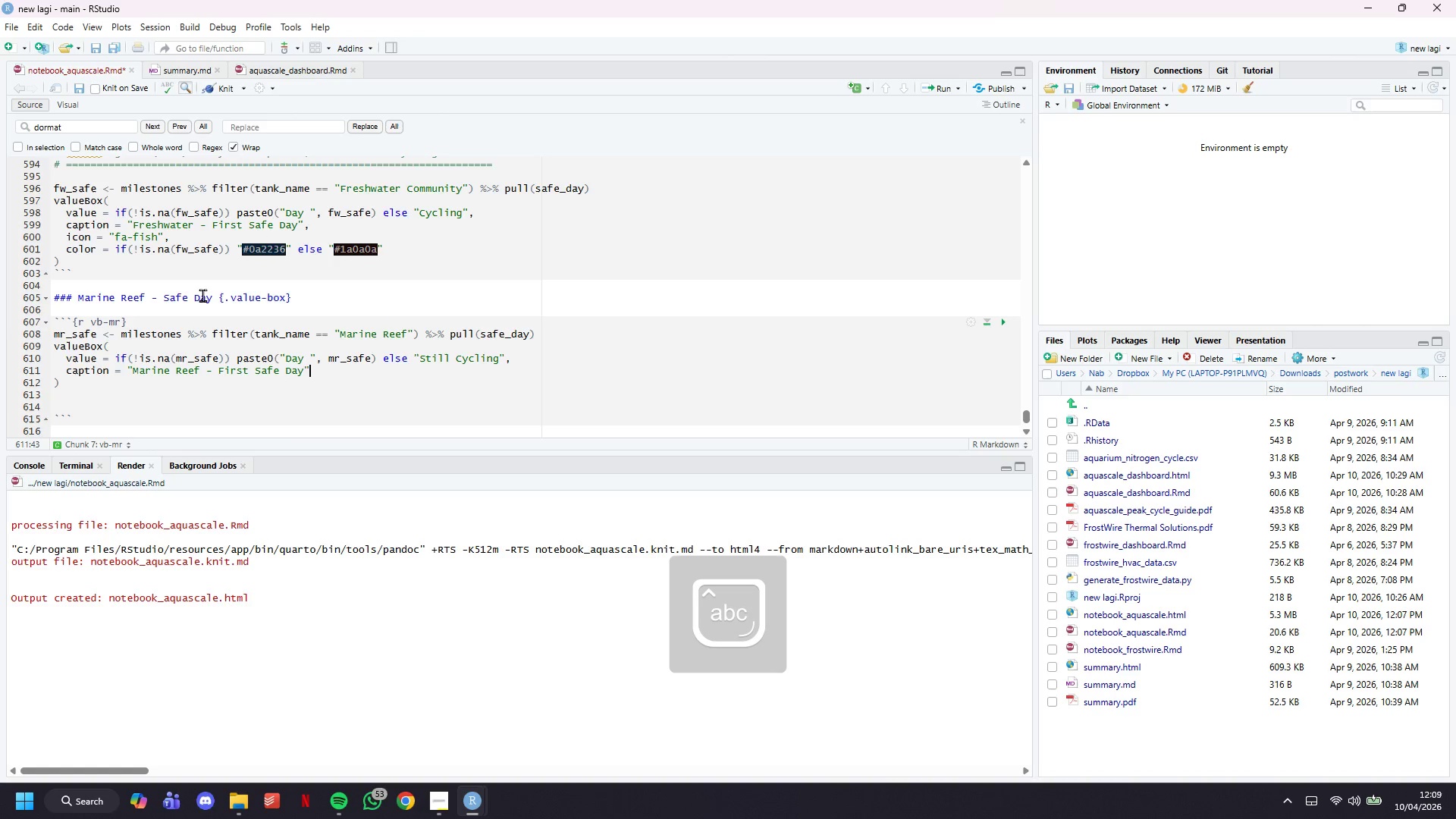 
key(Comma)
 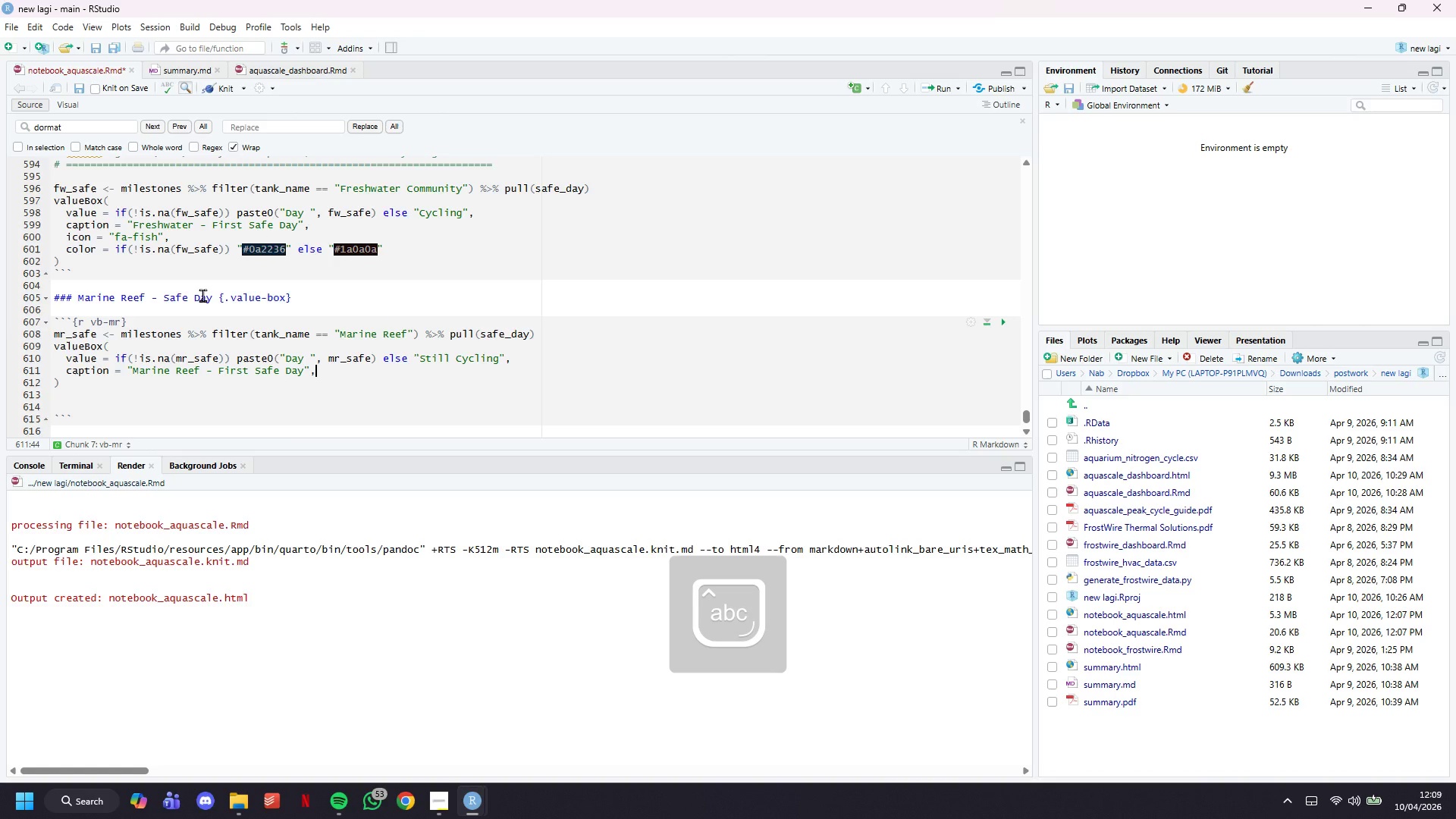 
key(Enter)
 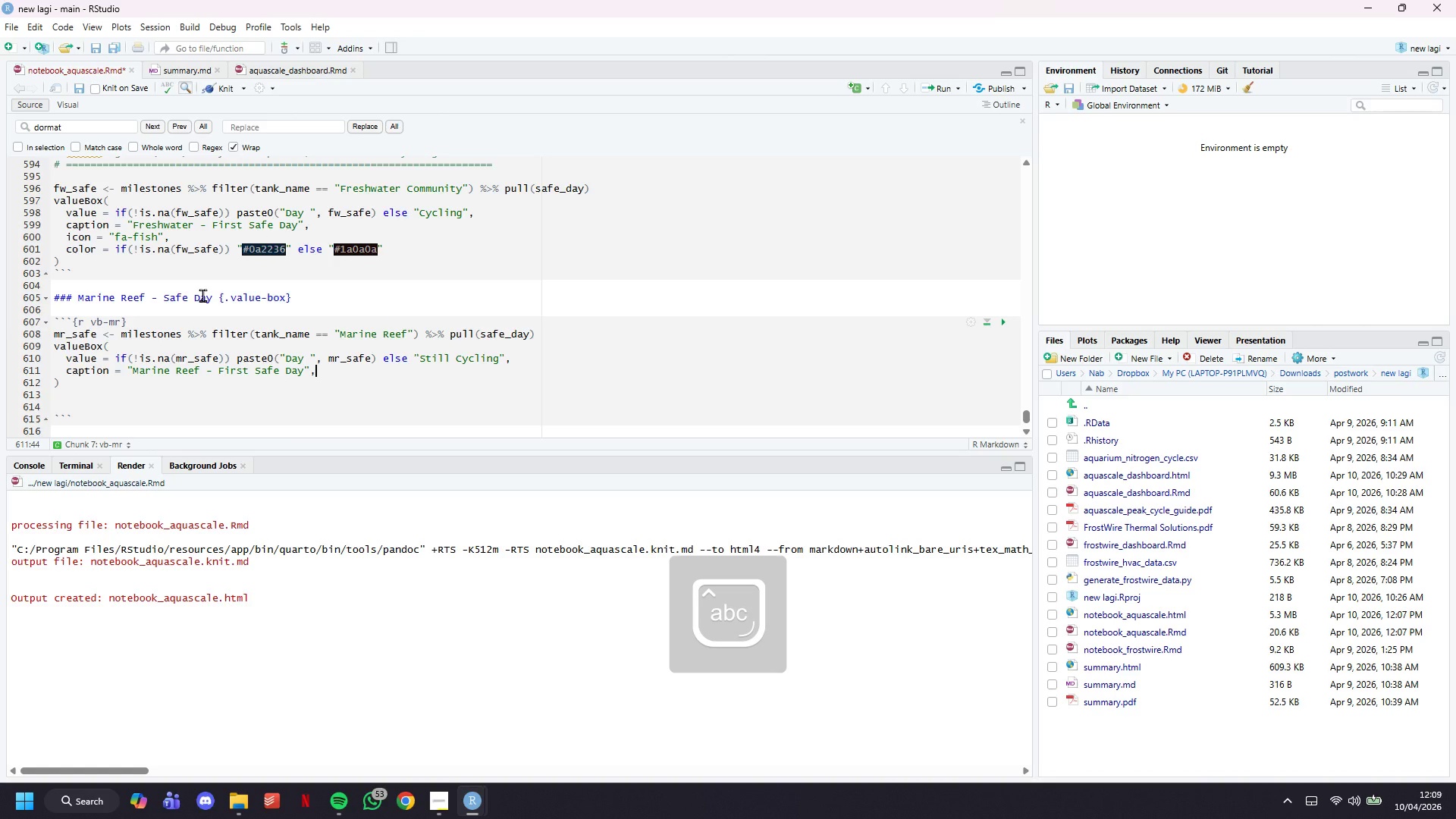 
key(Tab)
type(io)
key(Backspace)
type(con = ":)
key(Backspace)
type(")
 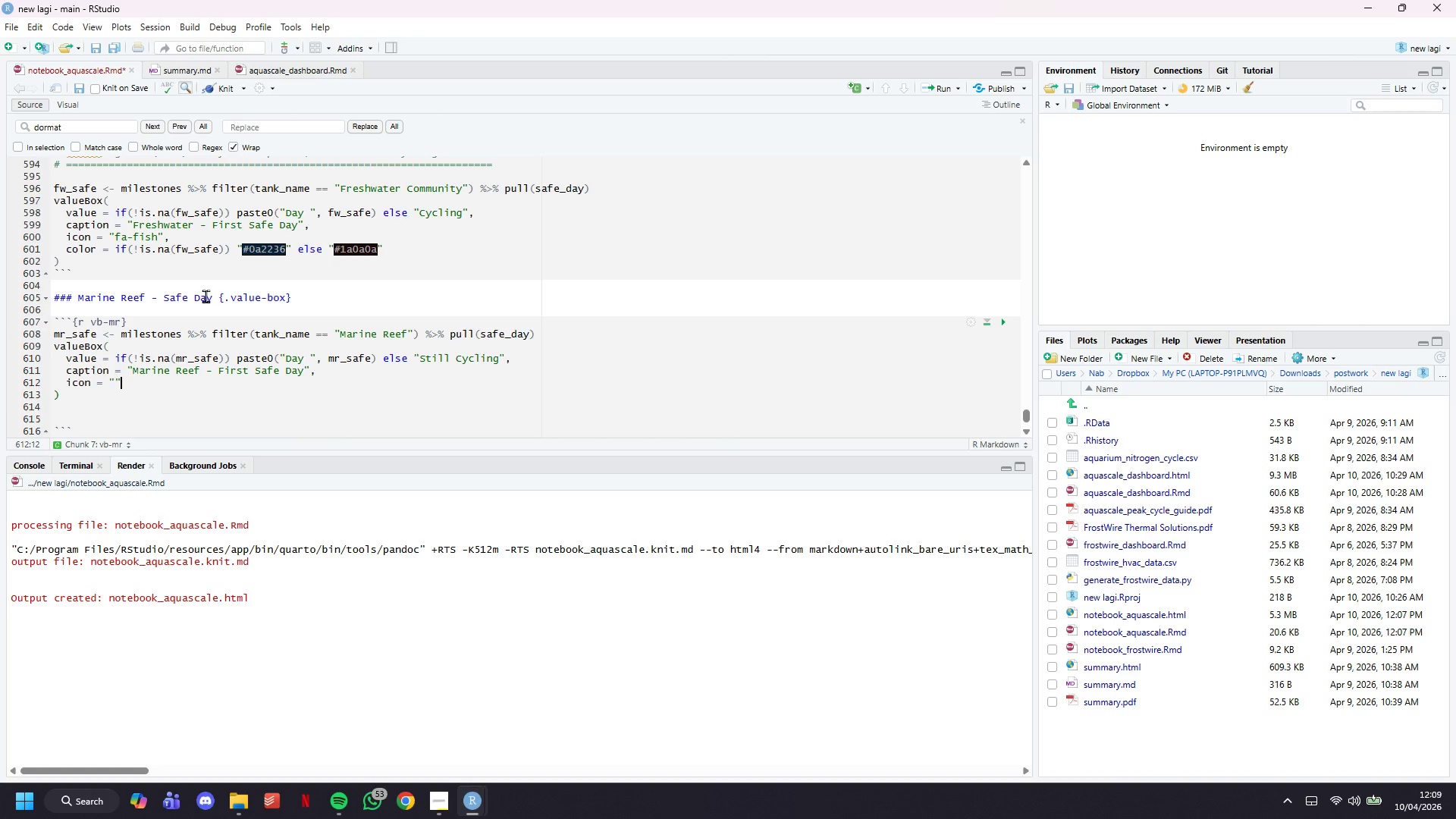 
 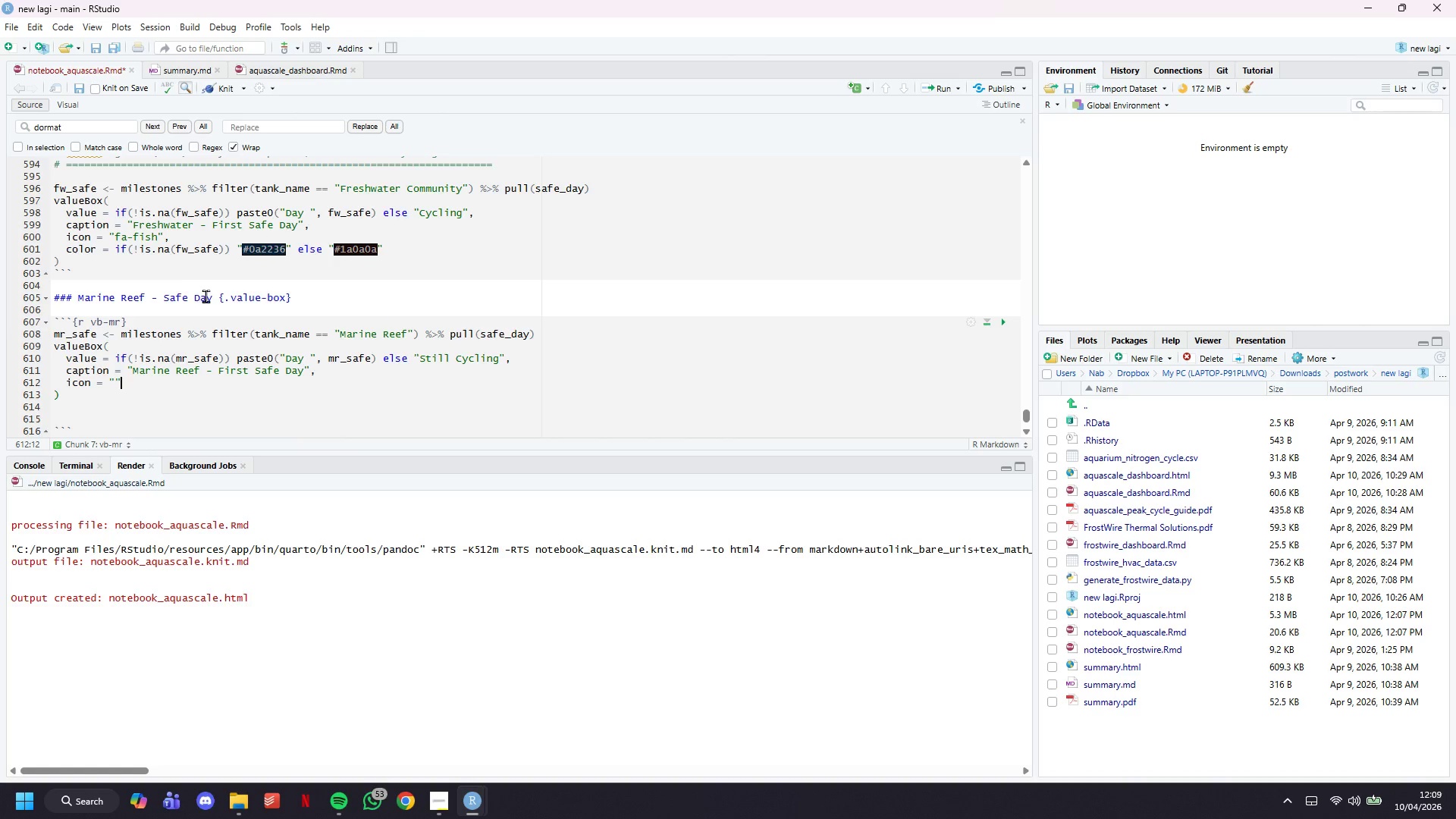 
key(ArrowLeft)
 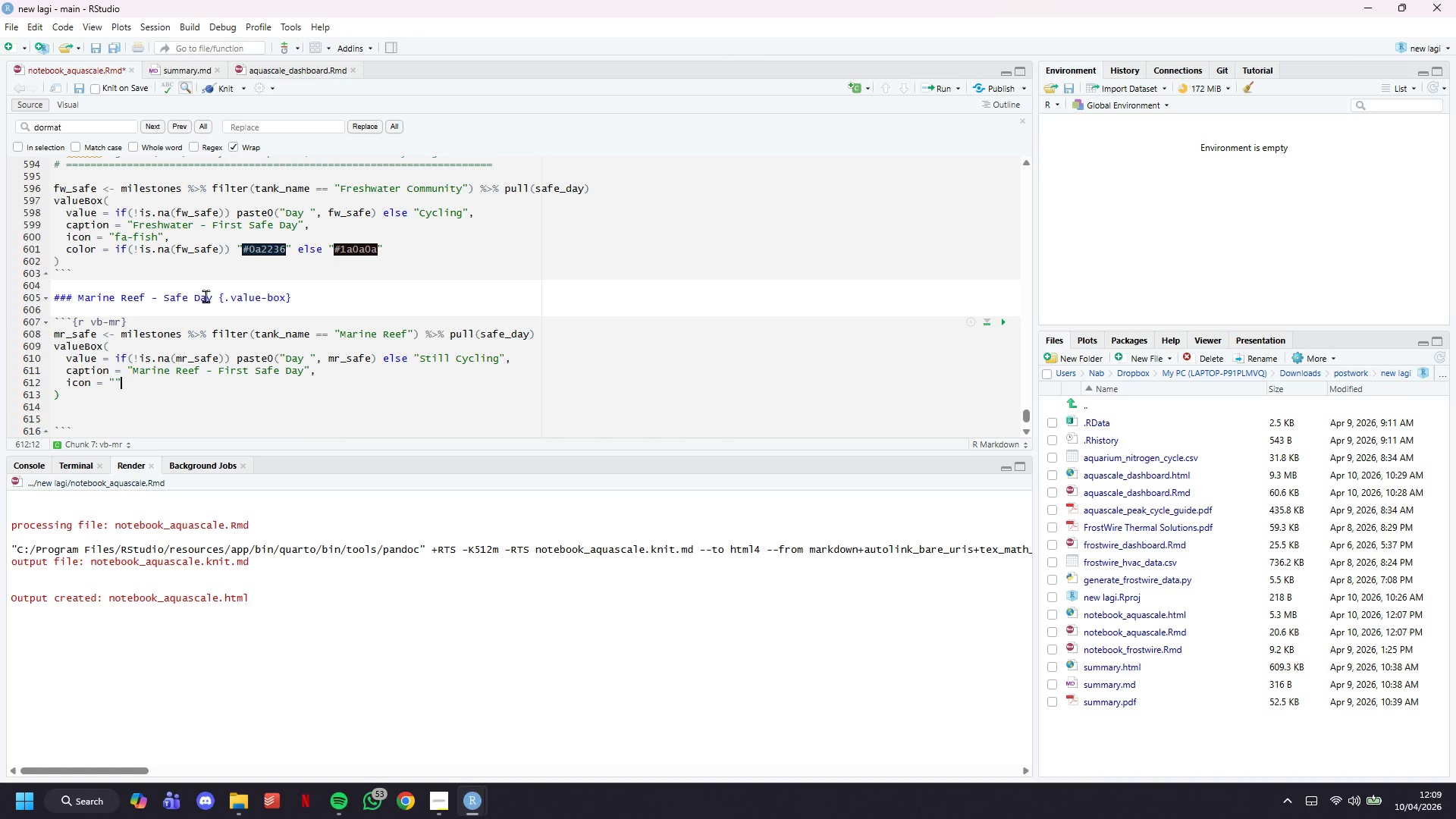 
type(fa-water)
 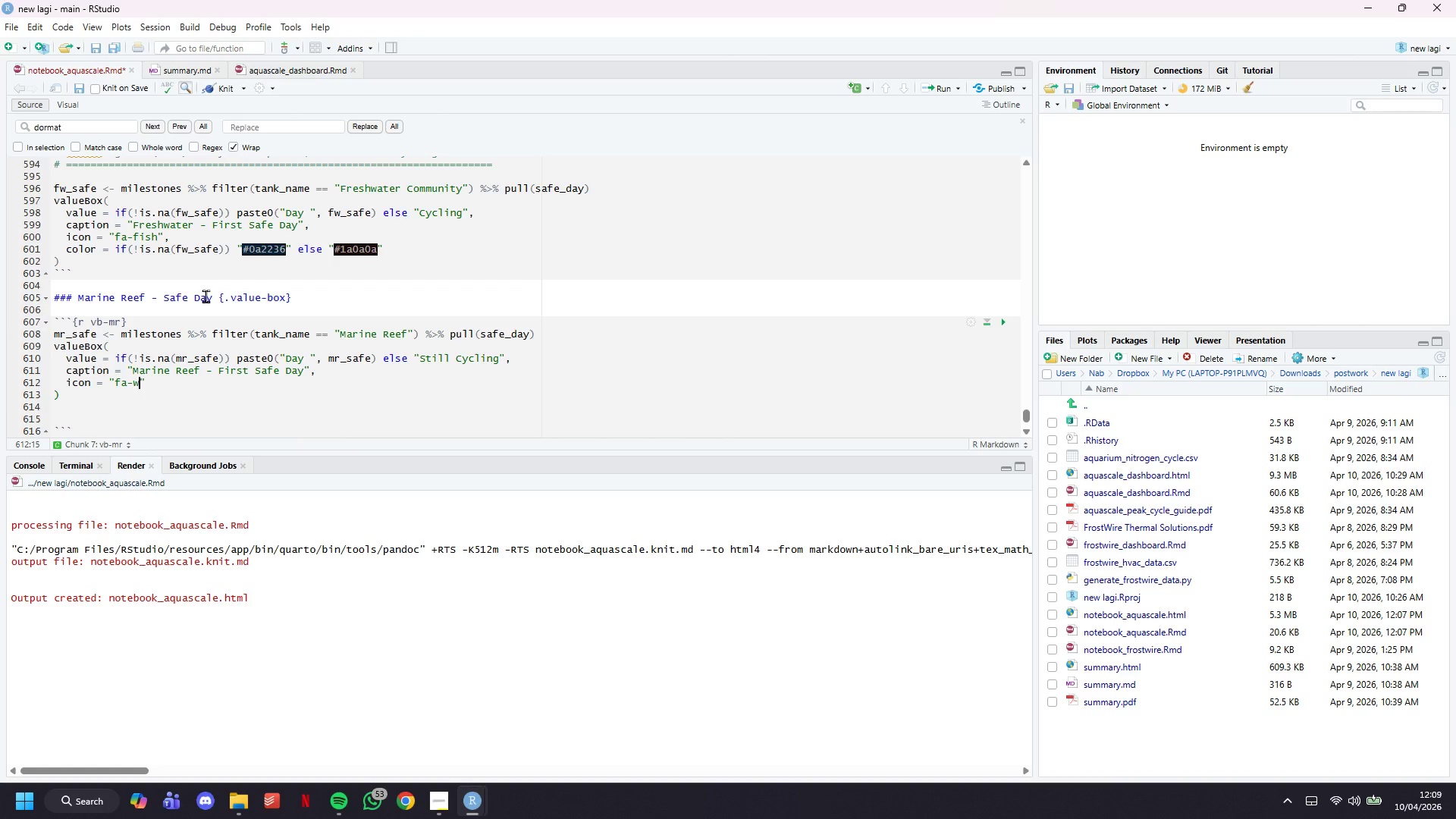 
key(ArrowRight)
 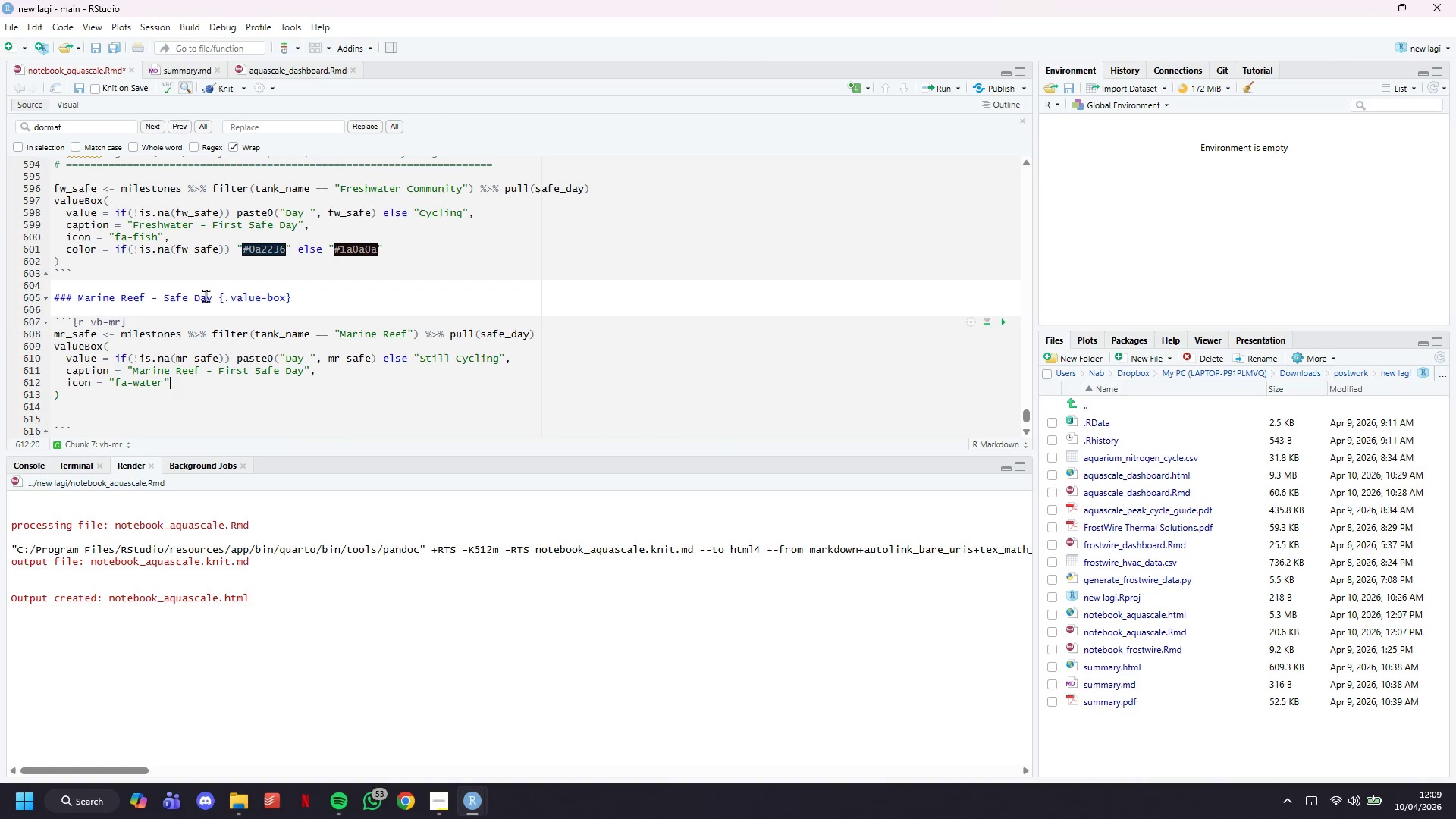 
key(Comma)
 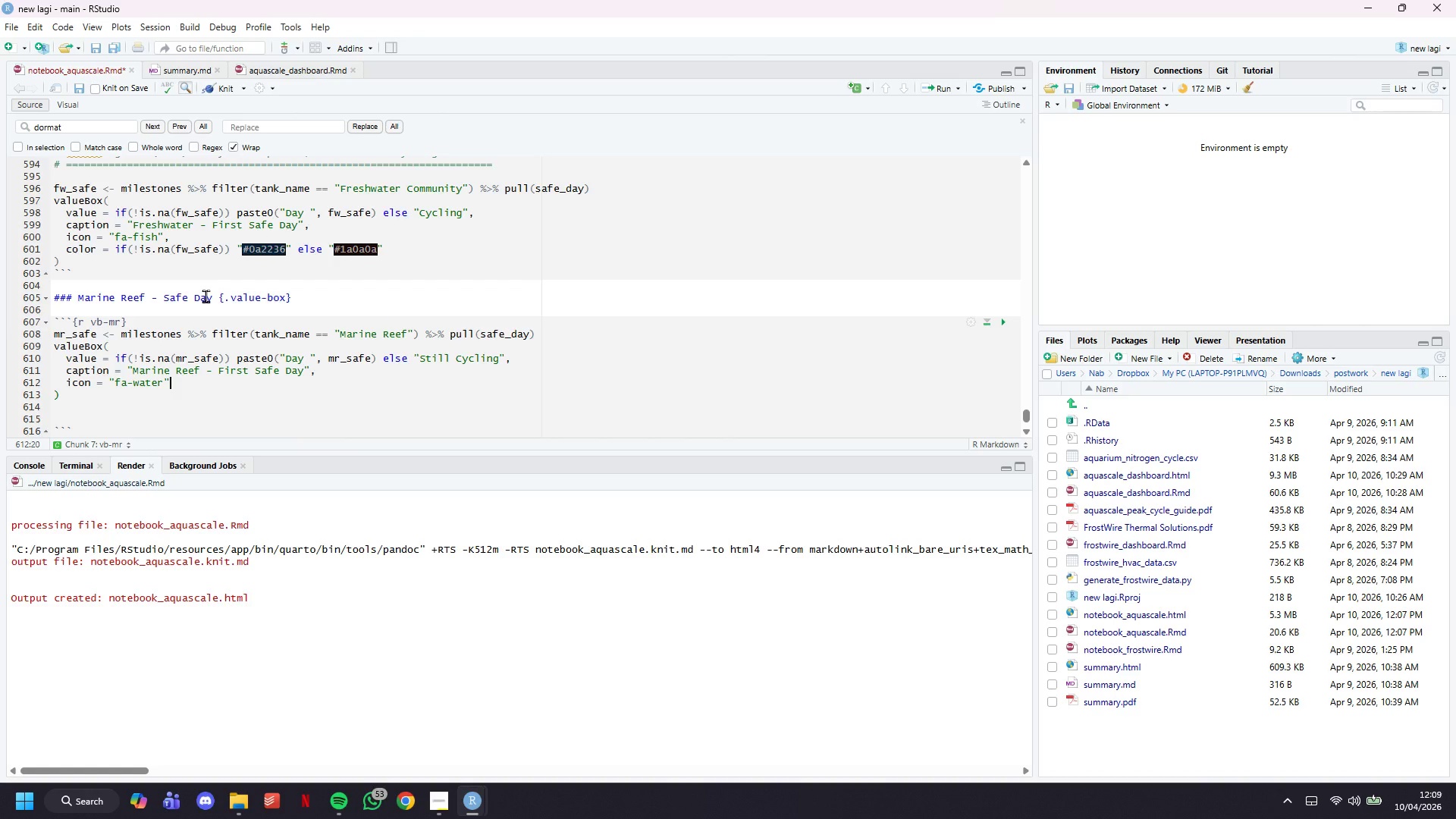 
key(Enter)
 